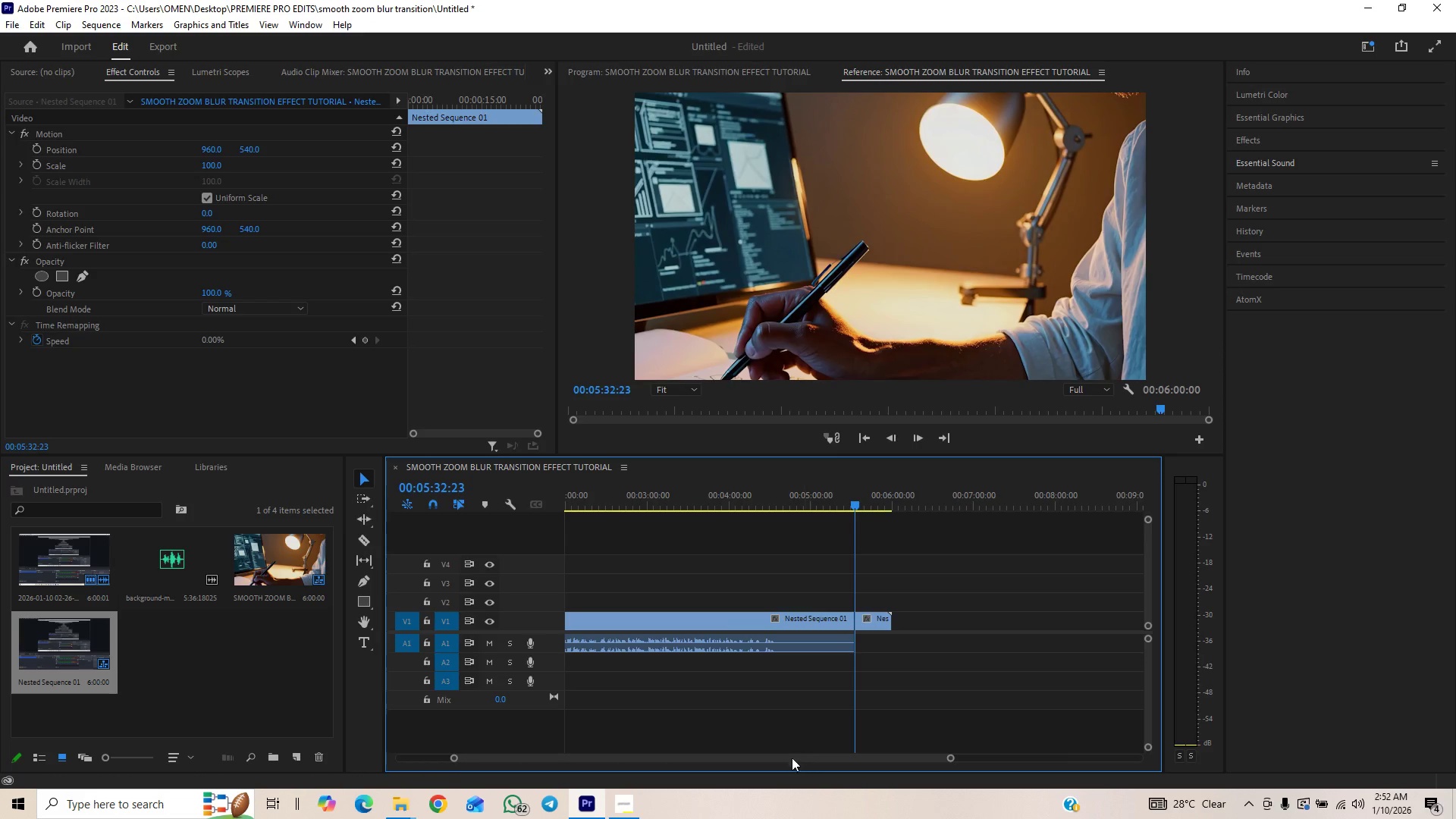 
left_click_drag(start_coordinate=[790, 758], to_coordinate=[603, 745])
 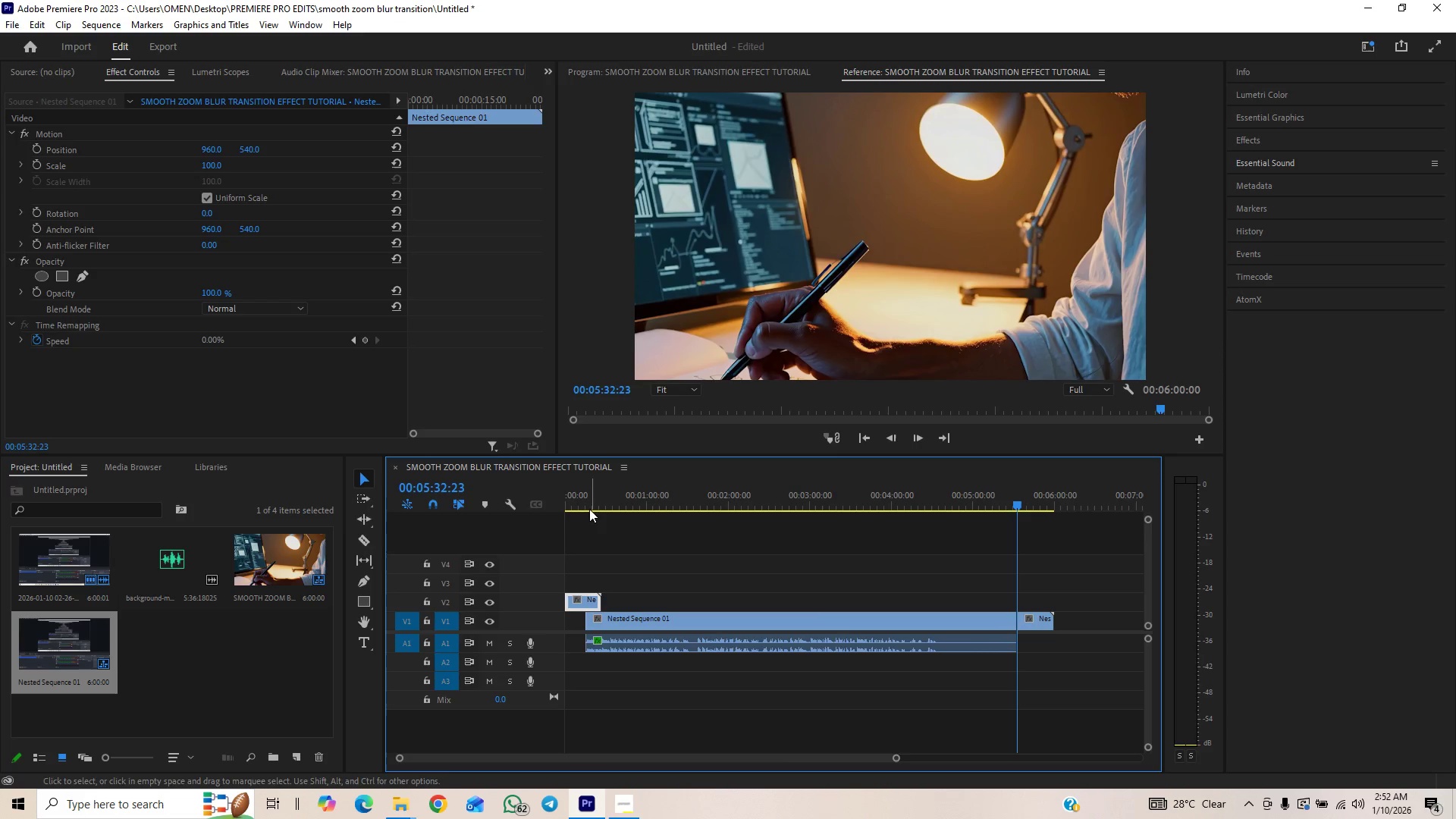 
left_click([585, 498])
 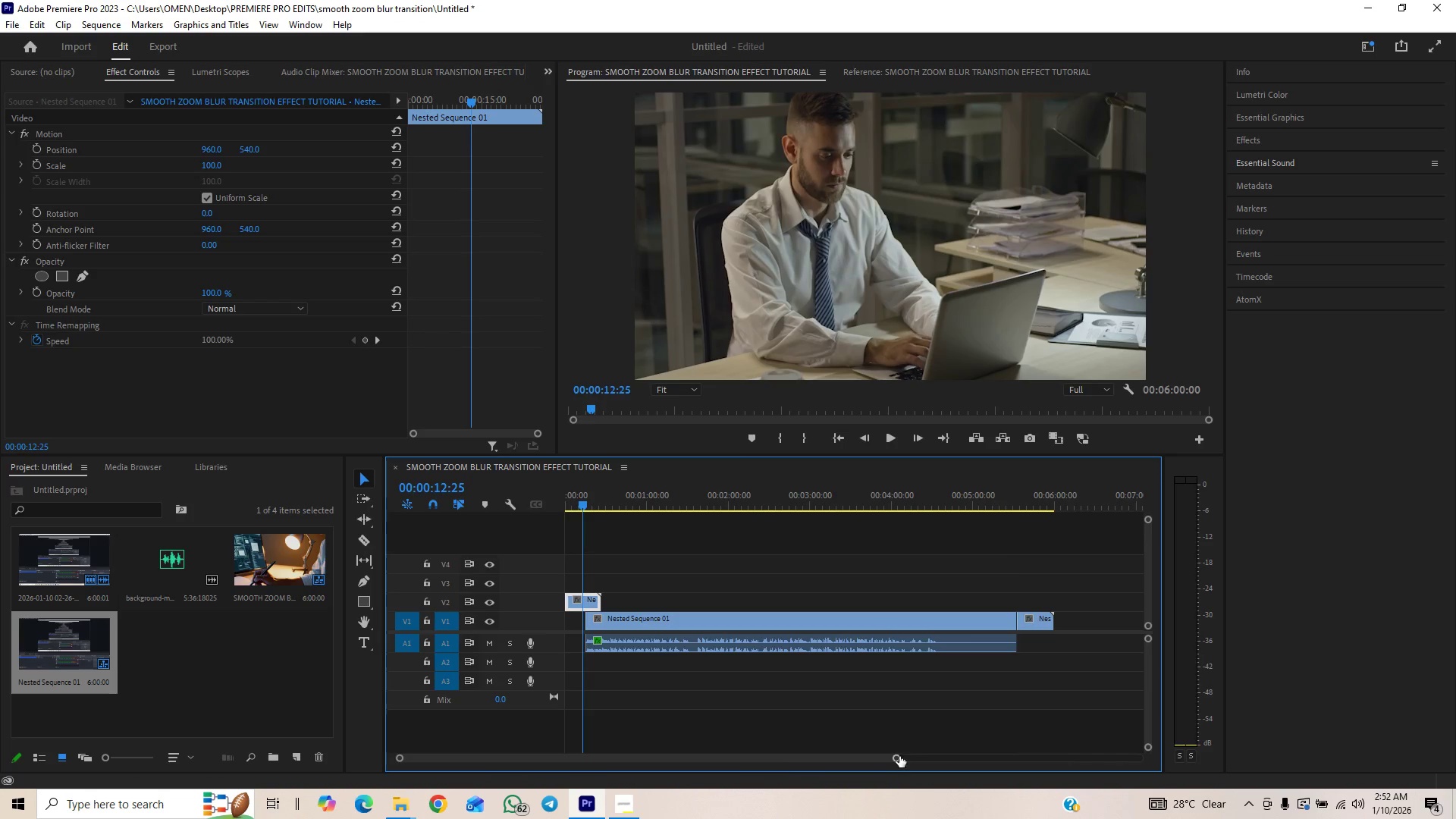 
left_click_drag(start_coordinate=[897, 756], to_coordinate=[783, 778])
 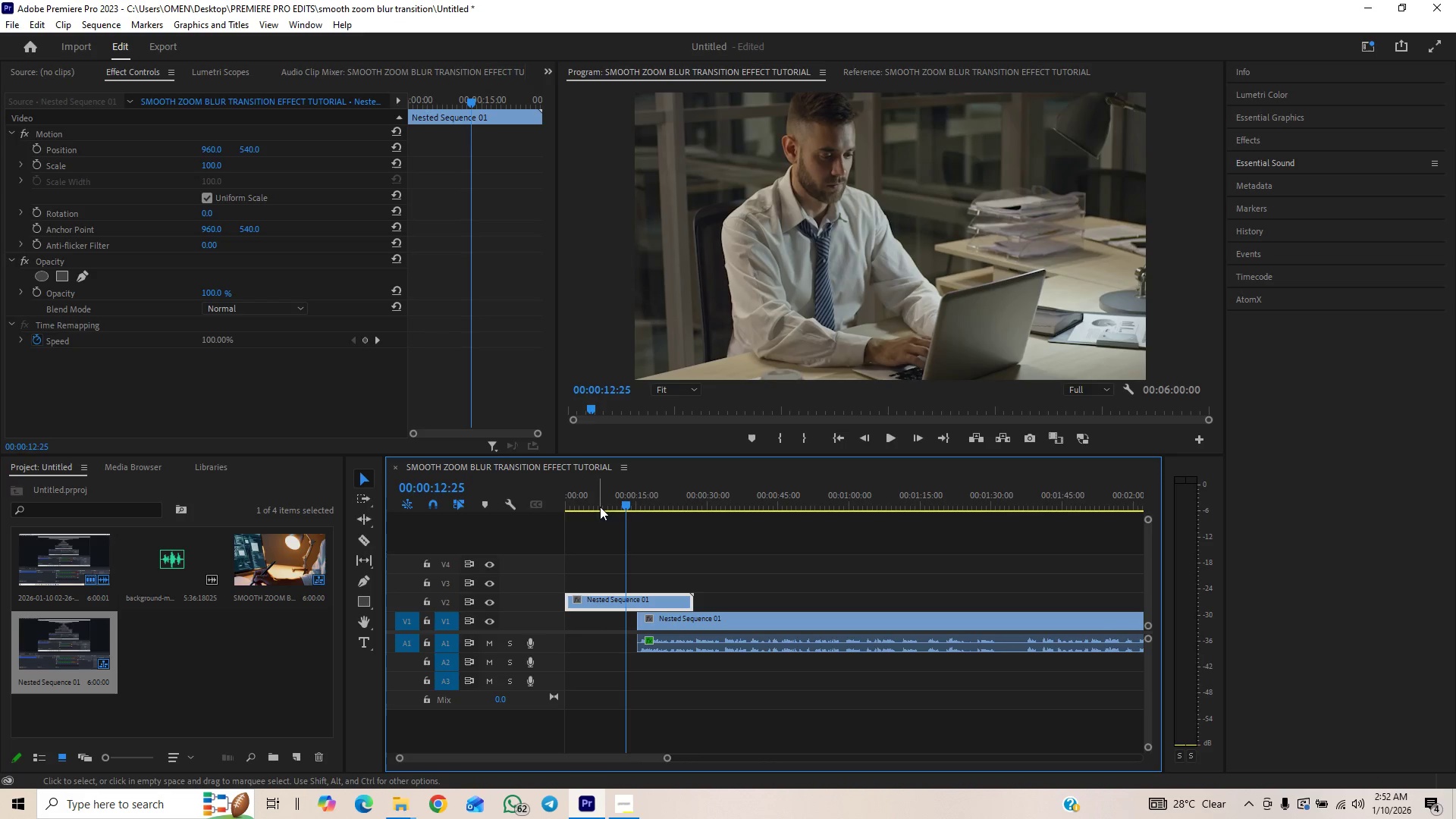 
left_click_drag(start_coordinate=[600, 501], to_coordinate=[549, 515])
 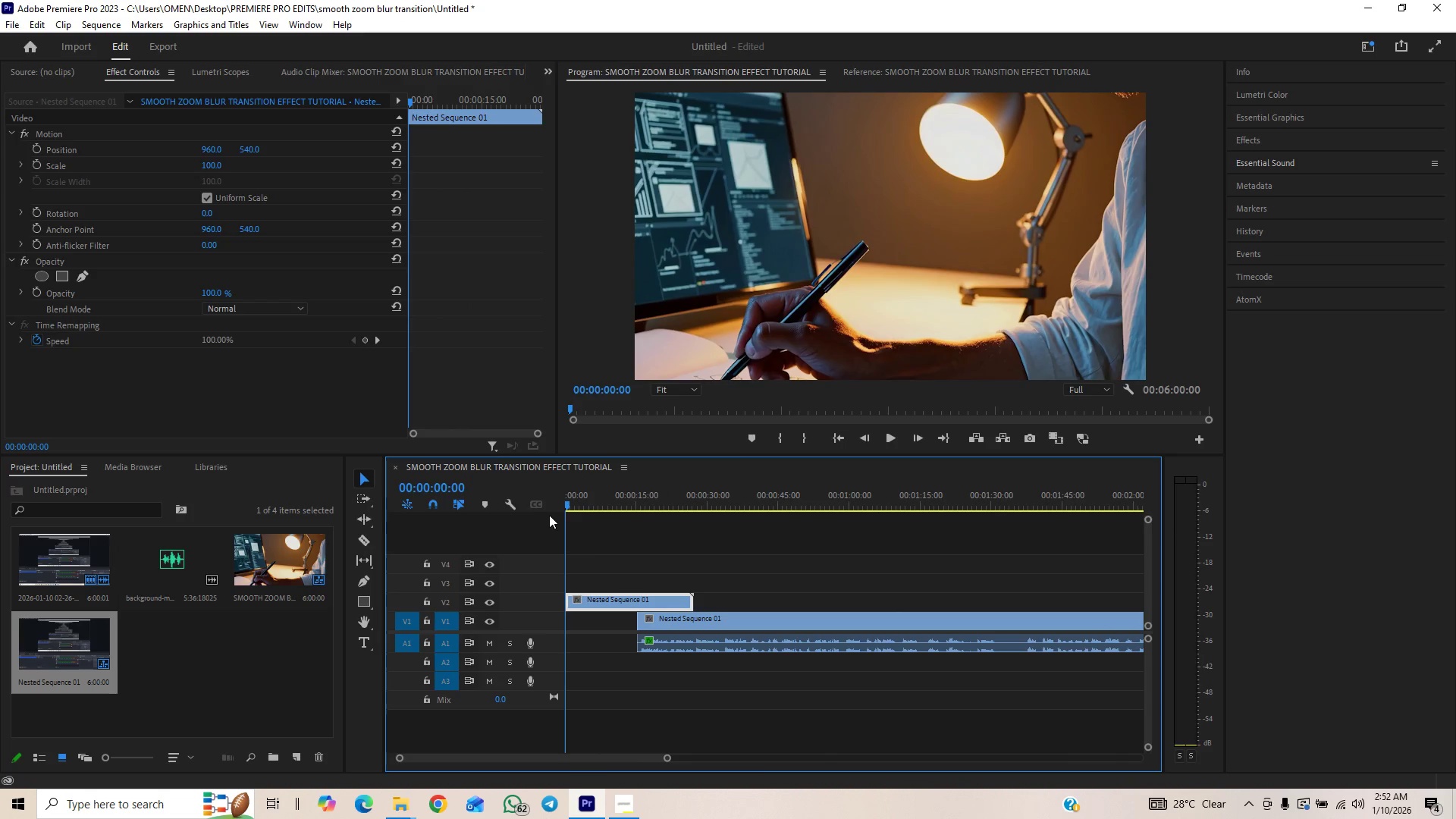 
key(Space)
 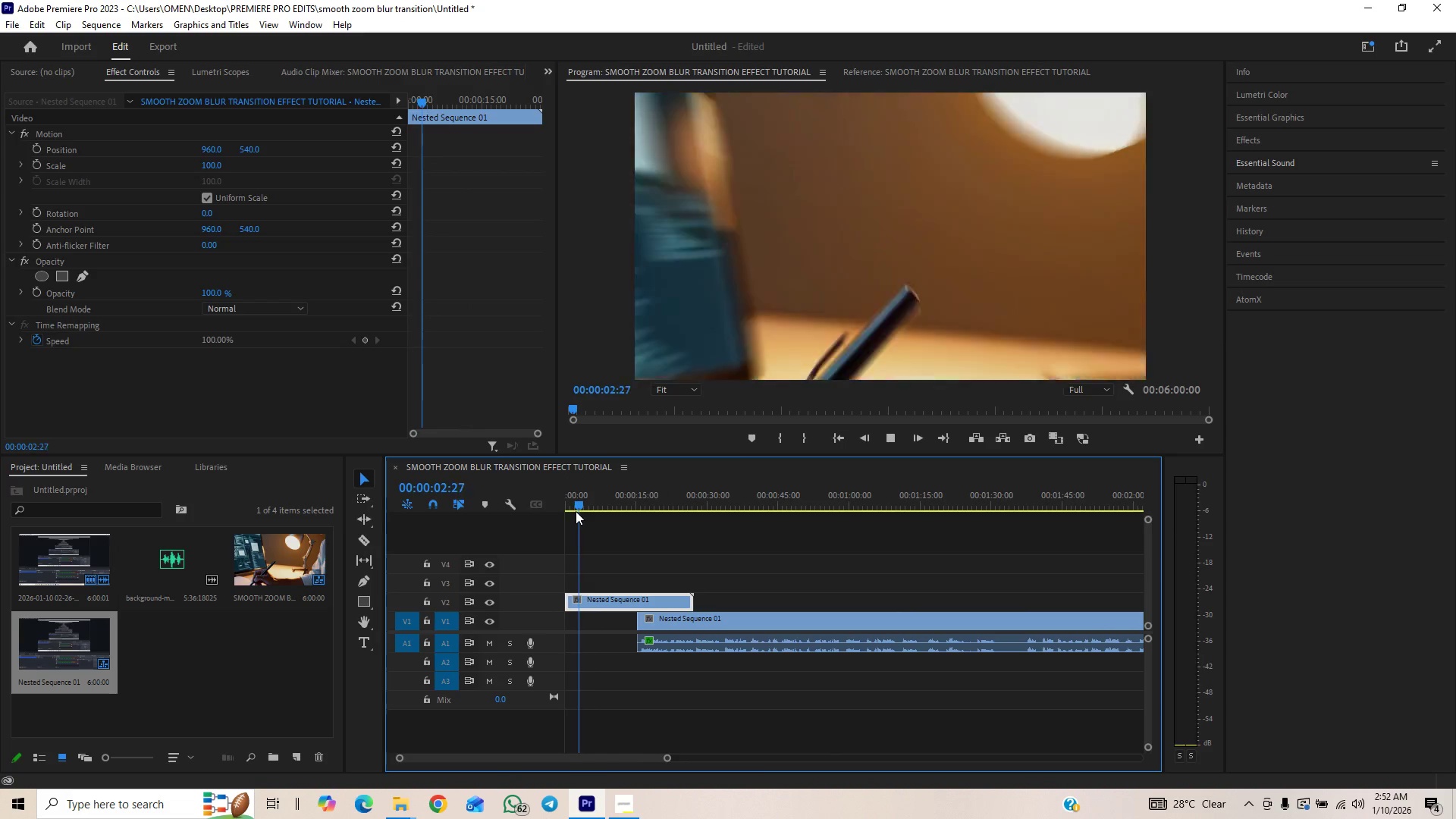 
key(Space)
 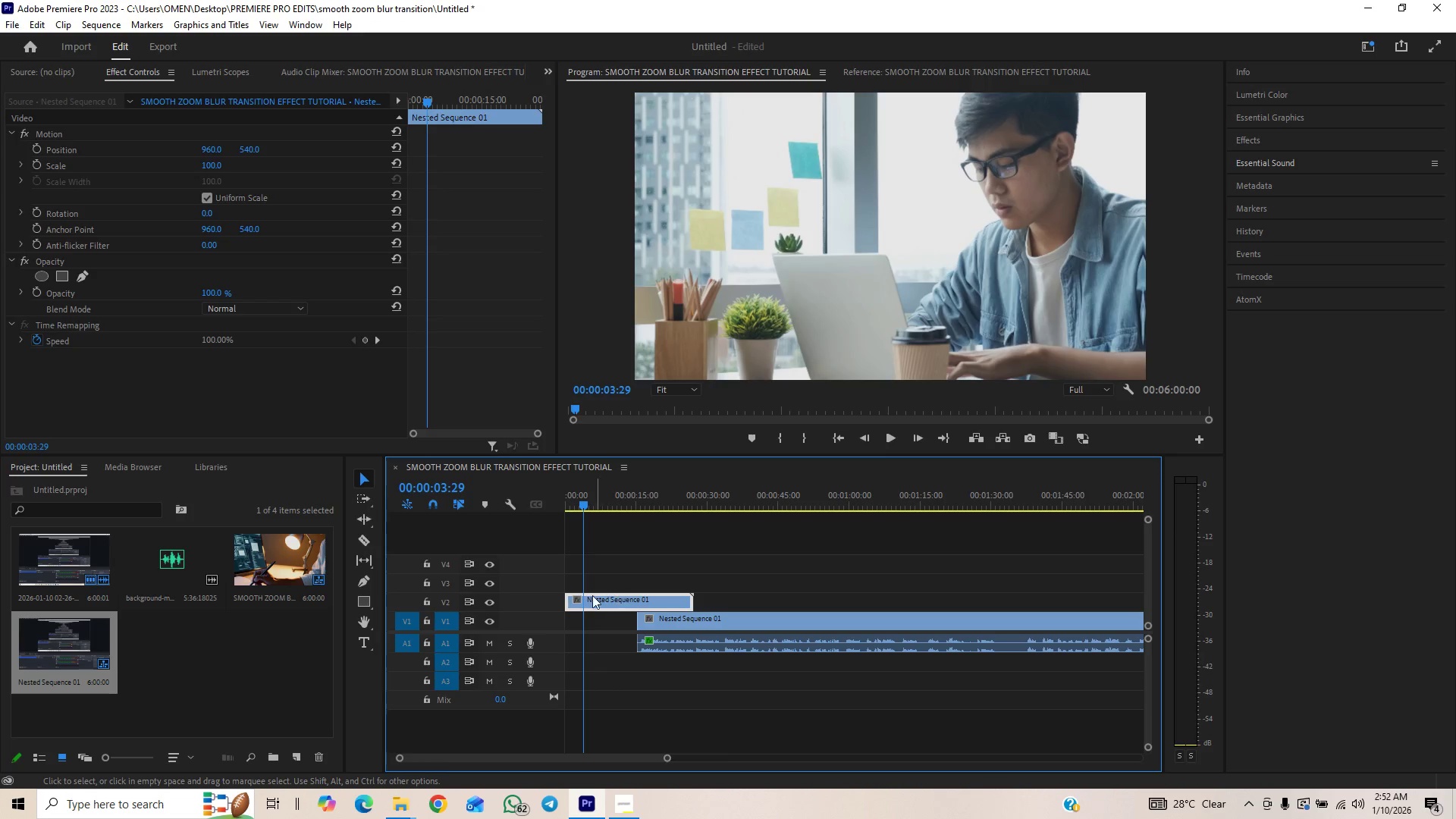 
left_click_drag(start_coordinate=[569, 601], to_coordinate=[576, 597])
 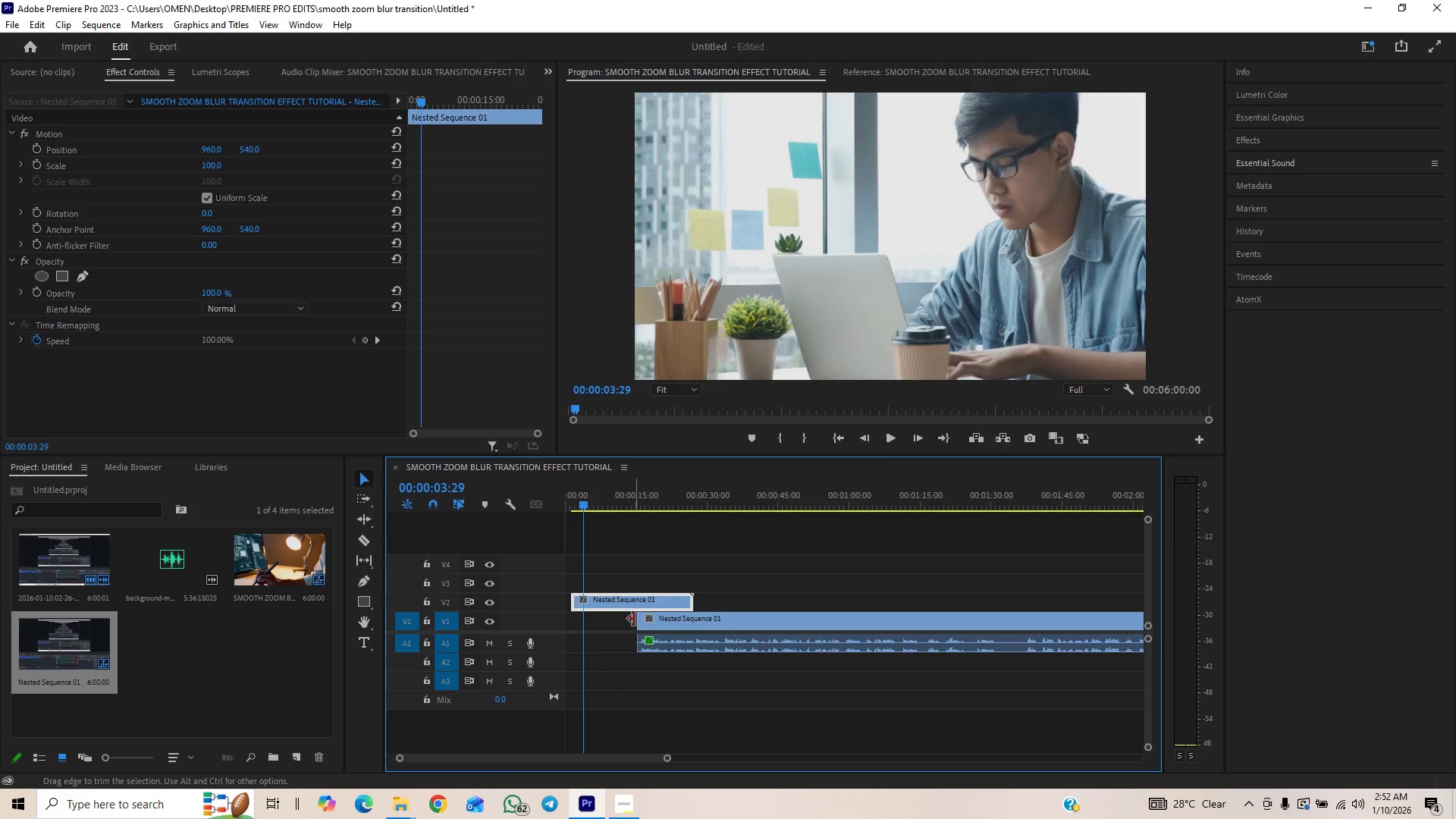 
left_click_drag(start_coordinate=[629, 598], to_coordinate=[579, 595])
 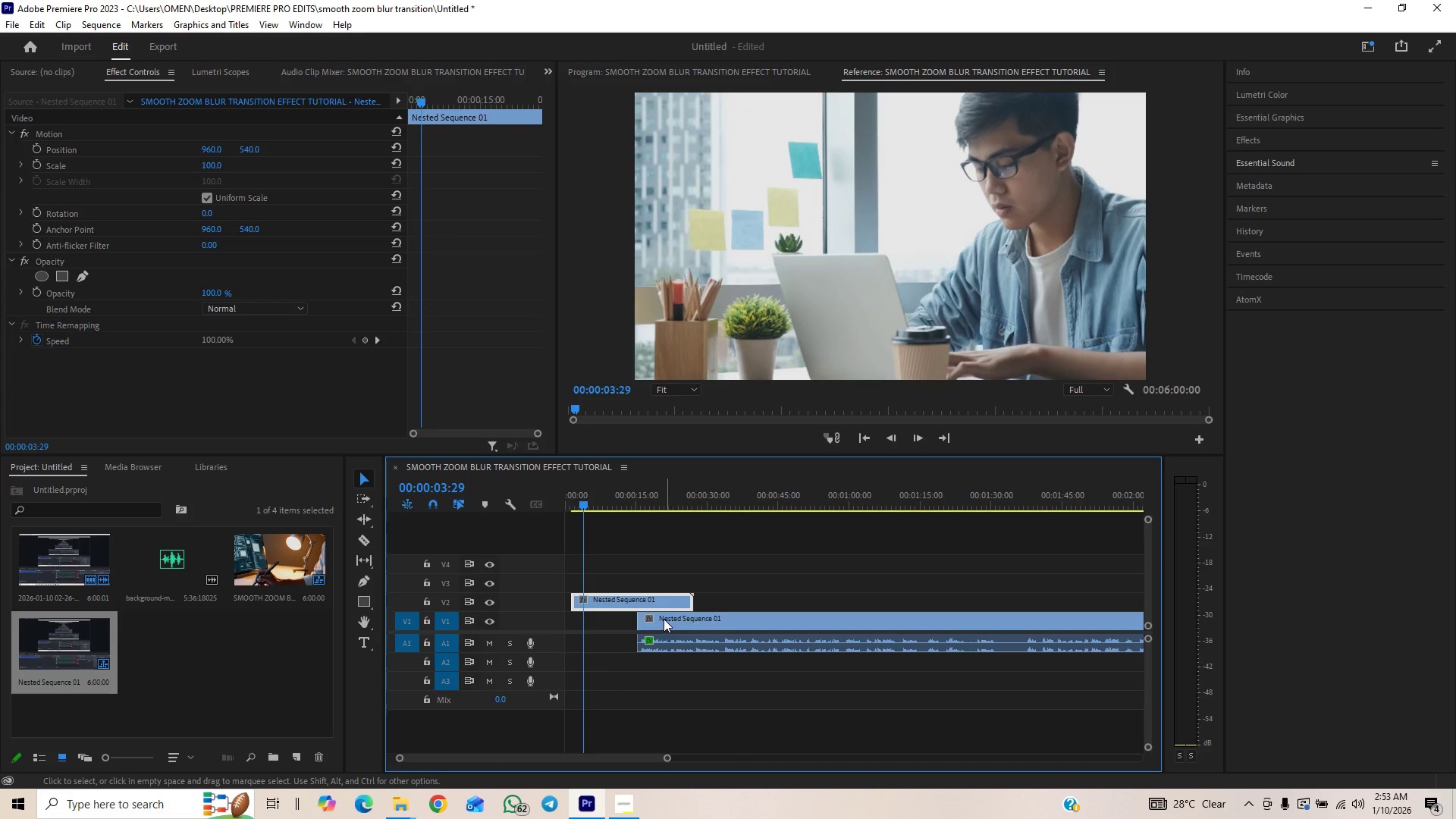 
left_click_drag(start_coordinate=[622, 602], to_coordinate=[558, 605])
 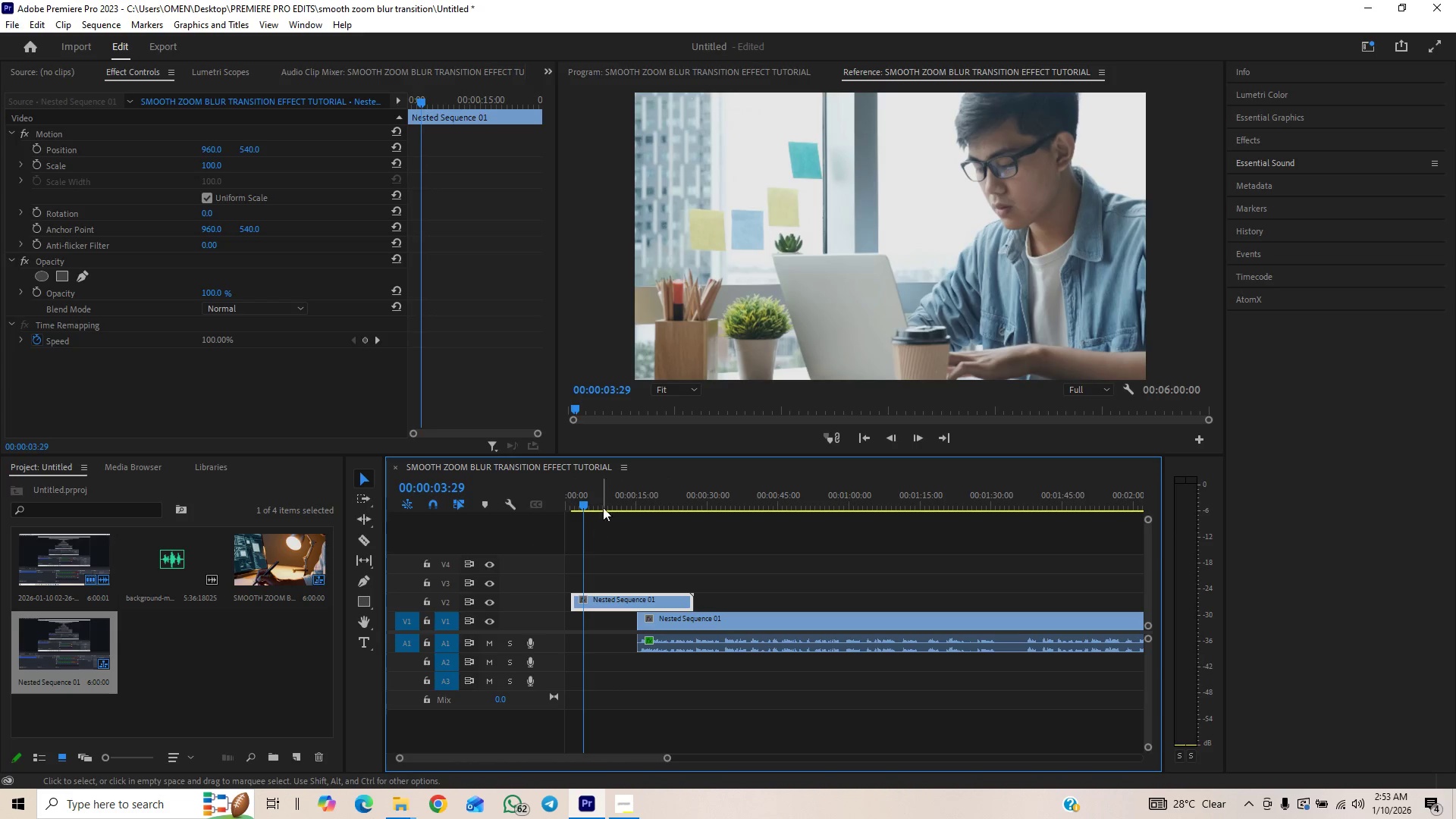 
left_click_drag(start_coordinate=[607, 494], to_coordinate=[601, 497])
 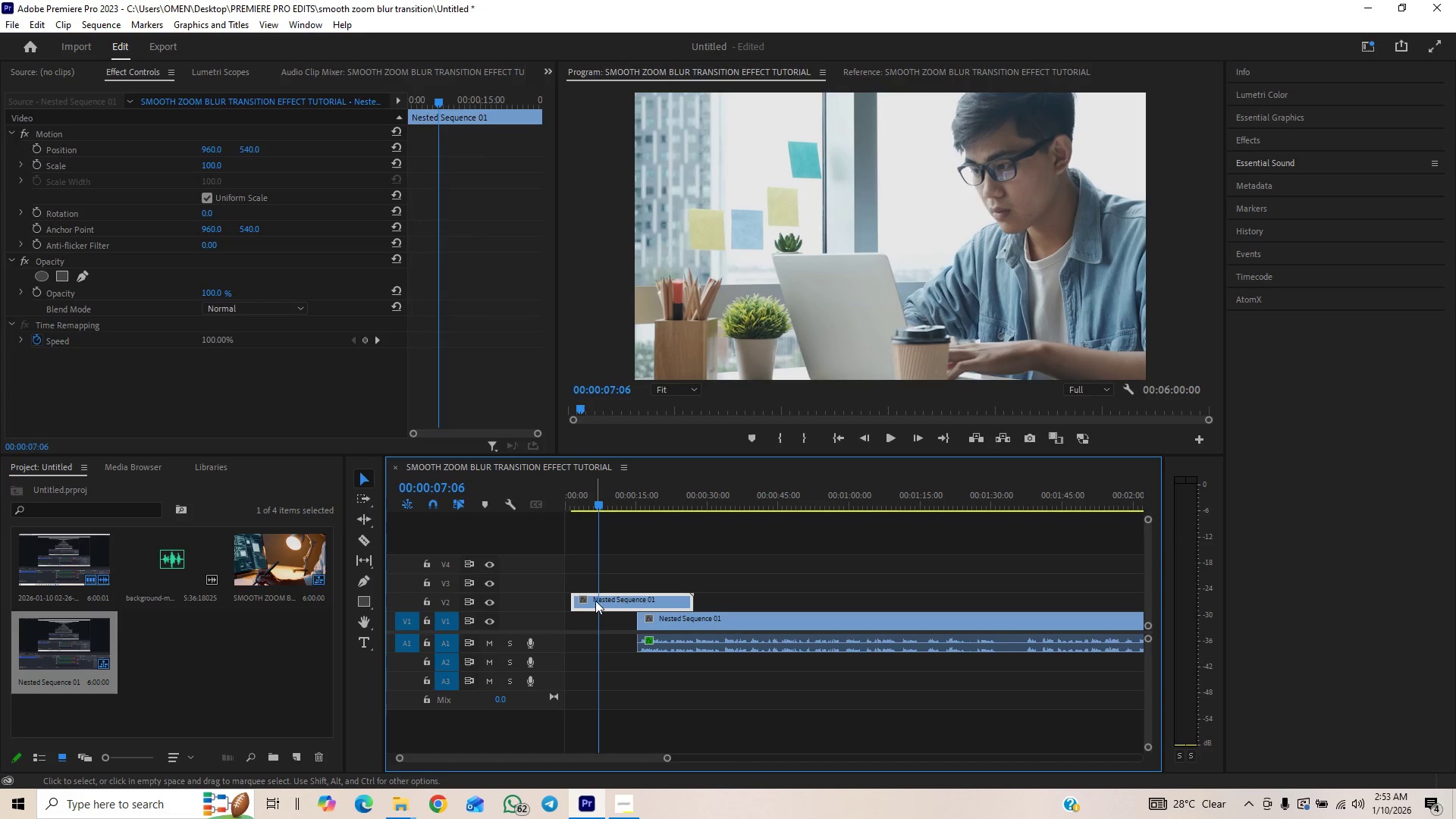 
left_click_drag(start_coordinate=[599, 601], to_coordinate=[572, 605])
 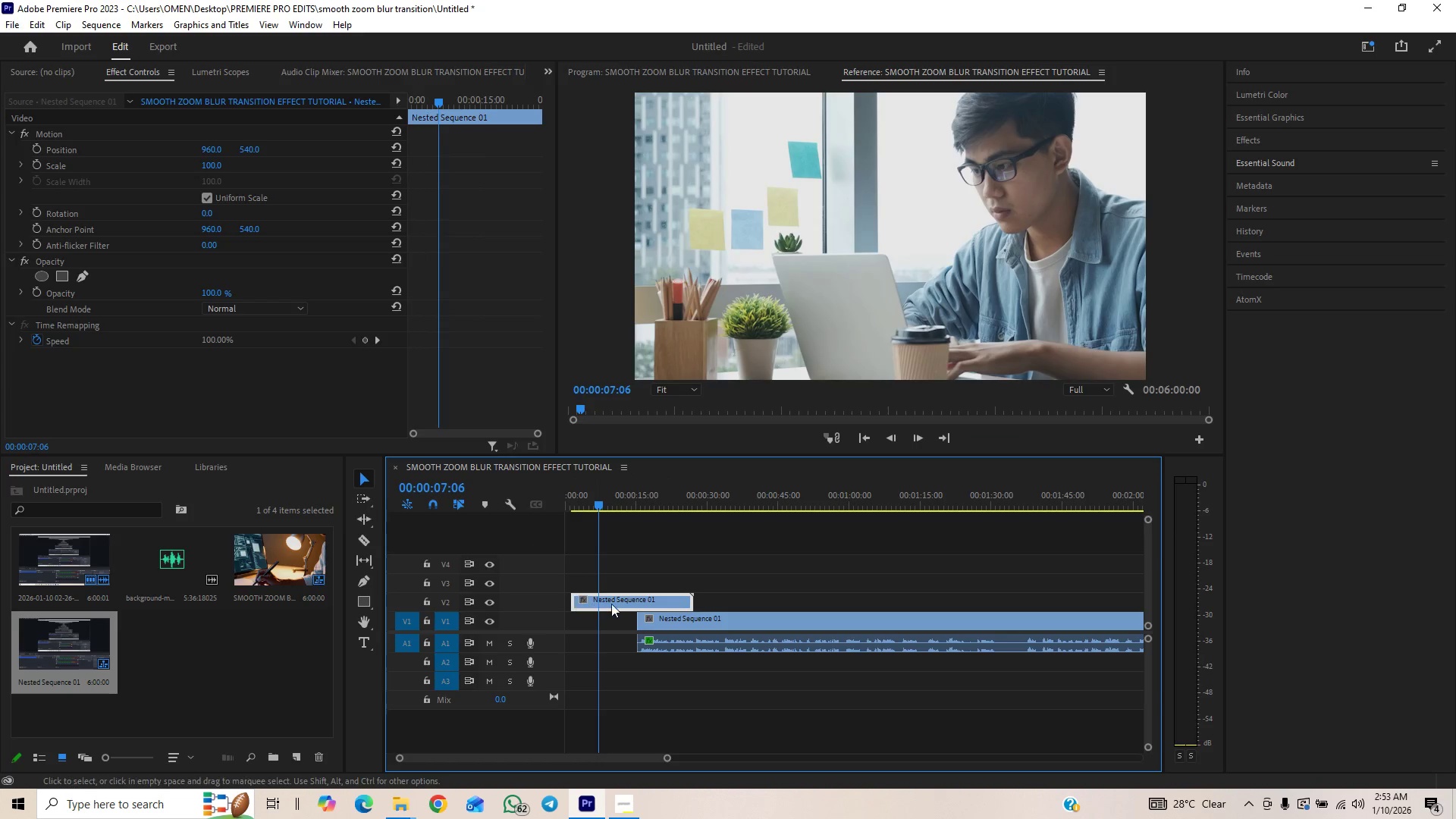 
left_click_drag(start_coordinate=[613, 604], to_coordinate=[731, 600])
 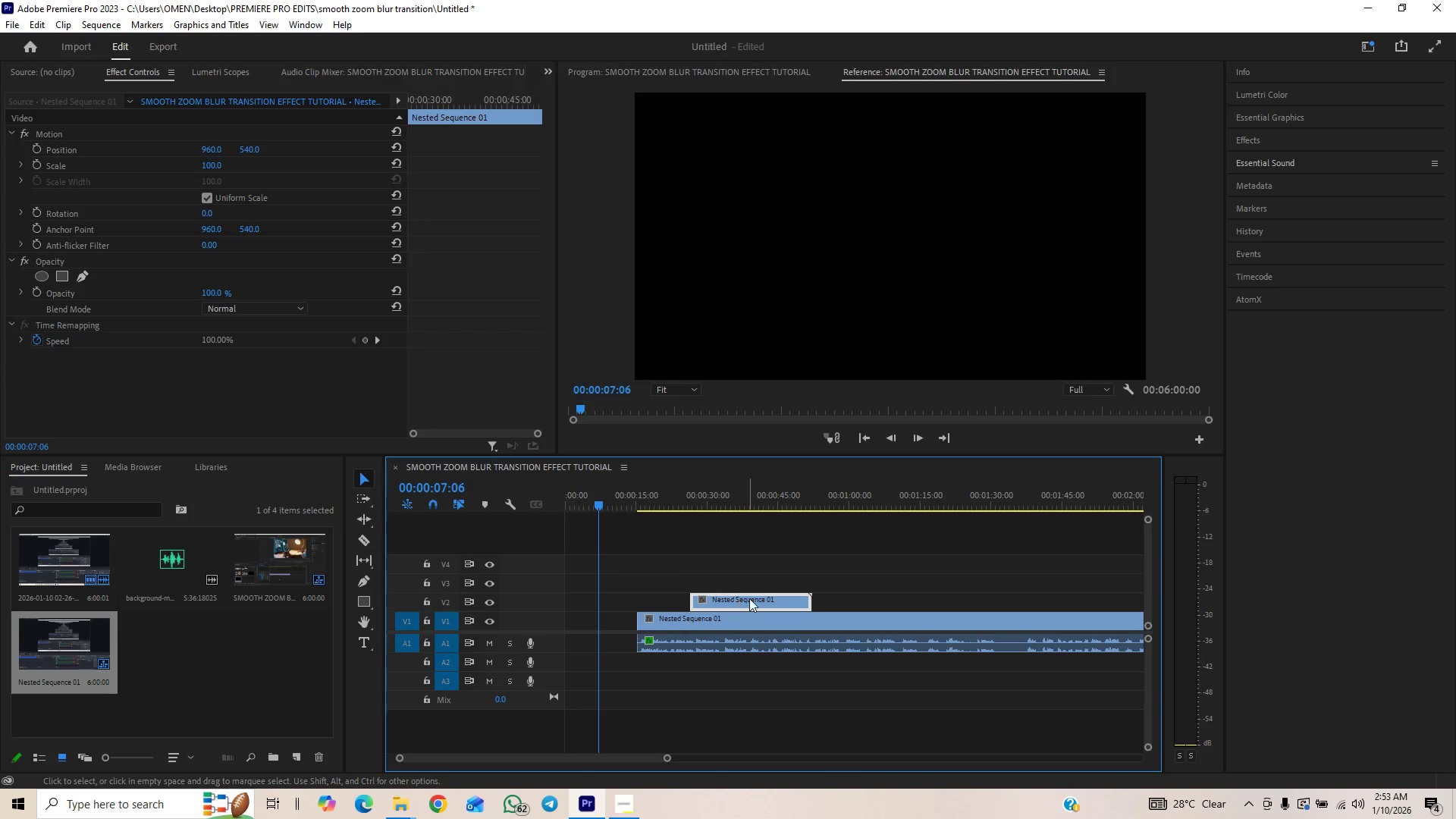 
left_click_drag(start_coordinate=[754, 598], to_coordinate=[576, 605])
 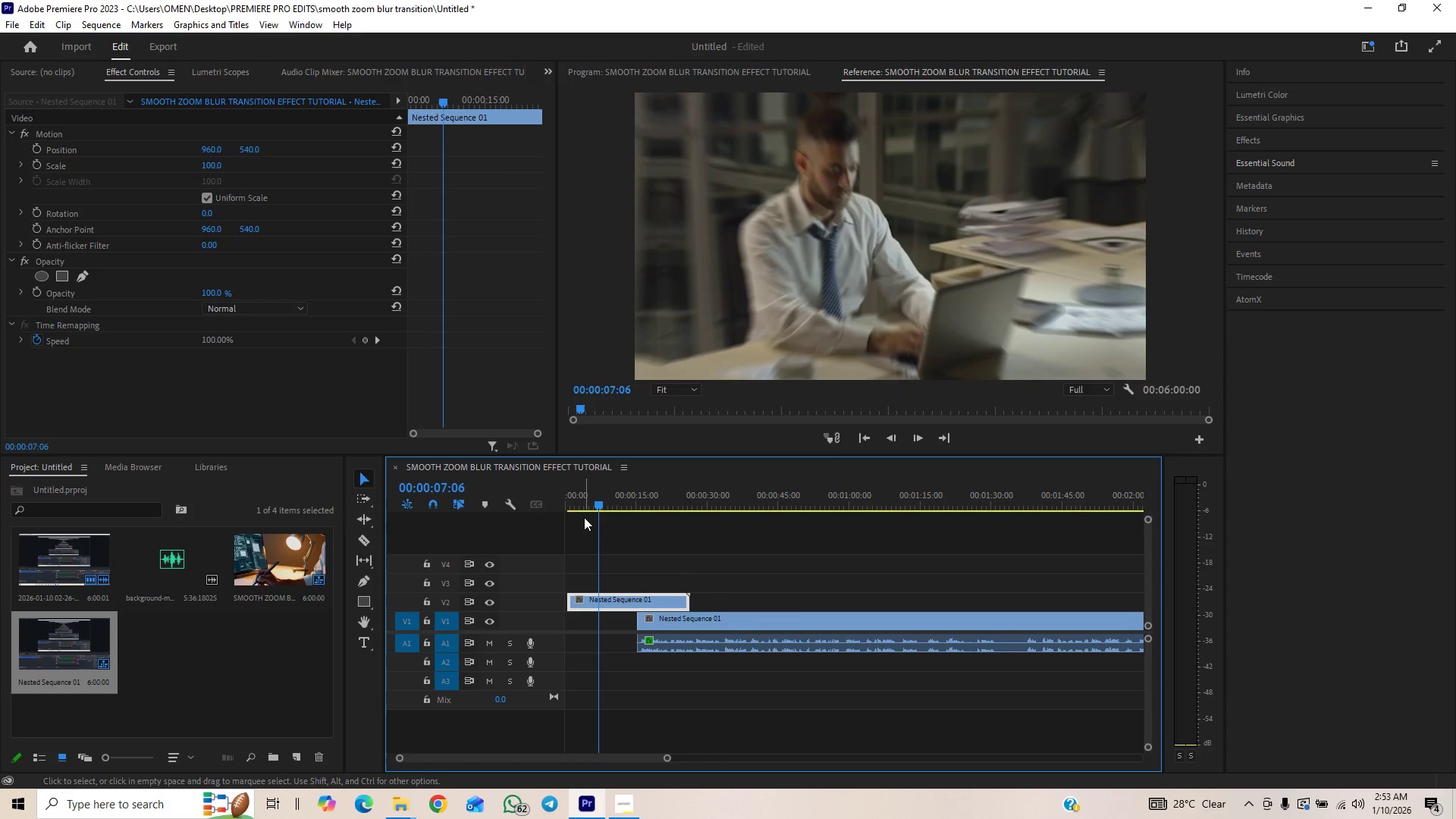 
left_click_drag(start_coordinate=[584, 503], to_coordinate=[538, 516])
 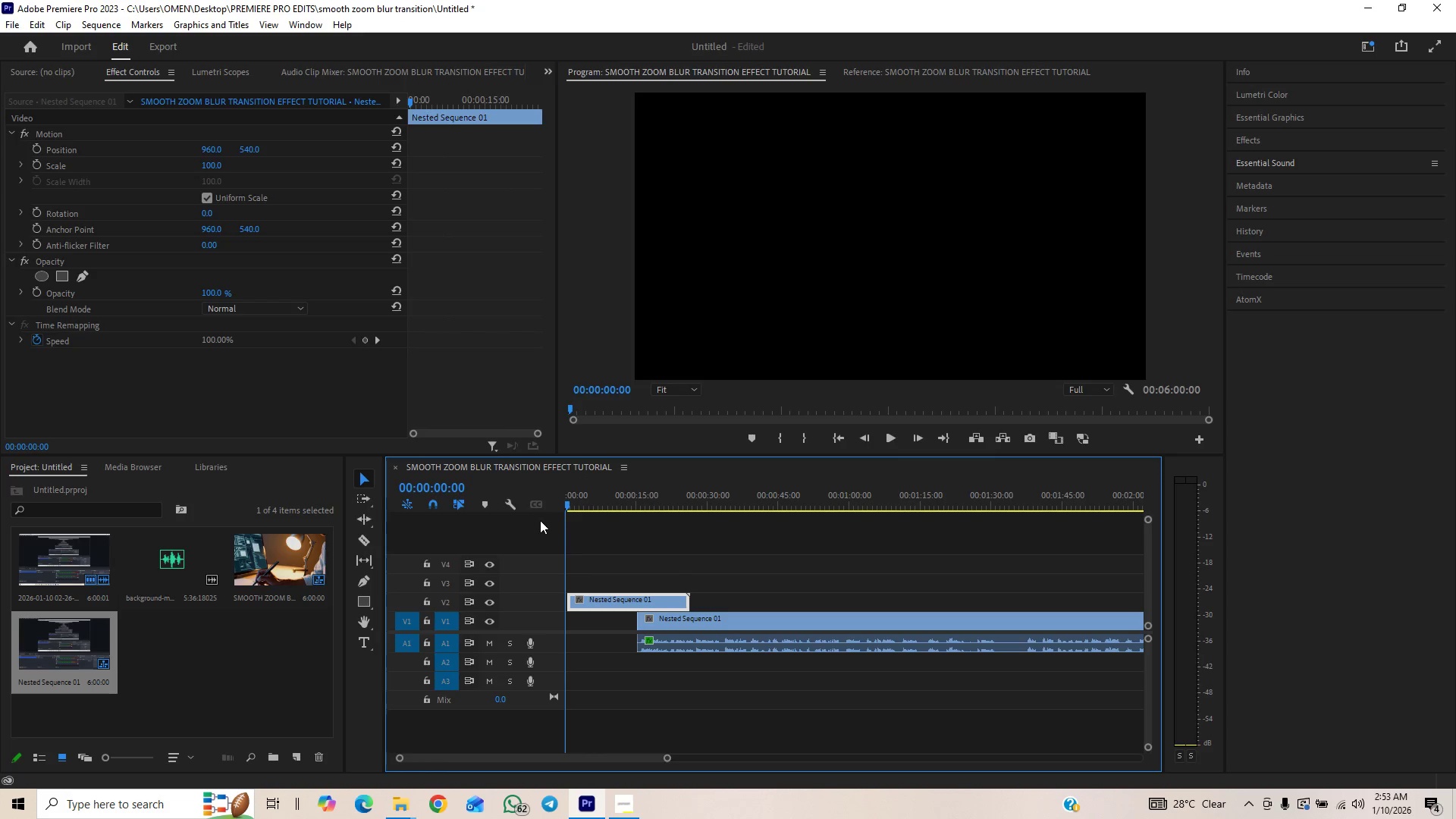 
key(Space)
 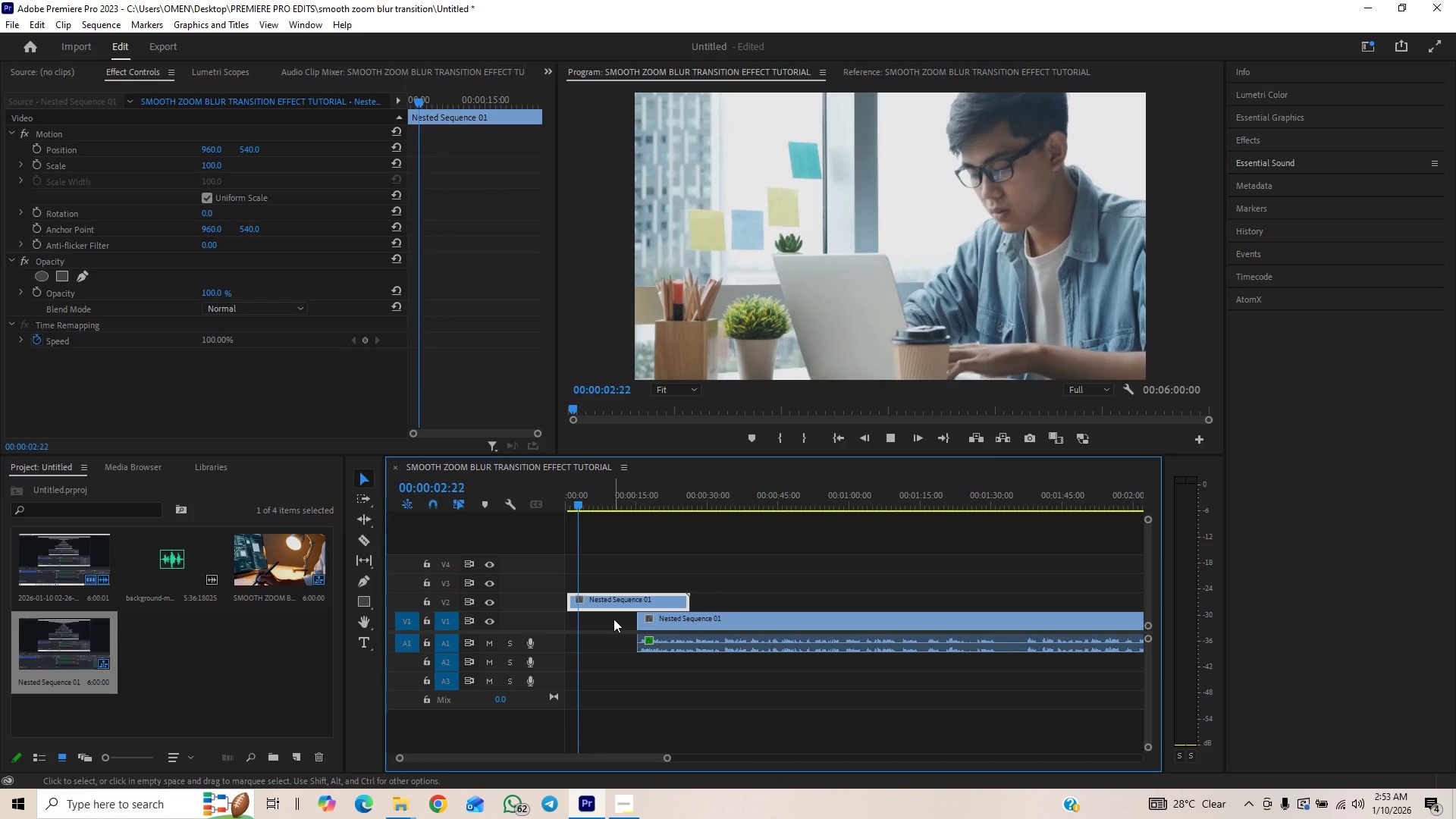 
left_click_drag(start_coordinate=[570, 603], to_coordinate=[528, 608])
 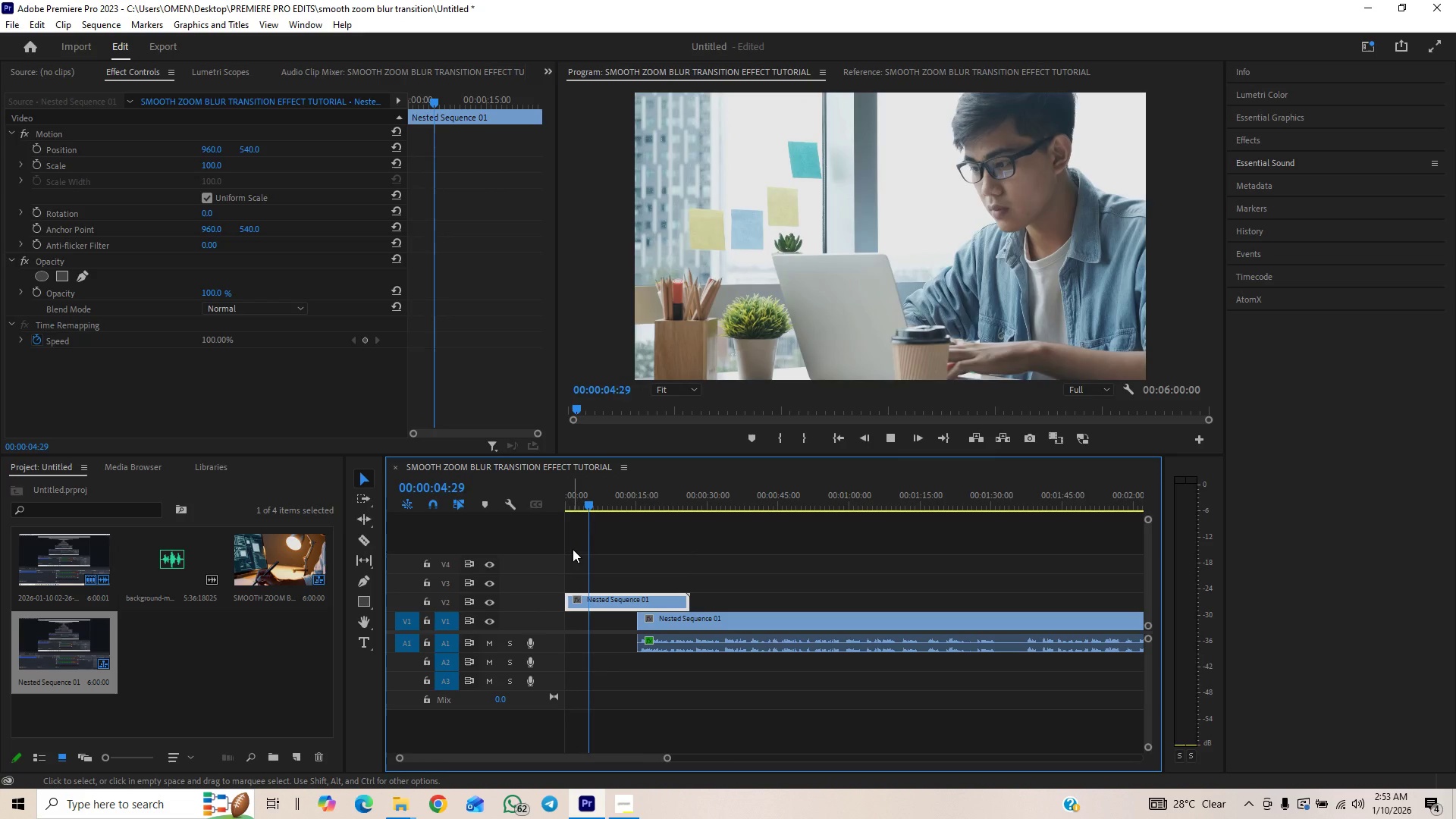 
left_click_drag(start_coordinate=[575, 500], to_coordinate=[512, 519])
 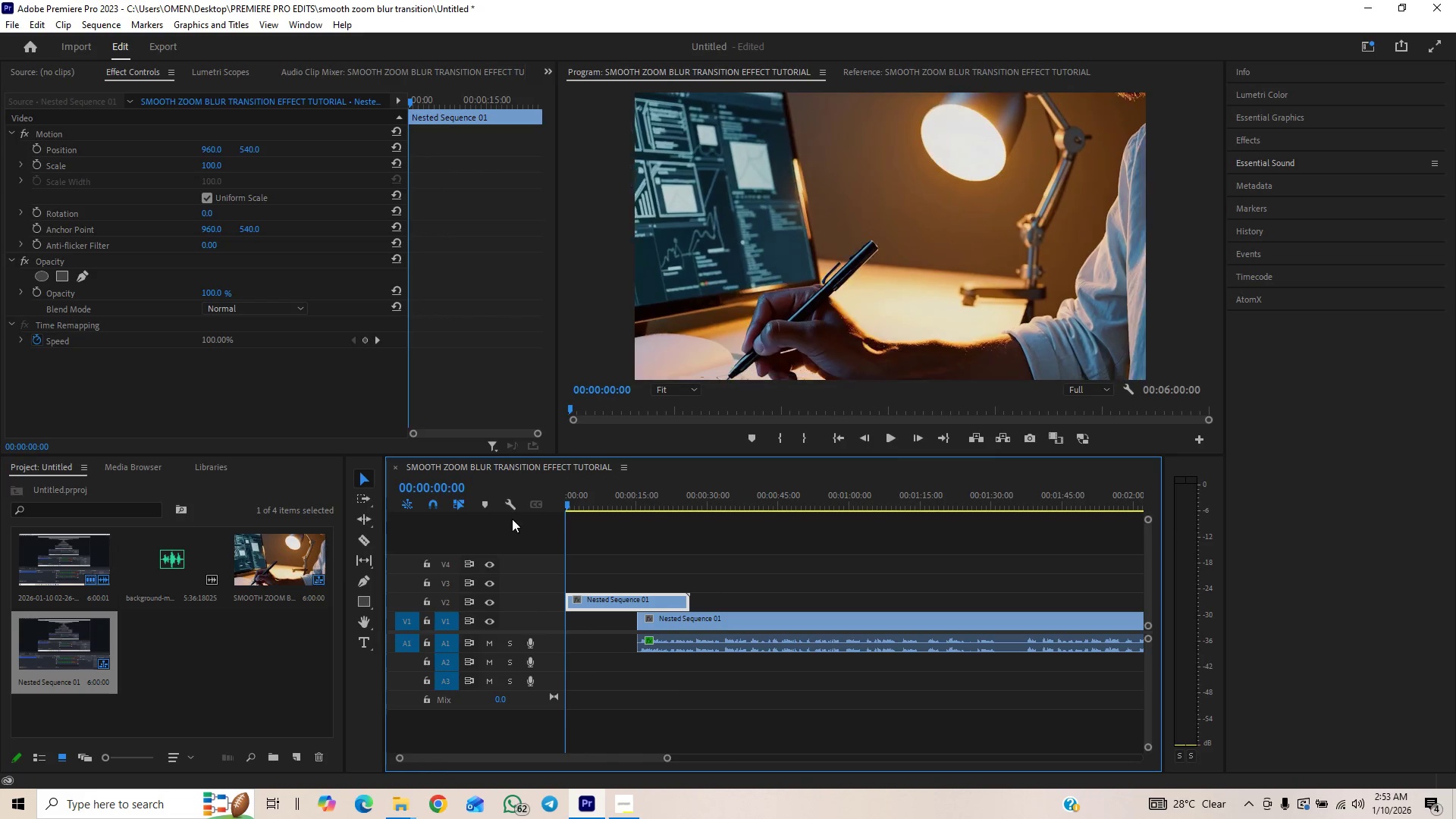 
key(Space)
 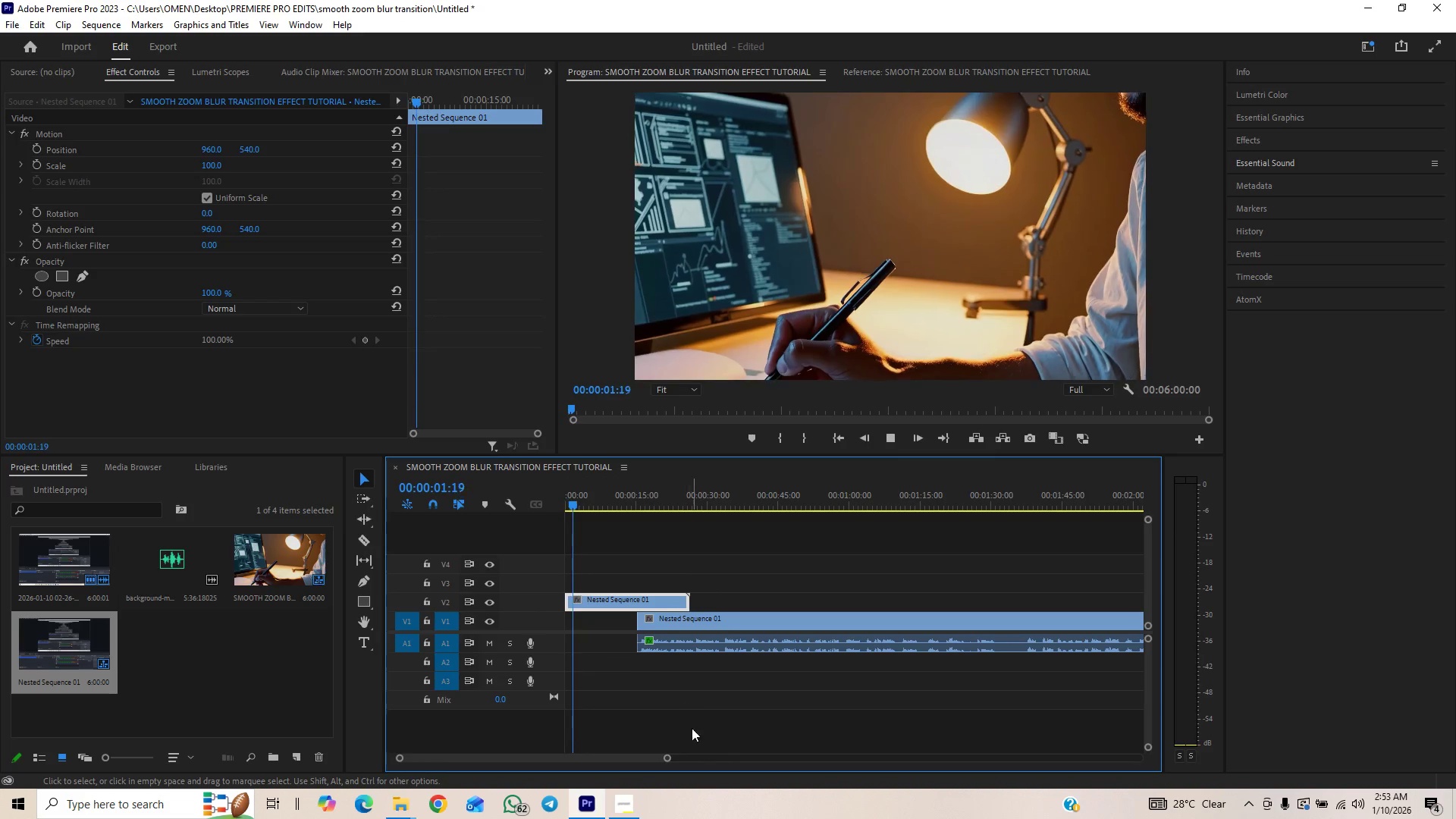 
left_click_drag(start_coordinate=[666, 758], to_coordinate=[631, 769])
 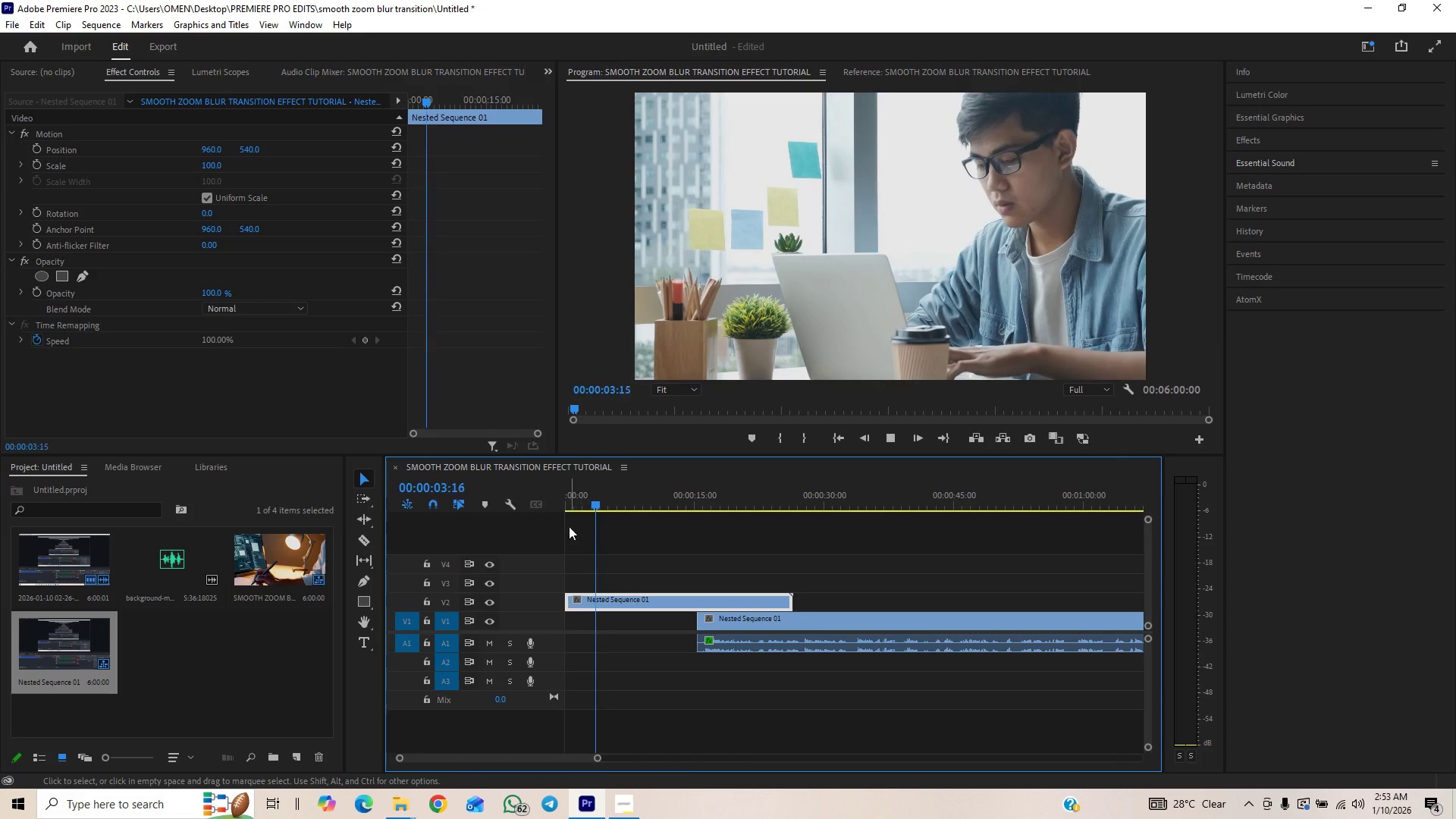 
left_click([574, 498])
 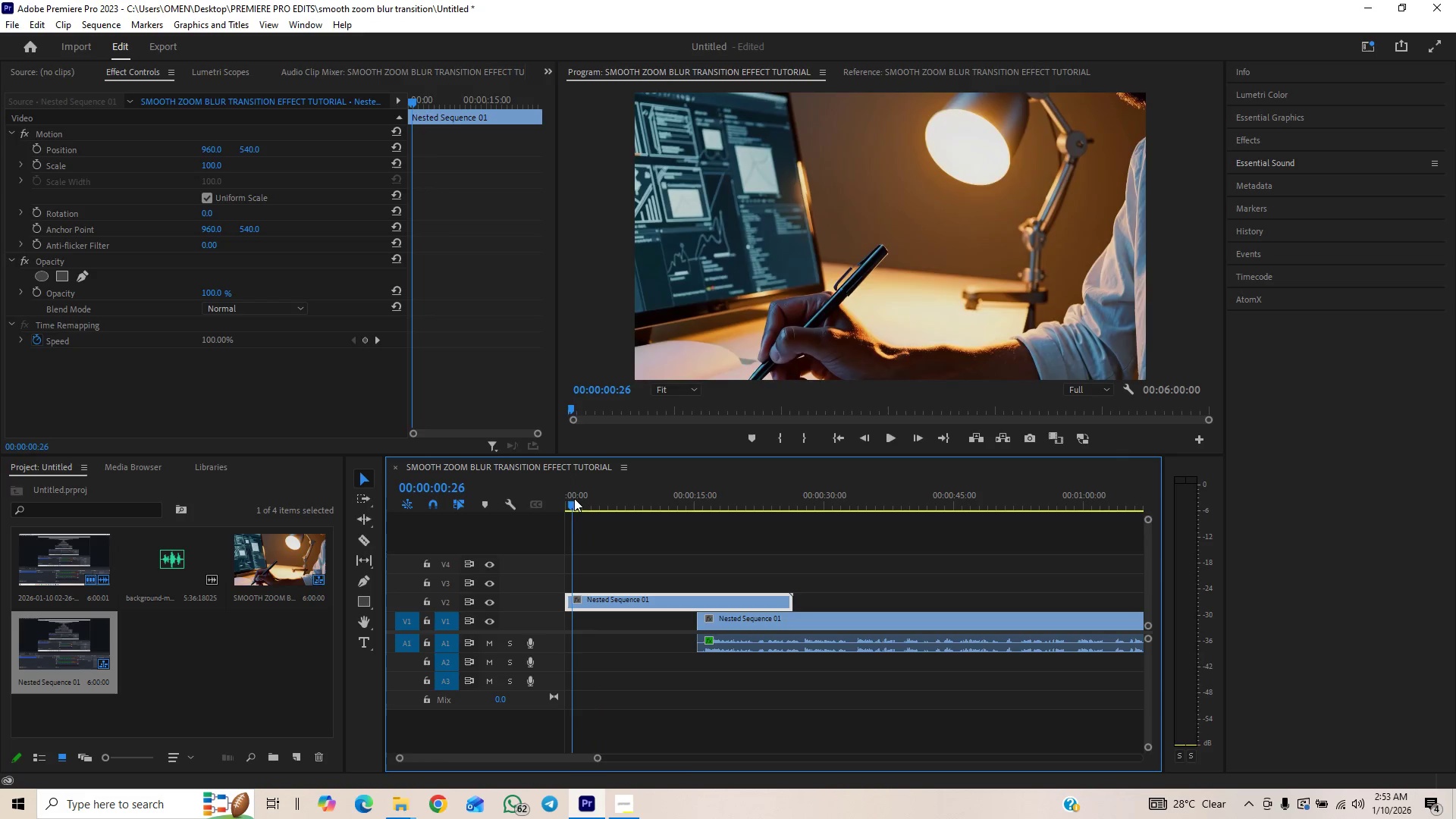 
key(Space)
 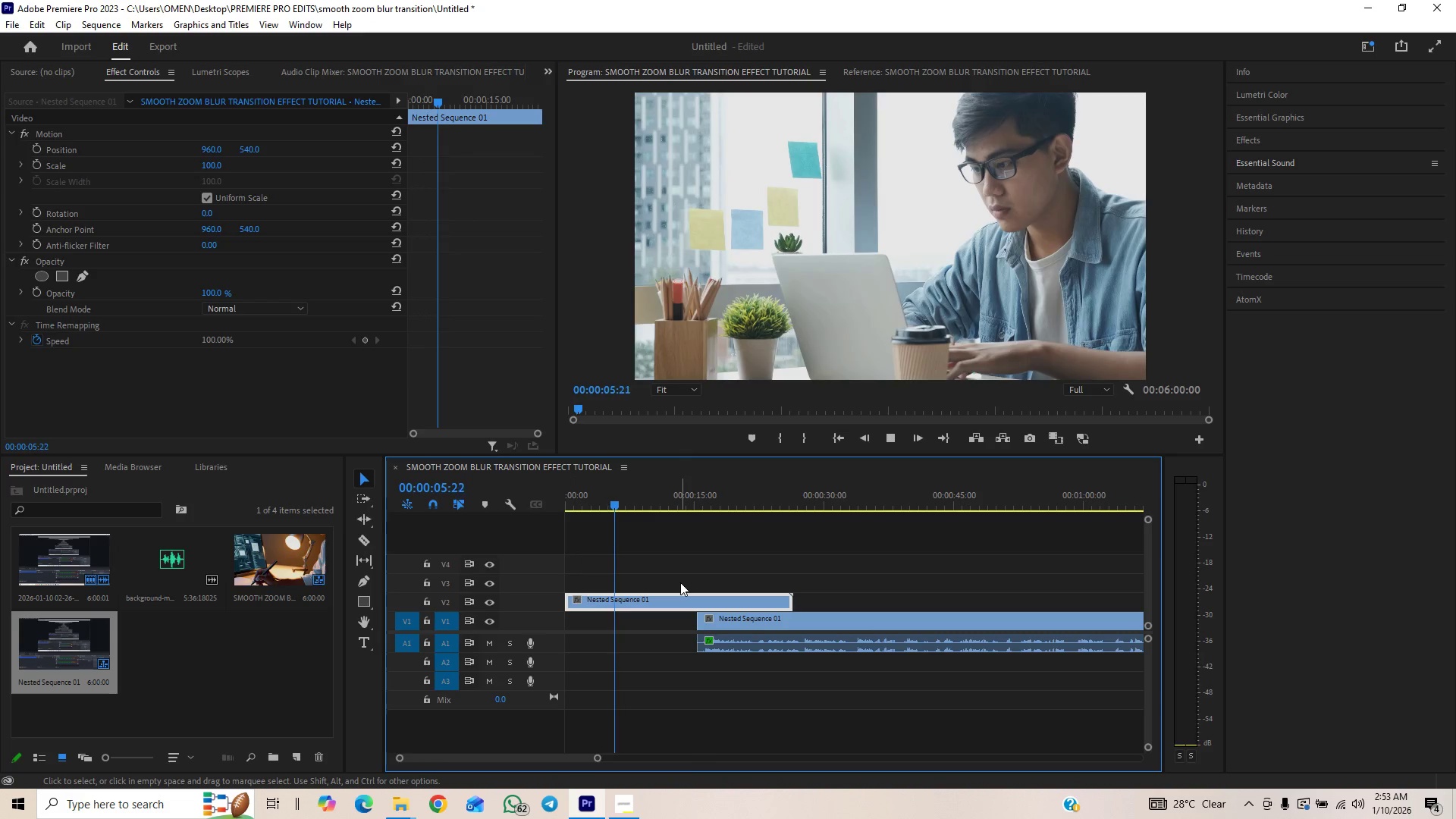 
wait(6.67)
 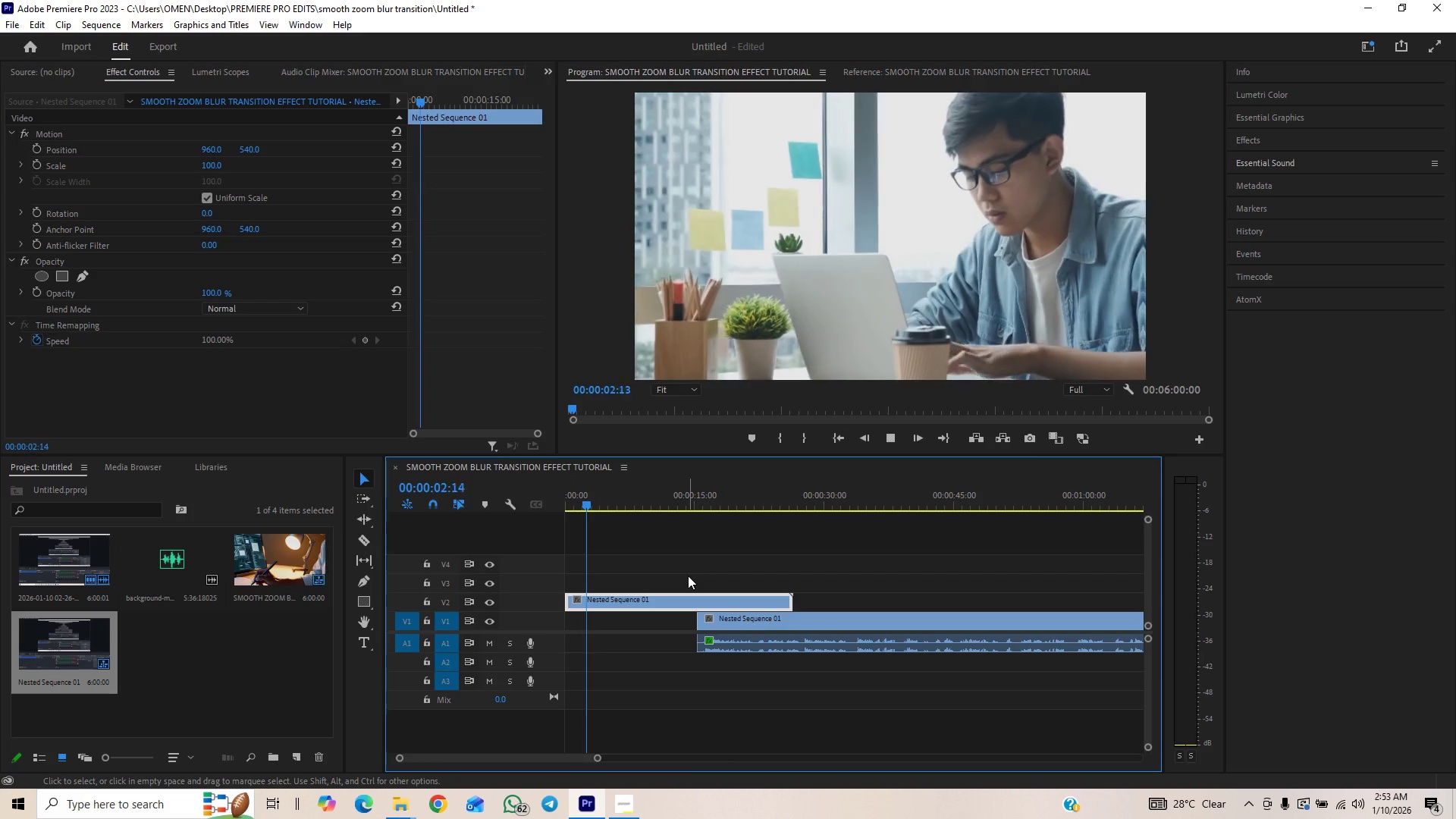 
key(Space)
 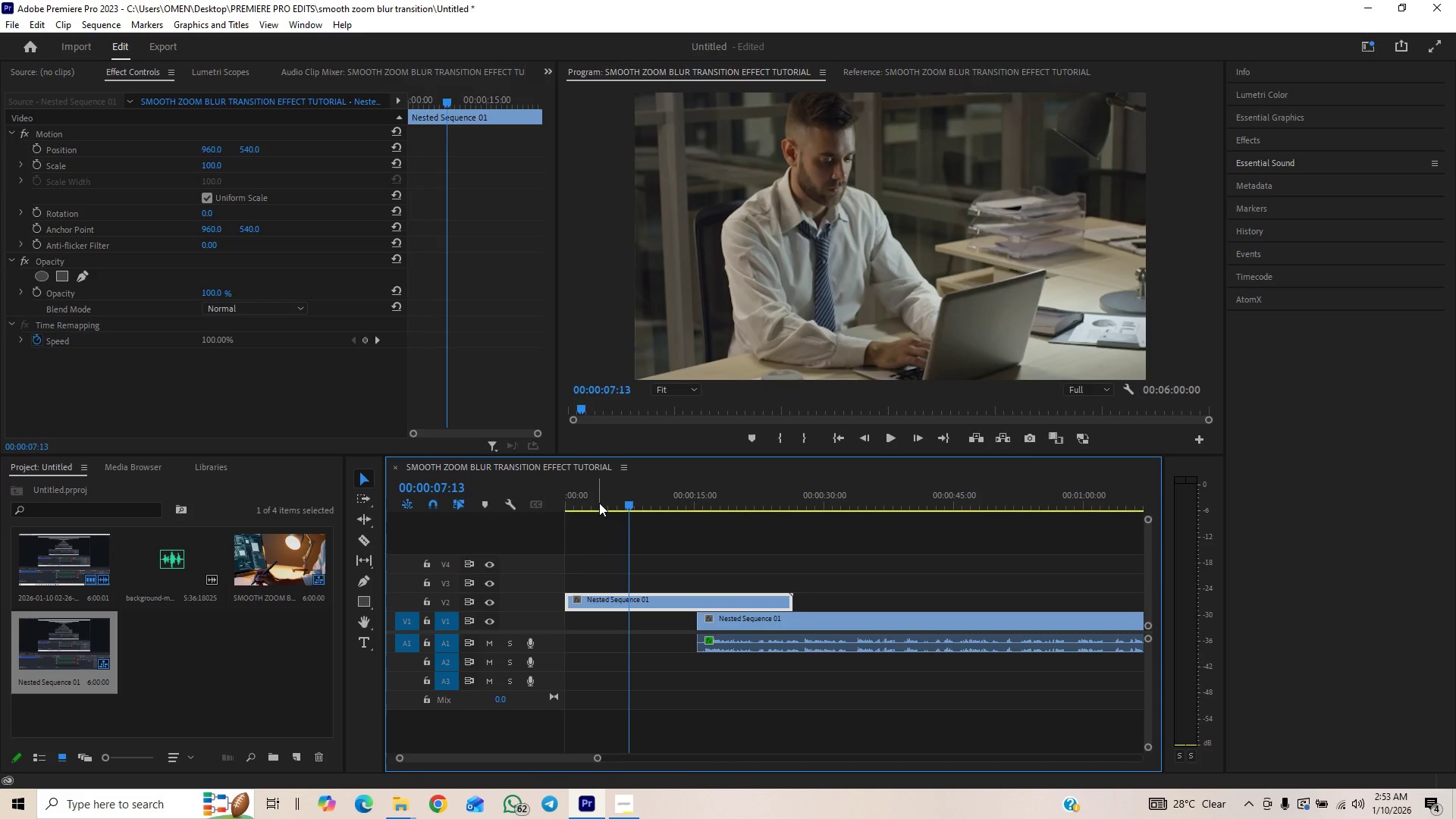 
key(Space)
 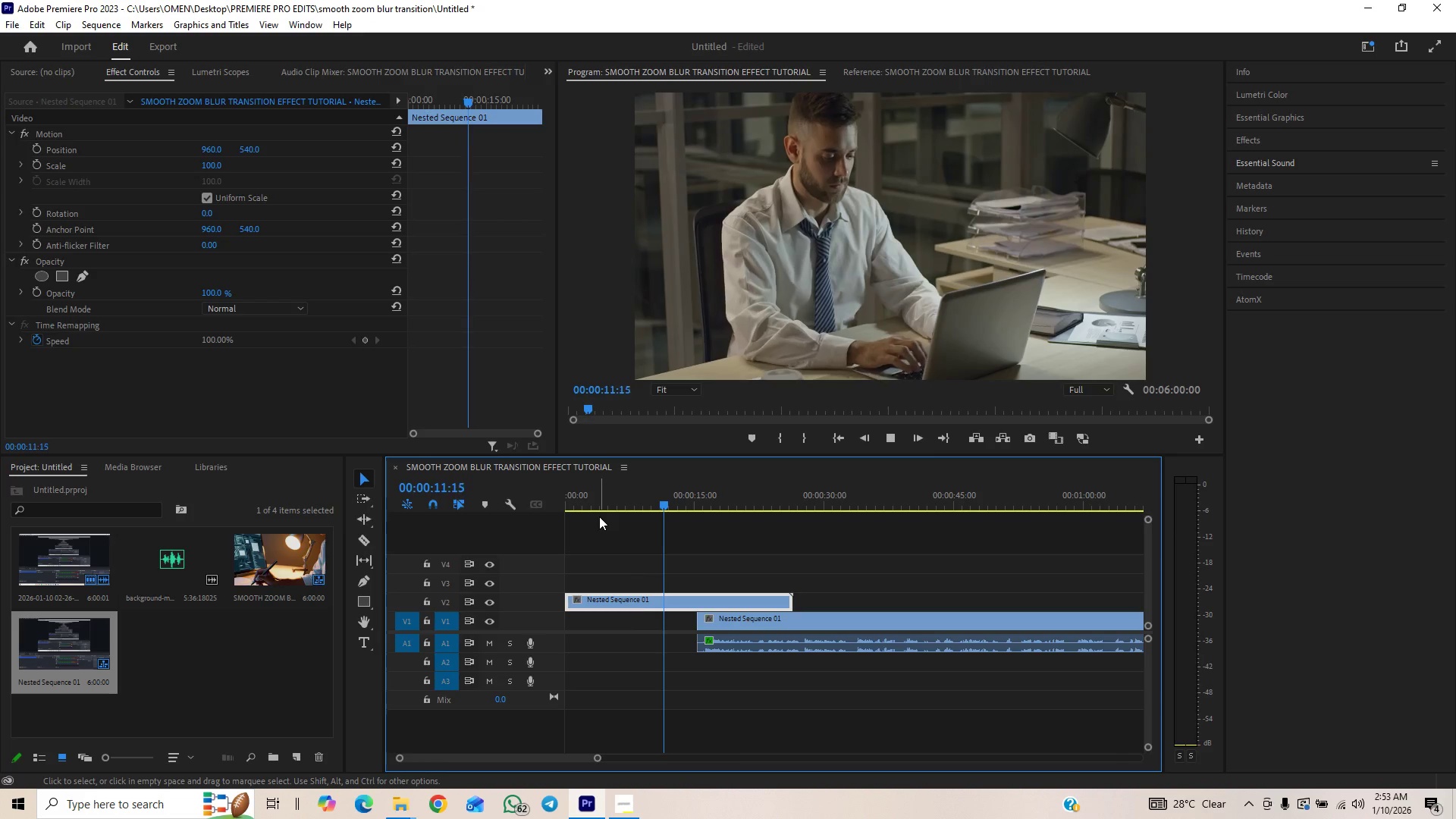 
wait(5.62)
 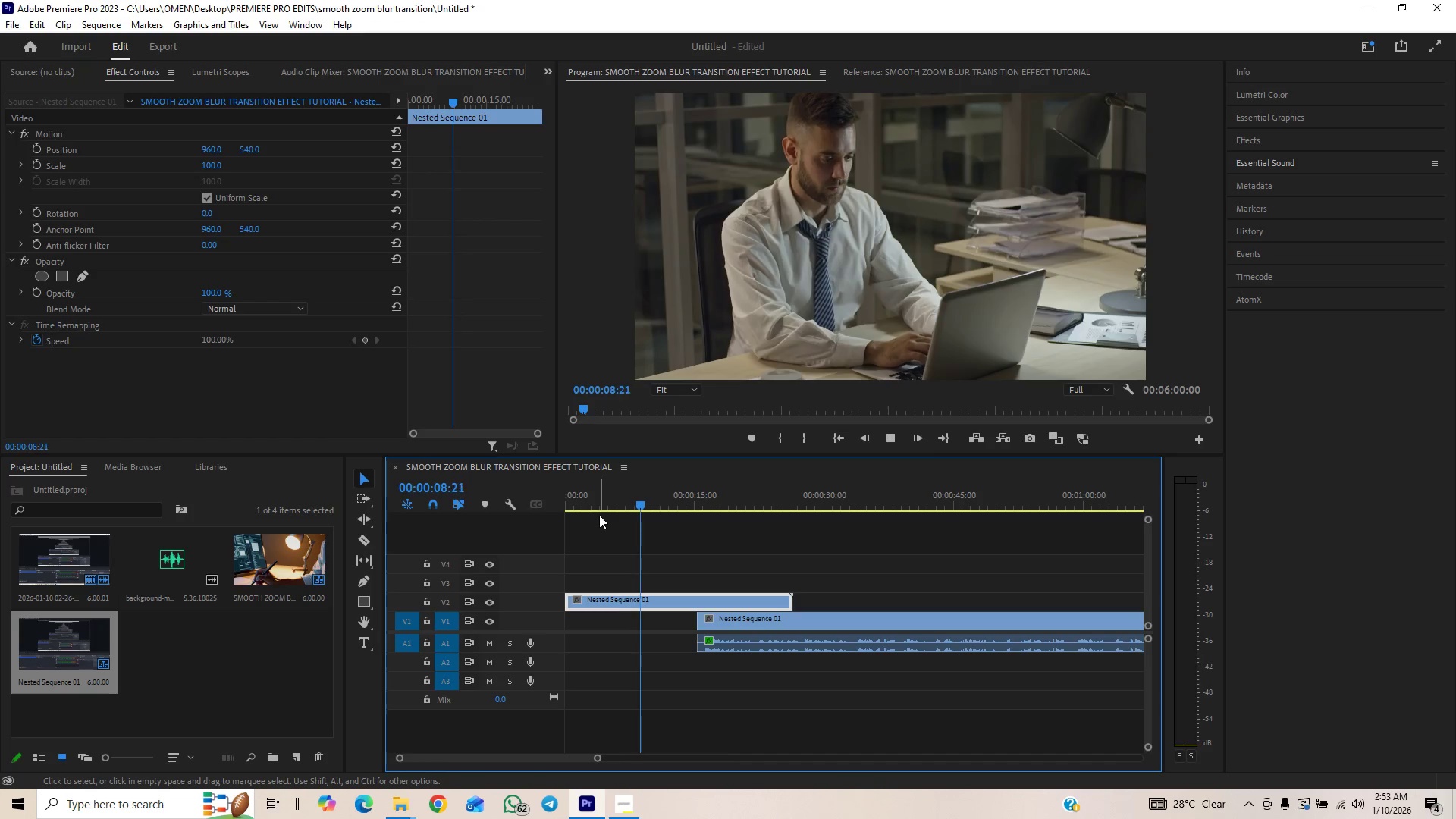 
key(Space)
 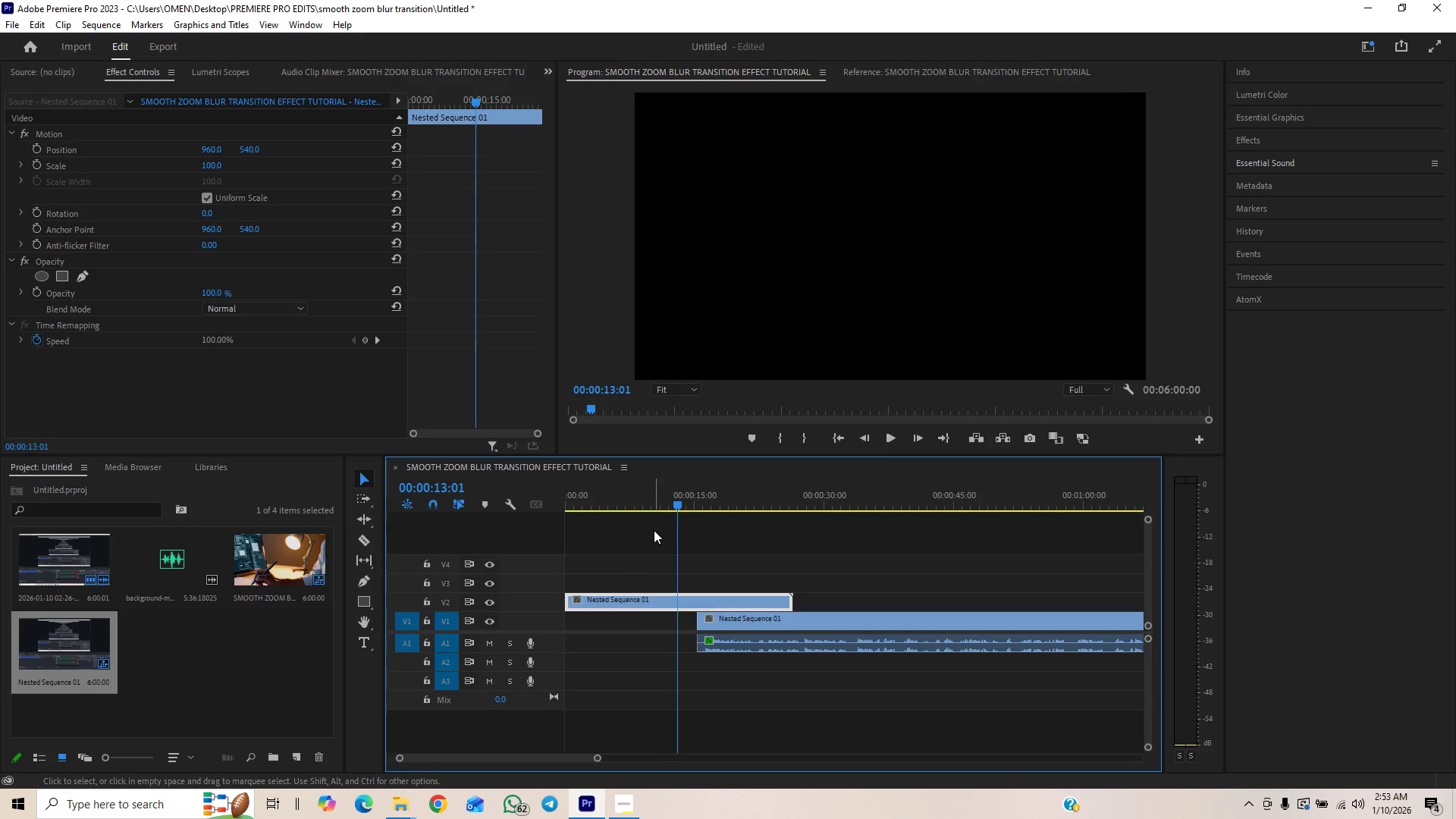 
left_click_drag(start_coordinate=[653, 501], to_coordinate=[660, 501])
 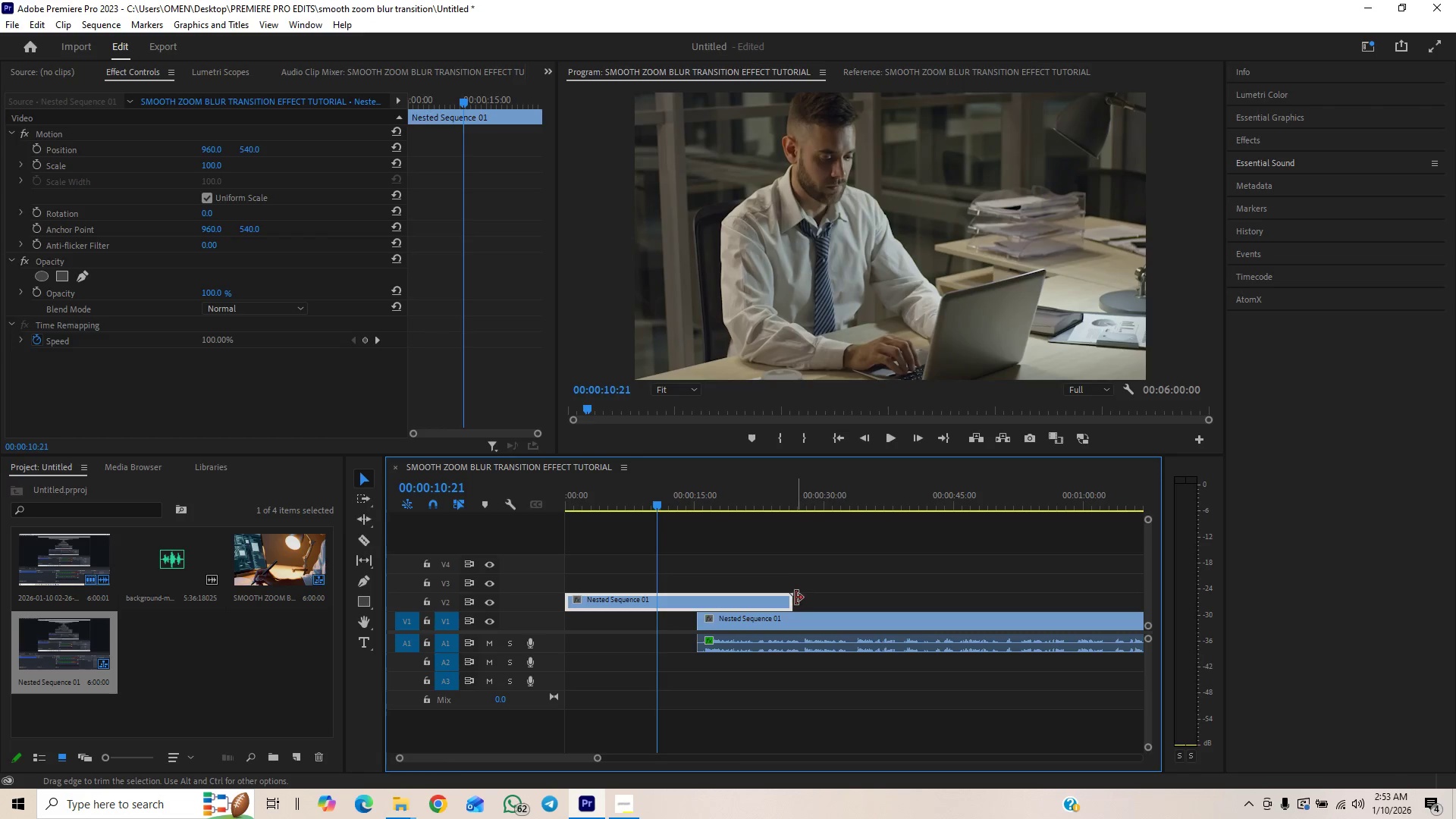 
left_click_drag(start_coordinate=[791, 601], to_coordinate=[656, 632])
 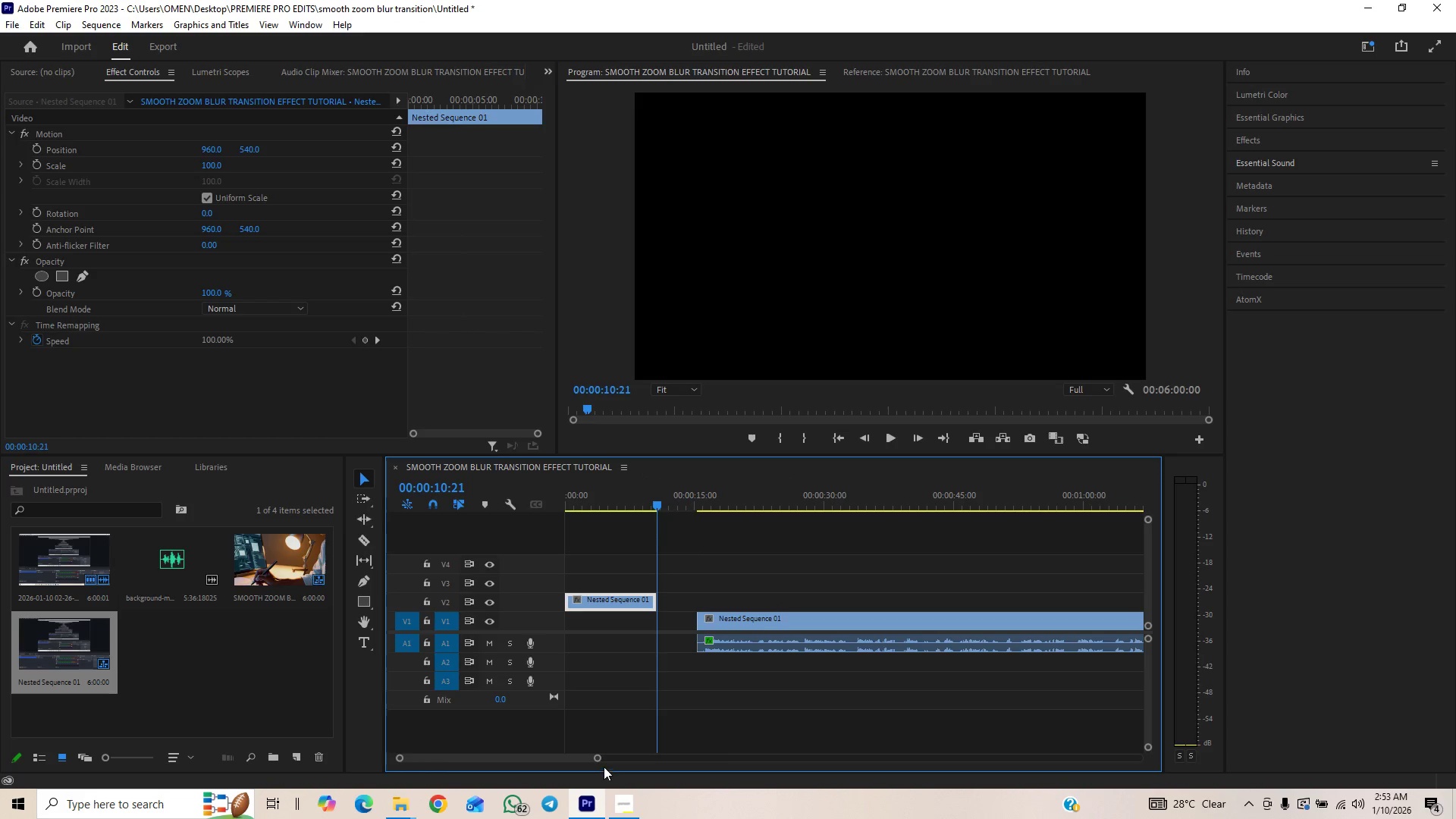 
left_click_drag(start_coordinate=[597, 755], to_coordinate=[632, 740])
 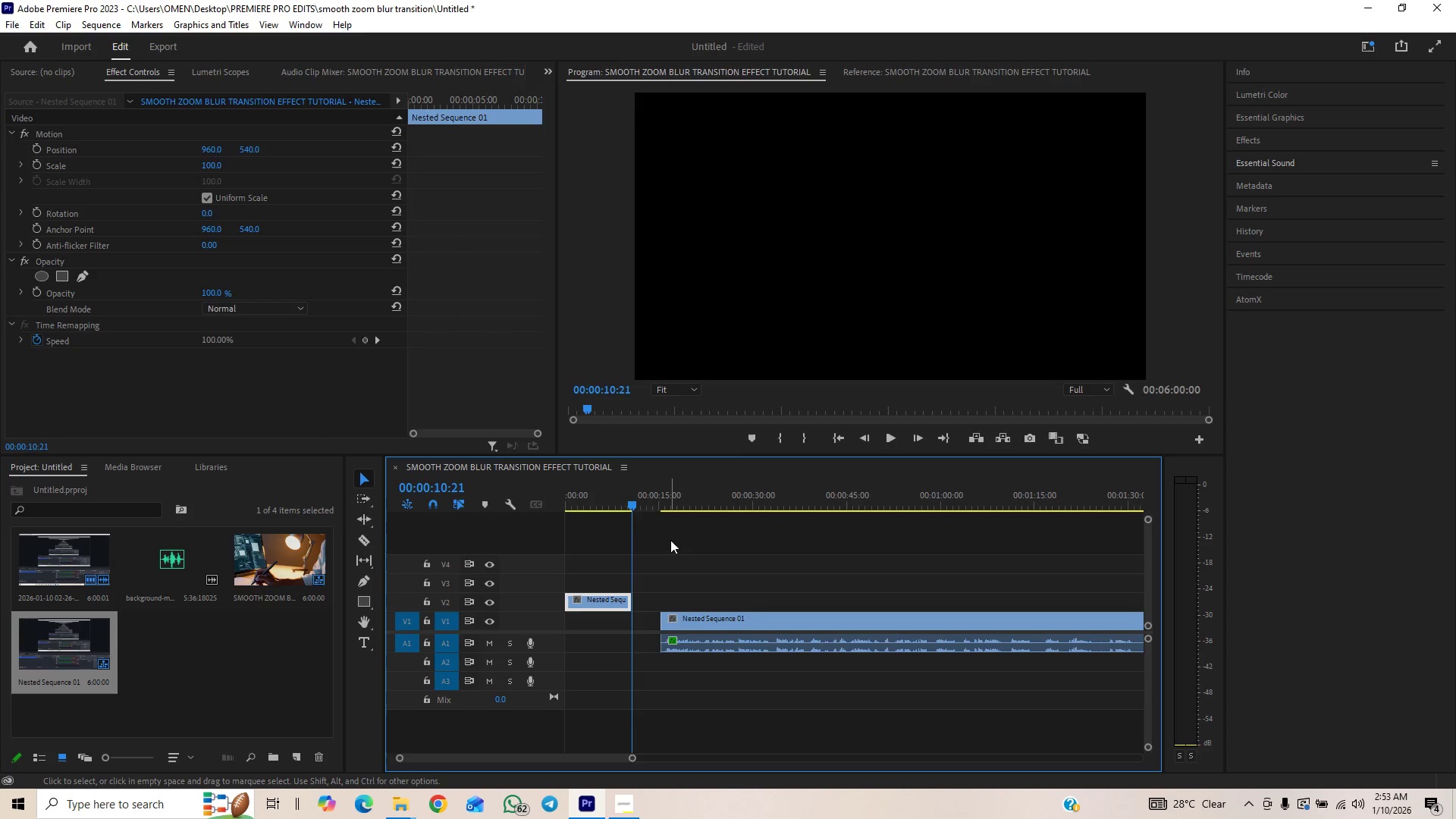 
left_click_drag(start_coordinate=[783, 550], to_coordinate=[746, 668])
 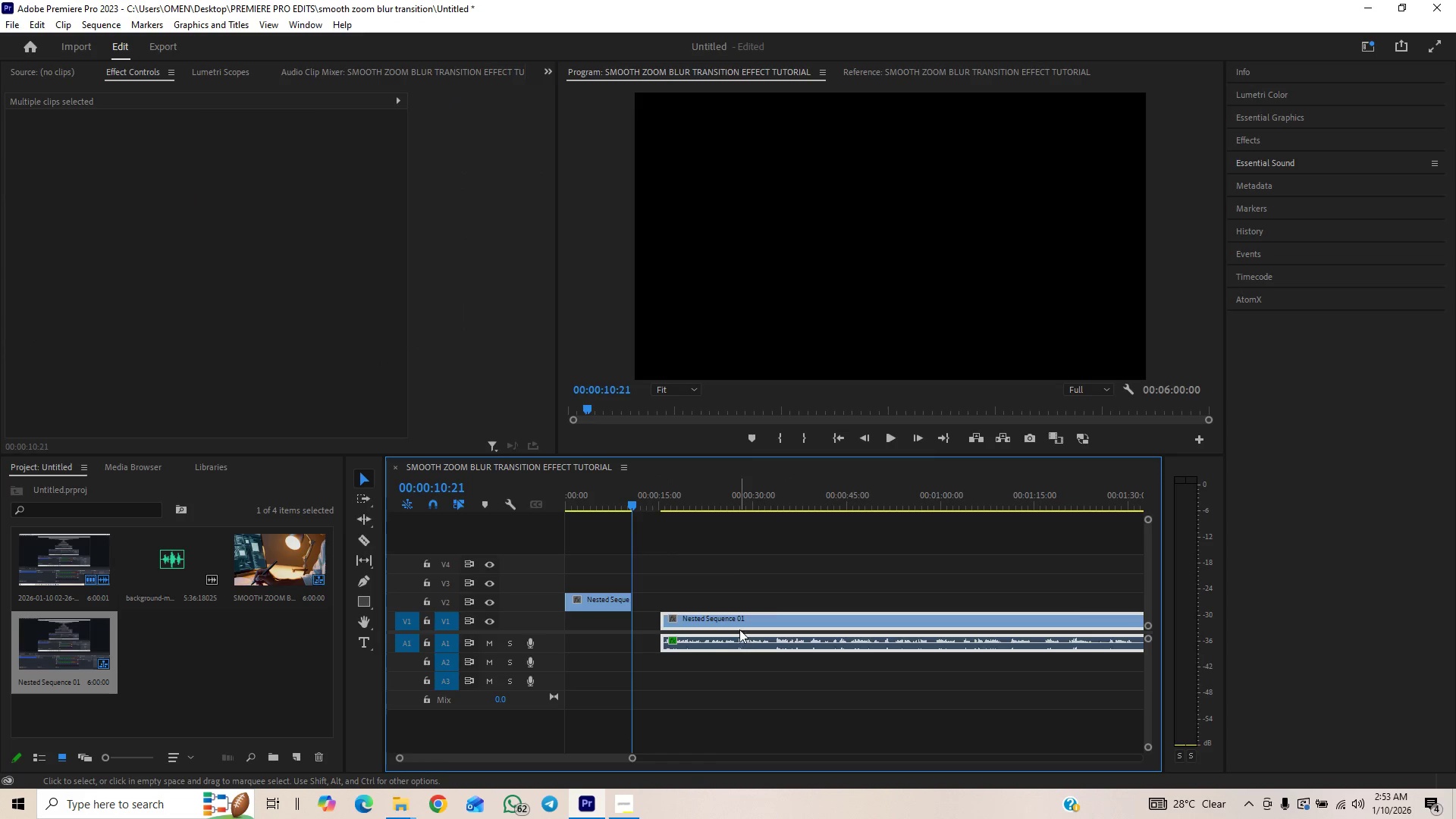 
left_click_drag(start_coordinate=[739, 626], to_coordinate=[716, 622])
 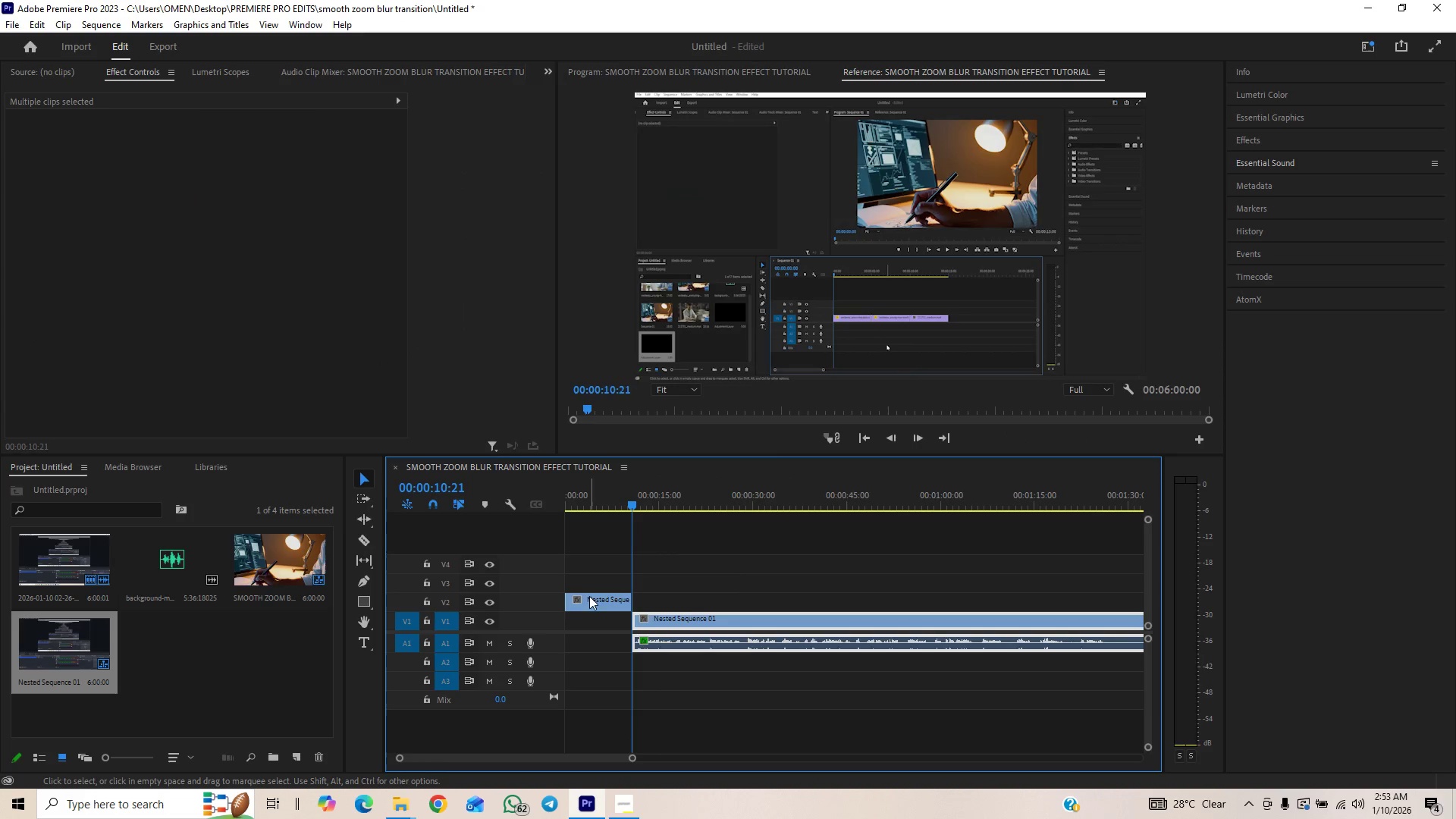 
left_click_drag(start_coordinate=[590, 599], to_coordinate=[590, 621])
 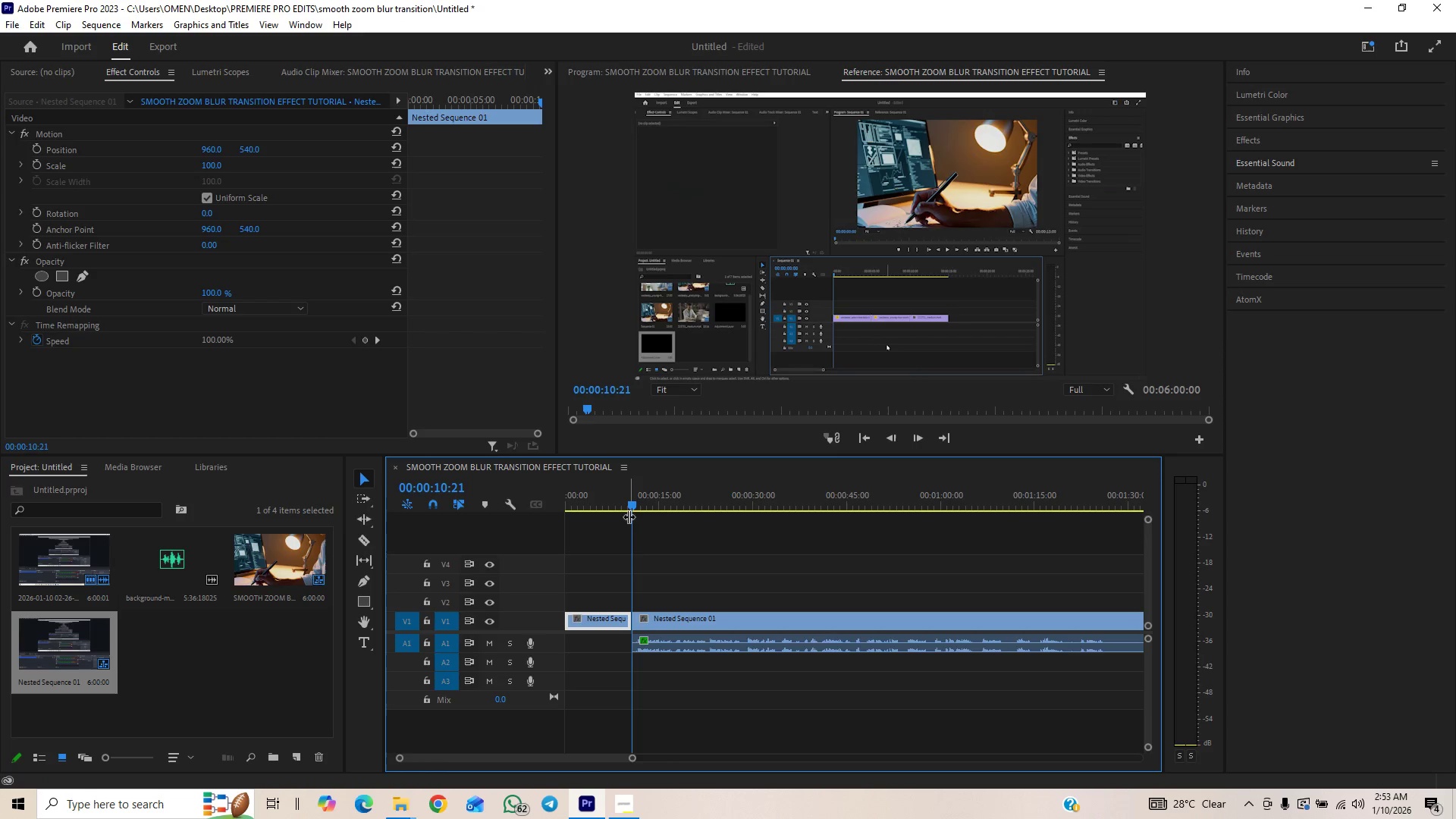 
key(Space)
 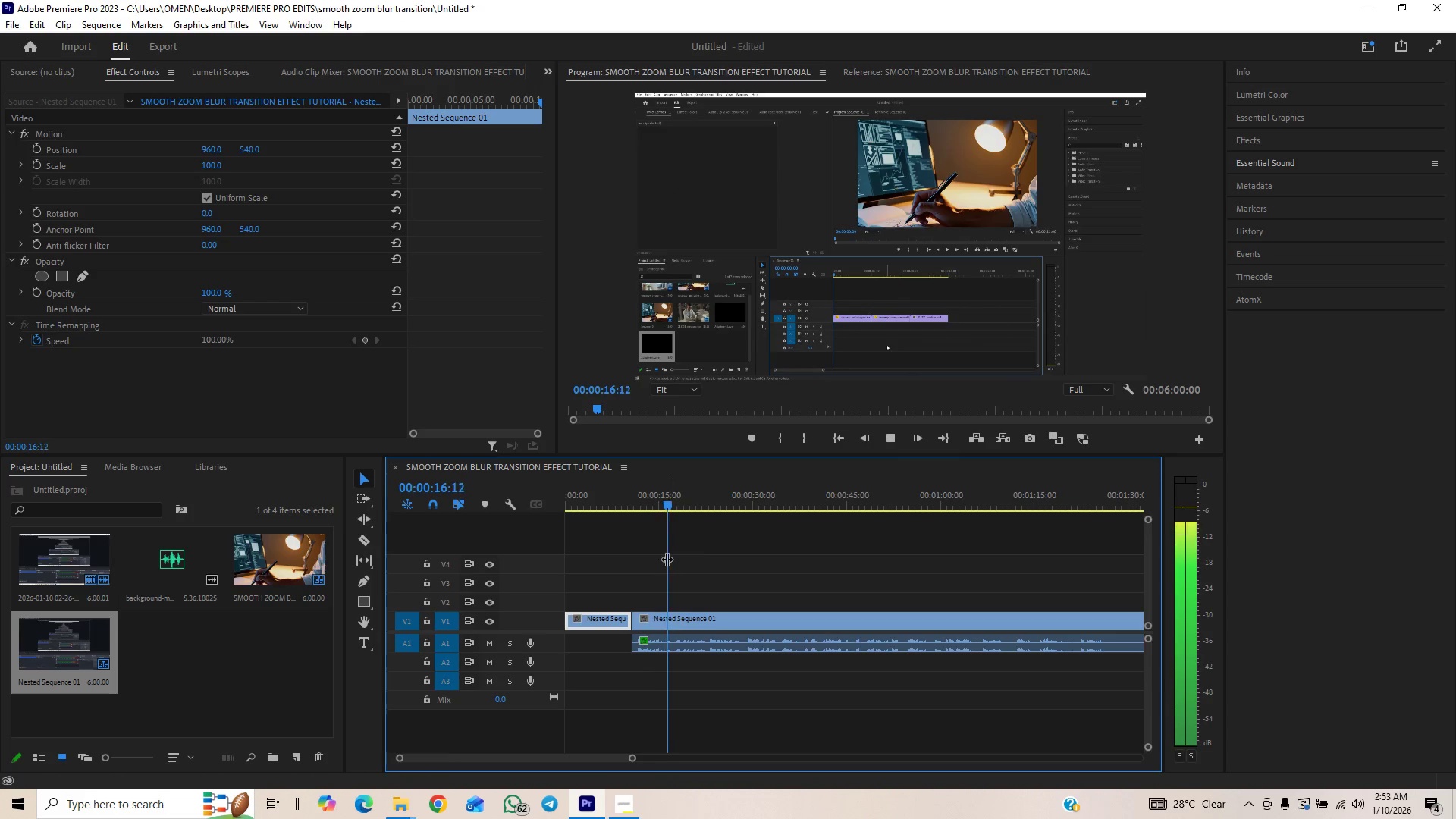 
wait(7.73)
 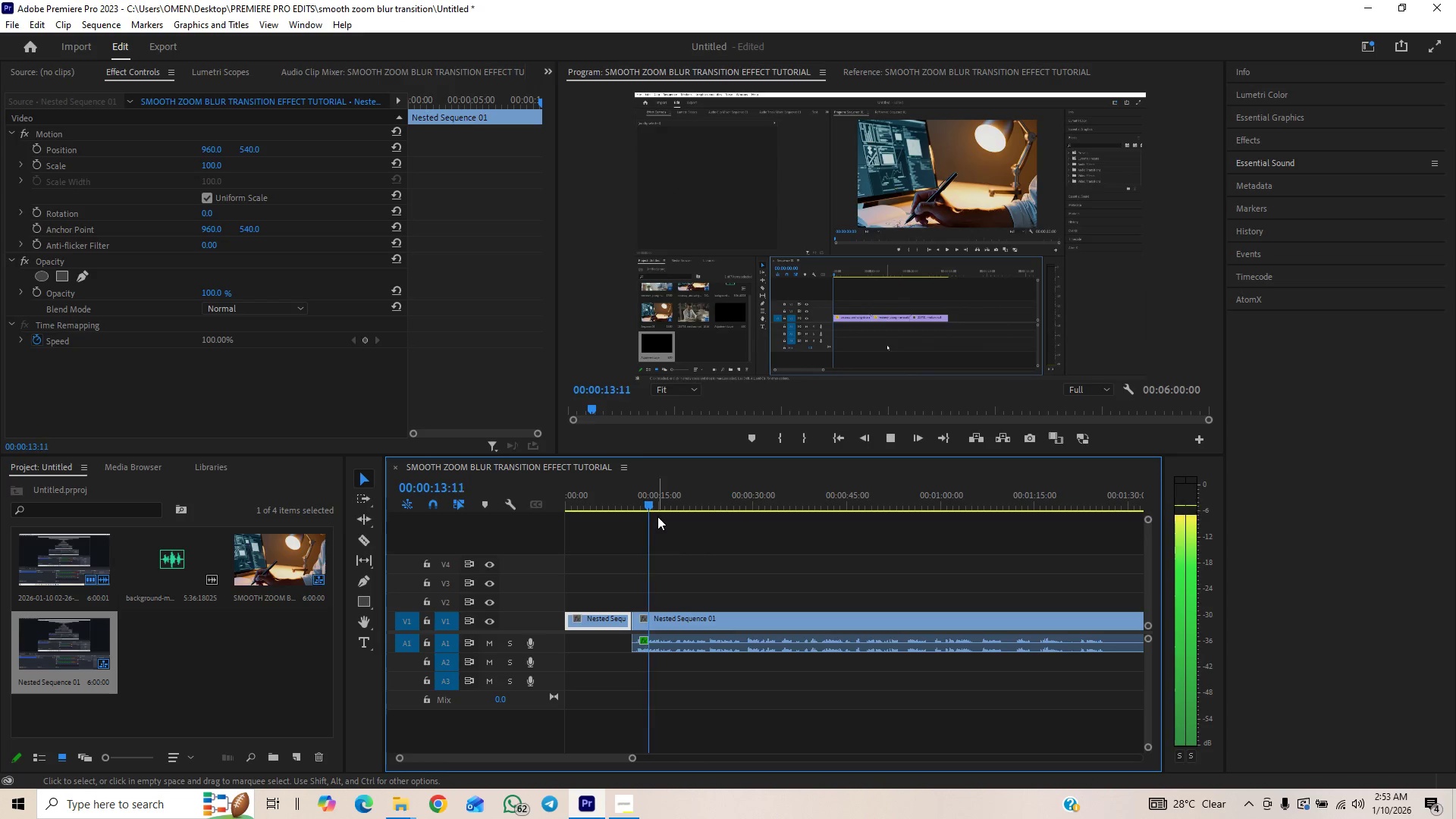 
key(Space)
 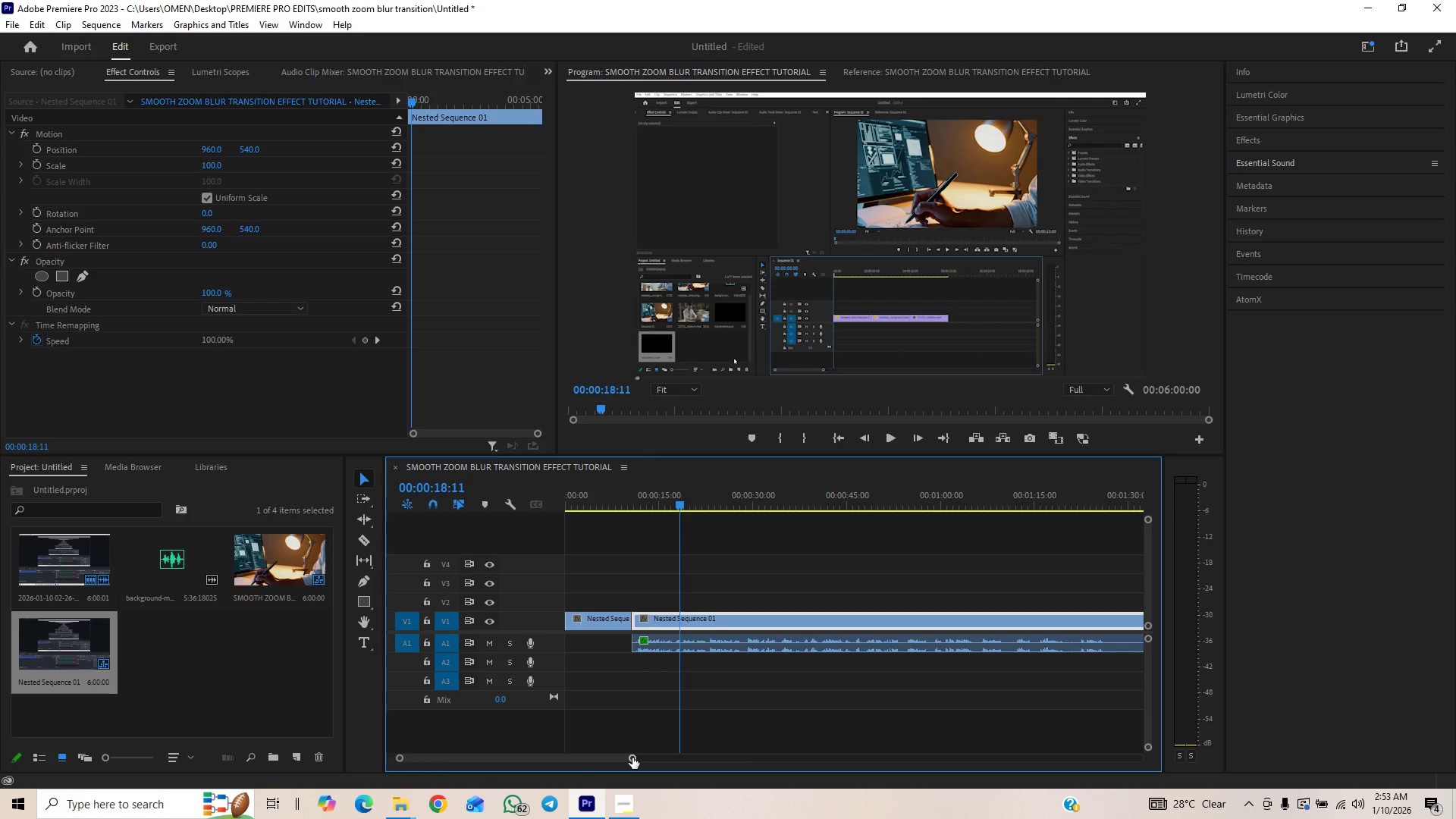 
left_click_drag(start_coordinate=[632, 758], to_coordinate=[587, 775])
 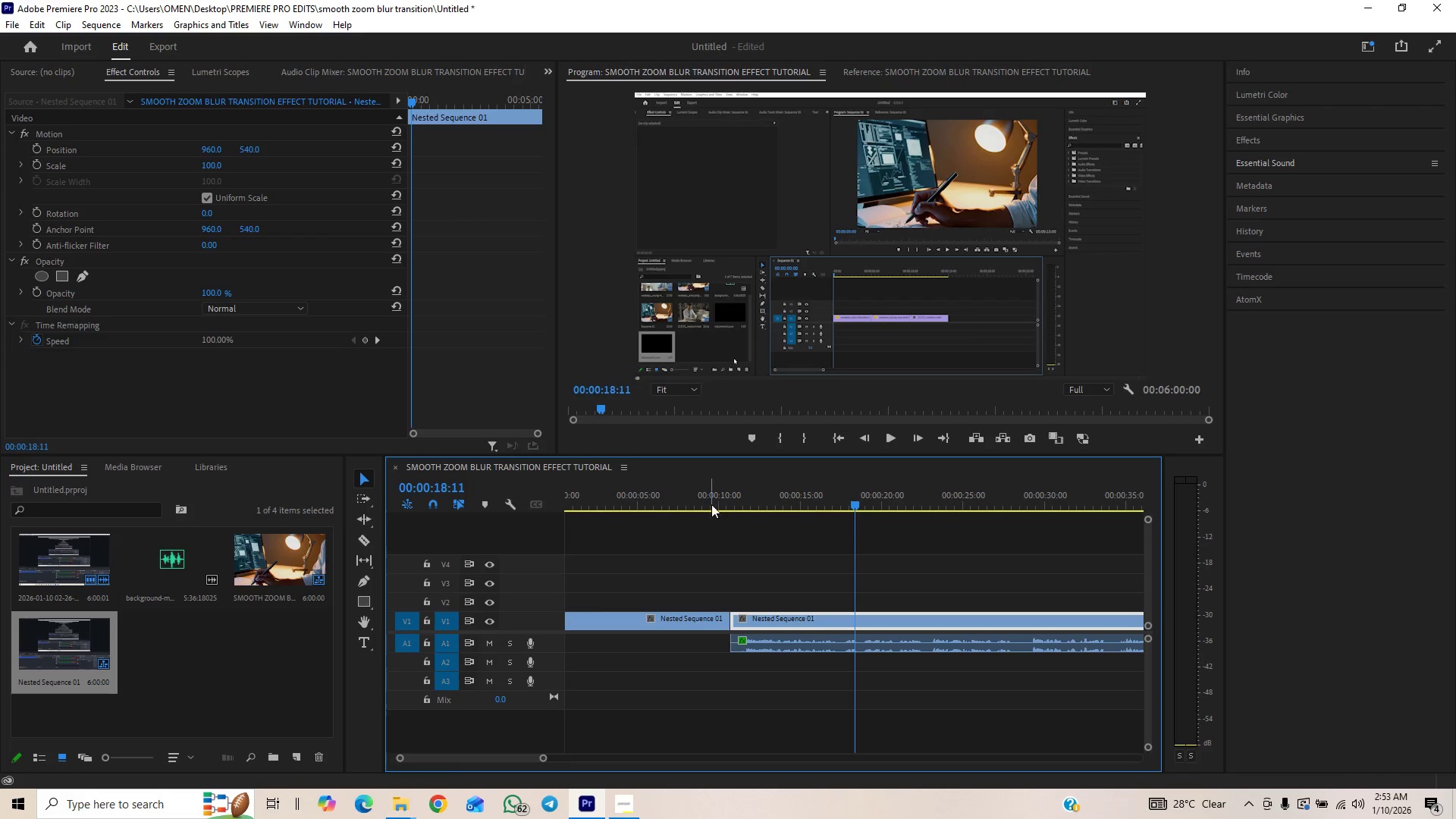 
left_click([713, 494])
 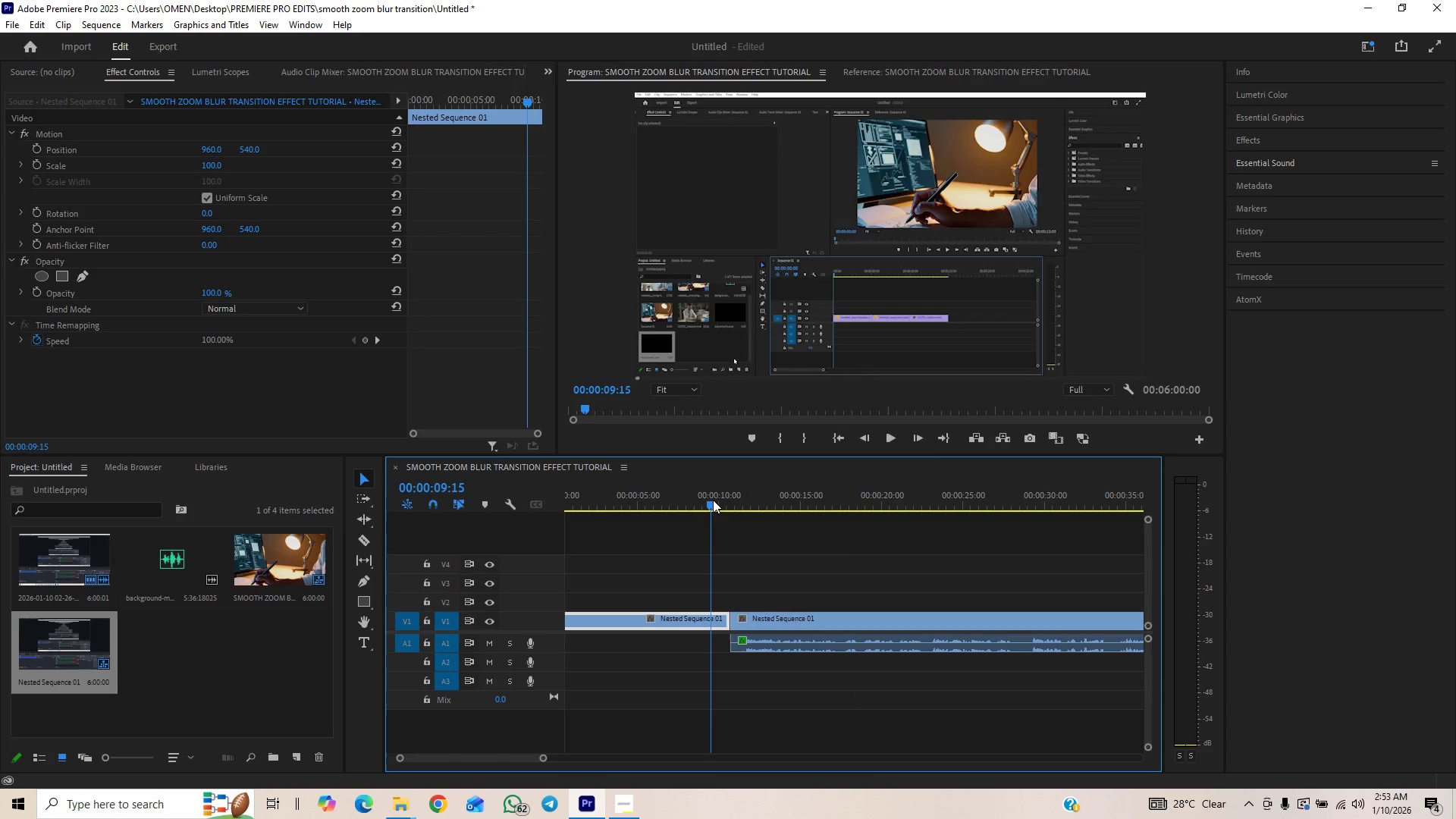 
key(Space)
 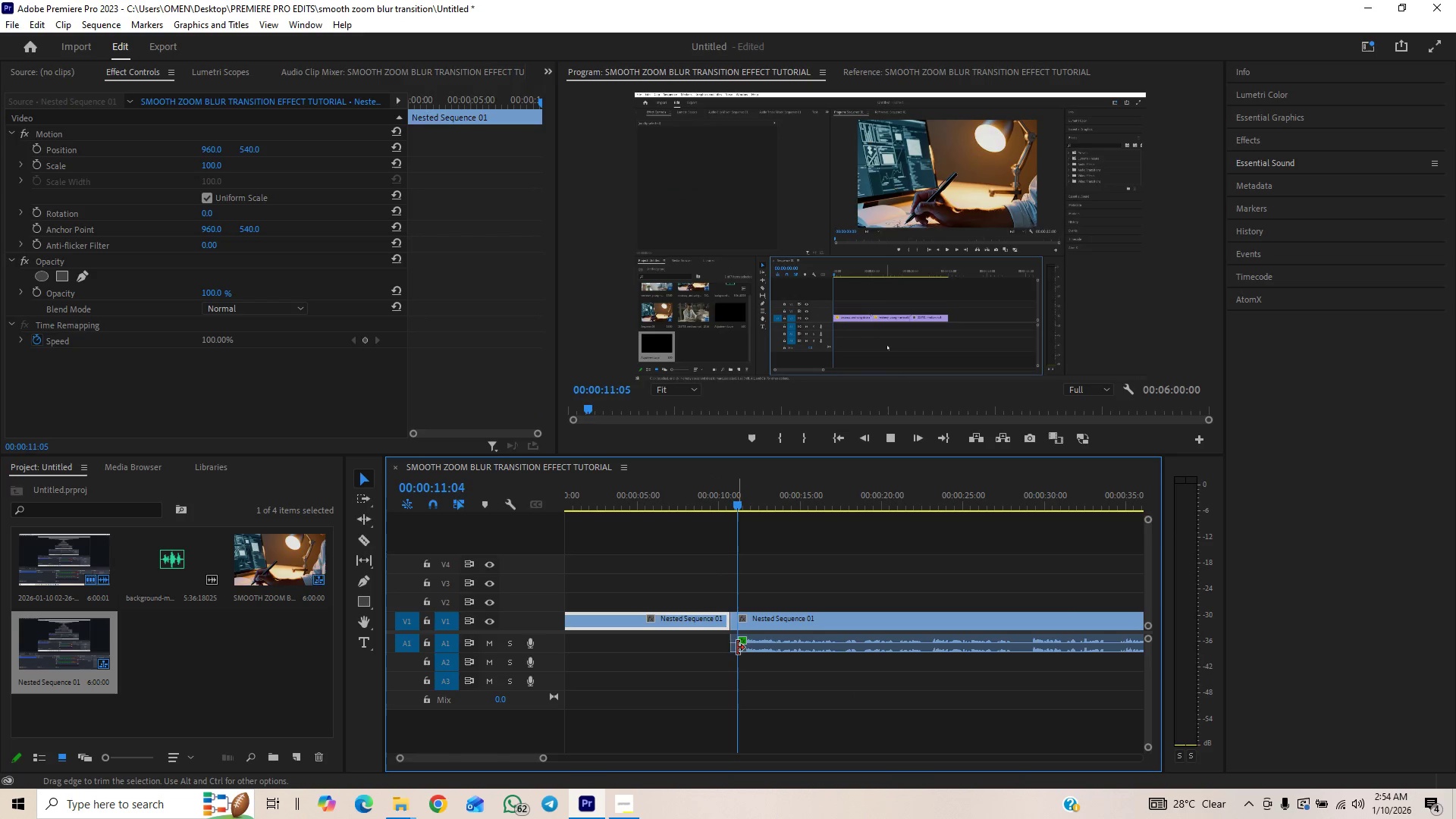 
key(Space)
 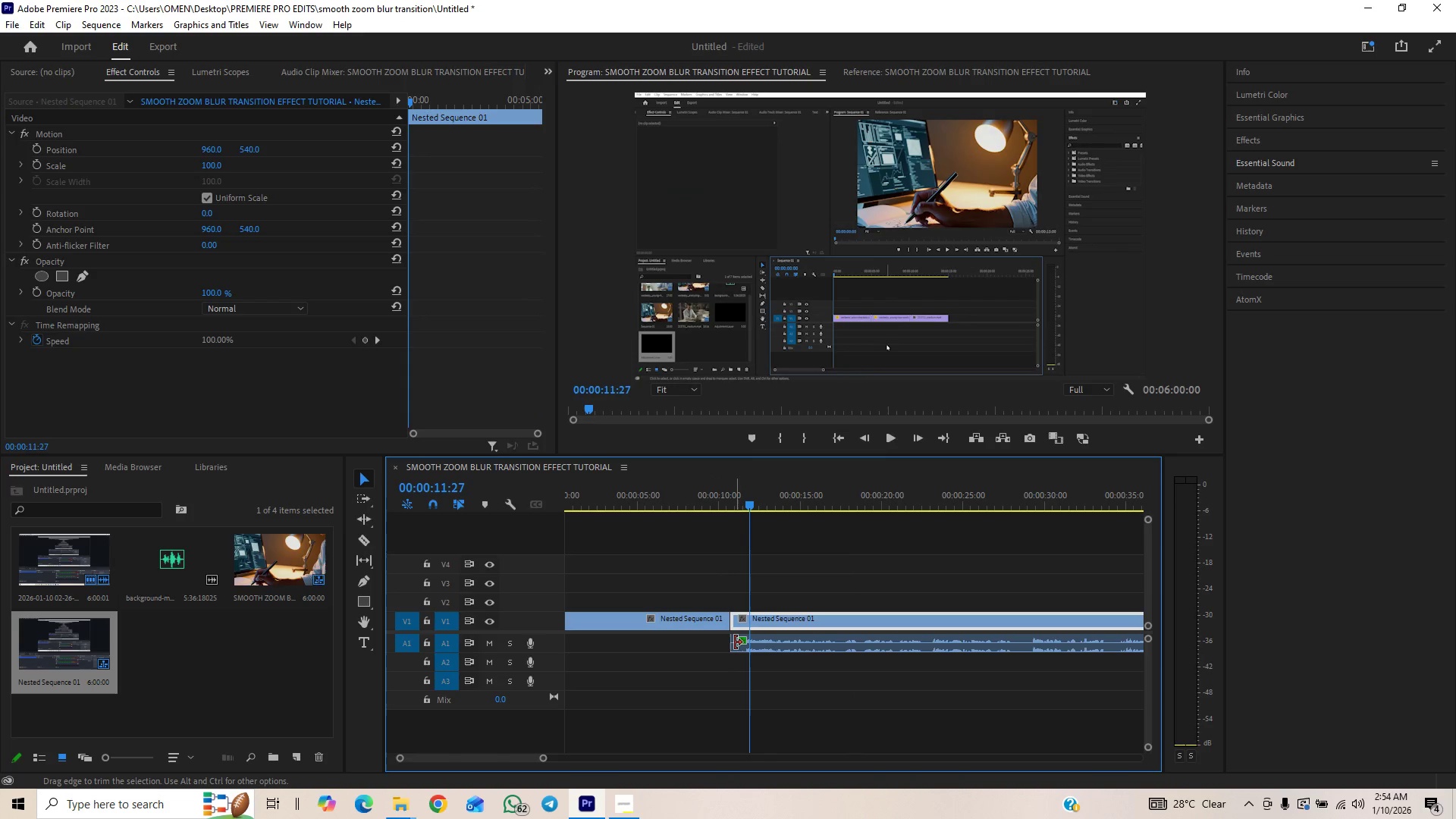 
left_click_drag(start_coordinate=[735, 642], to_coordinate=[743, 651])
 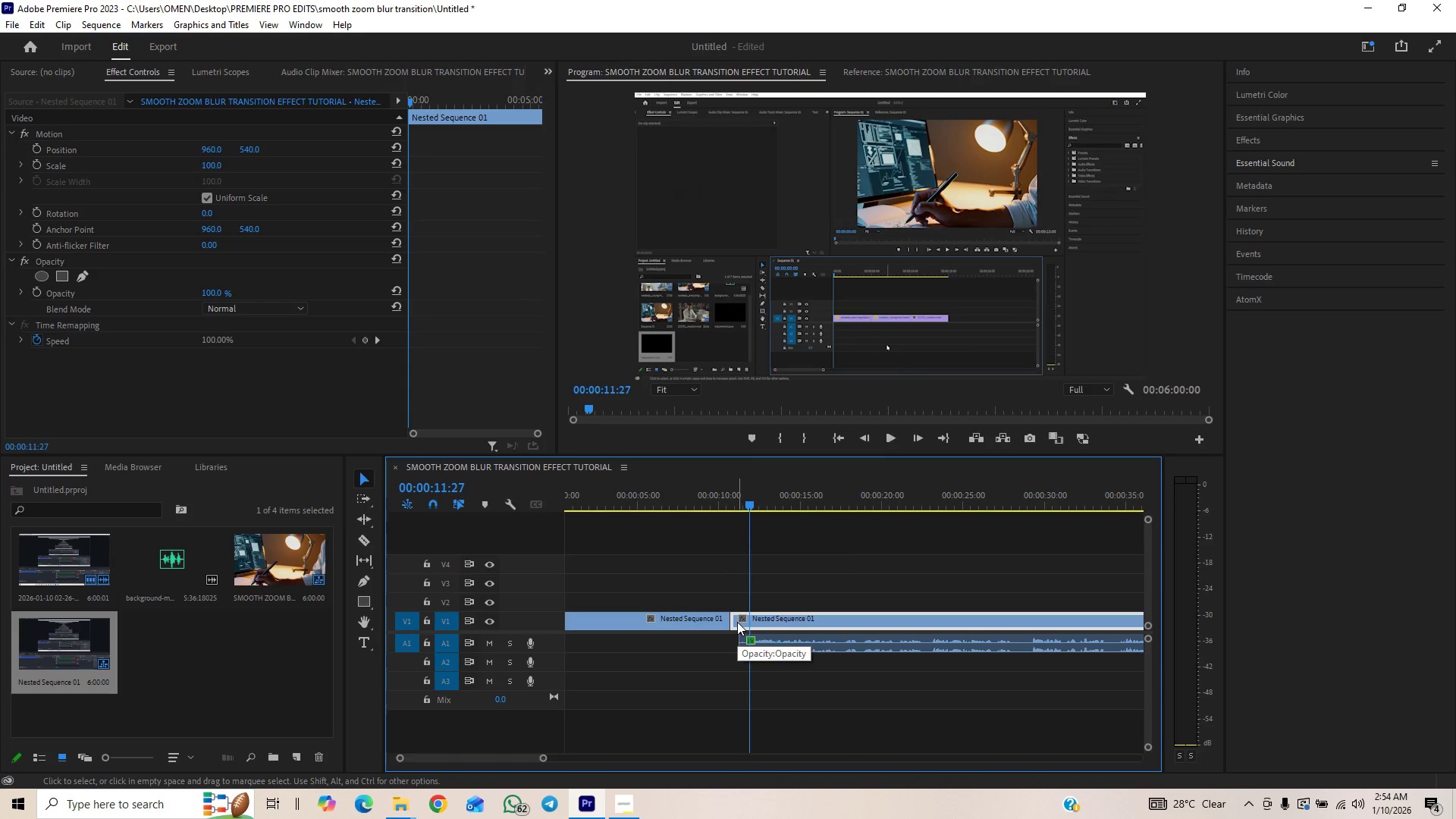 
left_click_drag(start_coordinate=[733, 619], to_coordinate=[842, 630])
 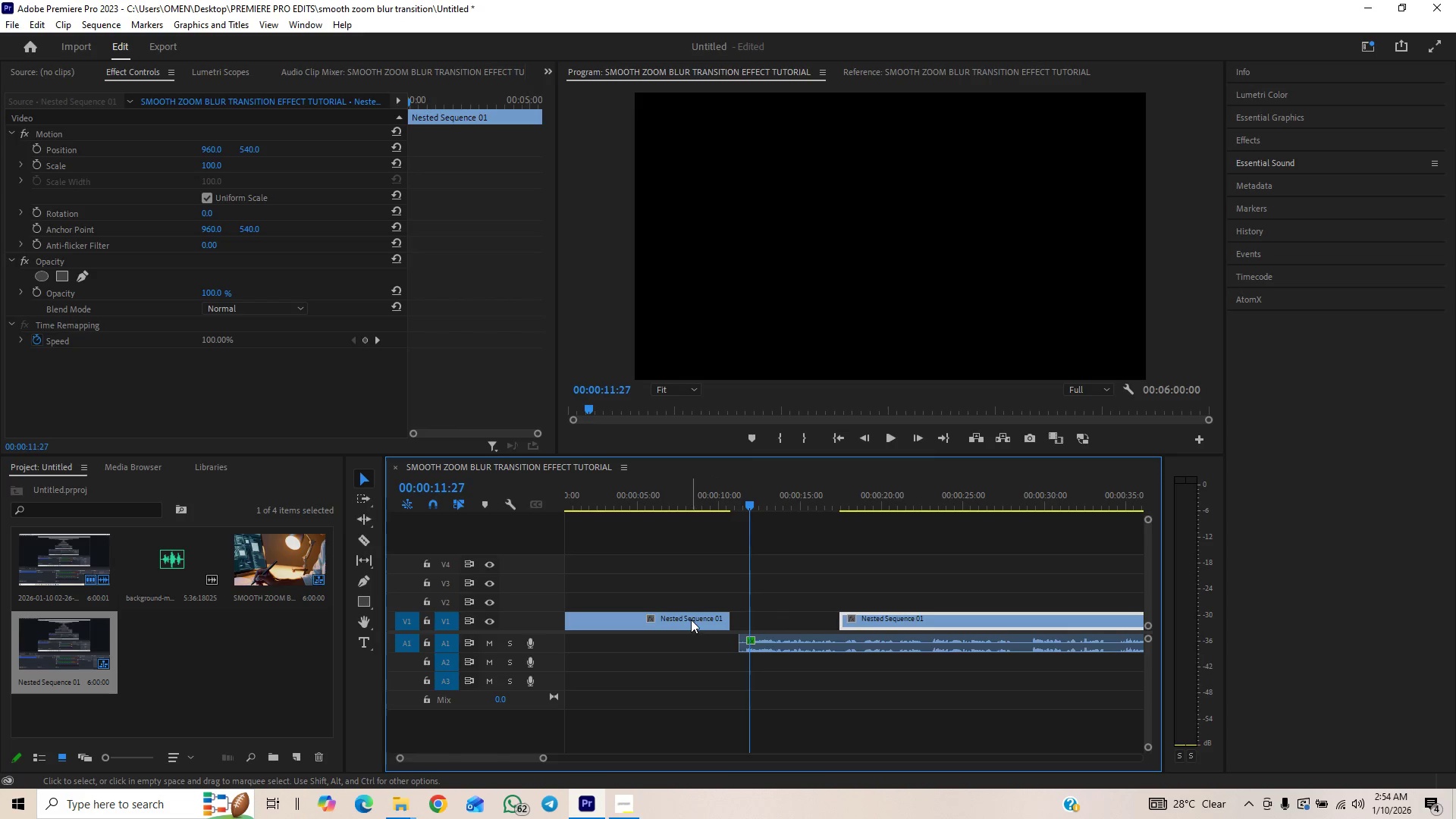 
left_click_drag(start_coordinate=[691, 618], to_coordinate=[792, 619])
 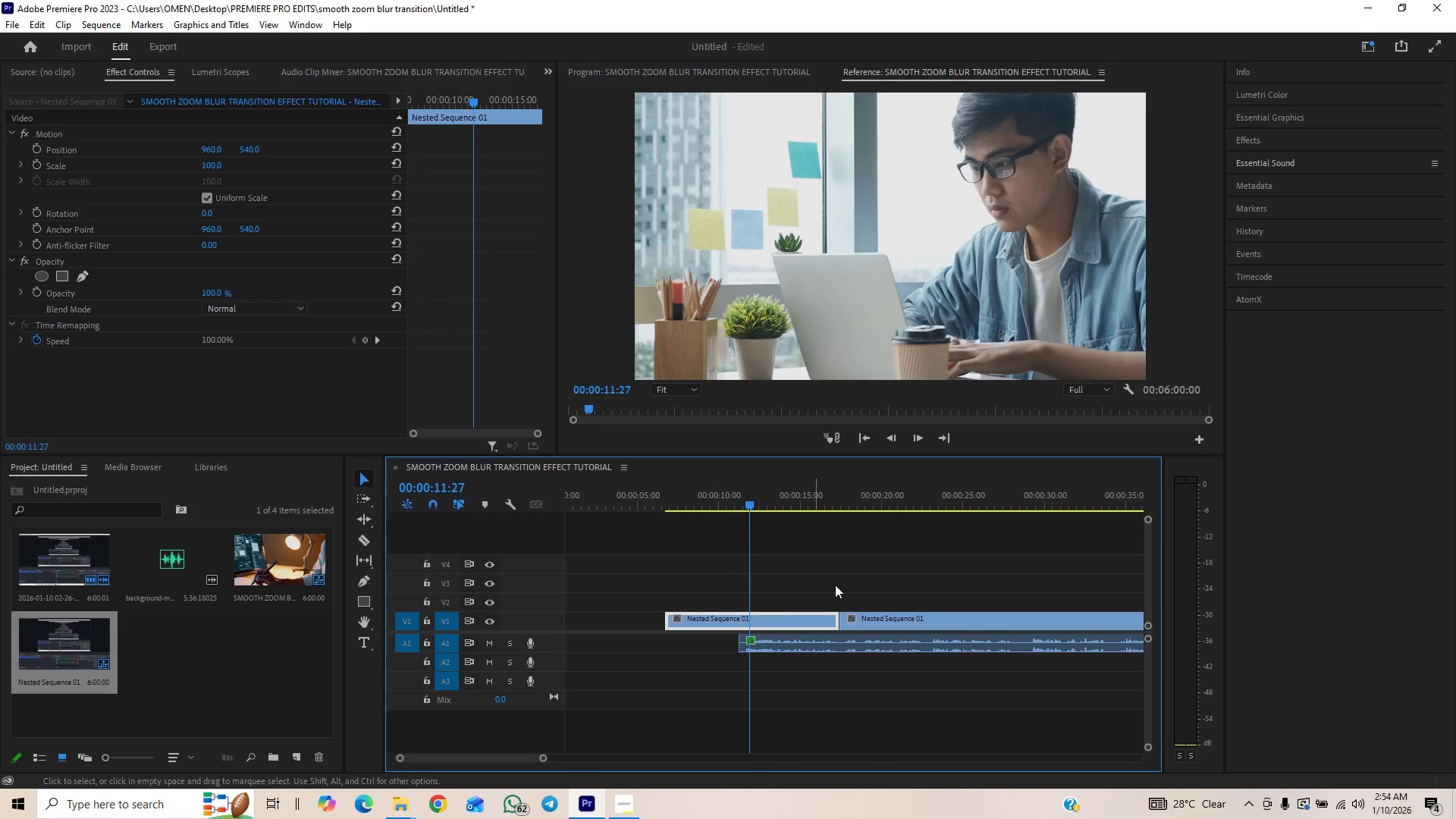 
left_click_drag(start_coordinate=[901, 550], to_coordinate=[801, 667])
 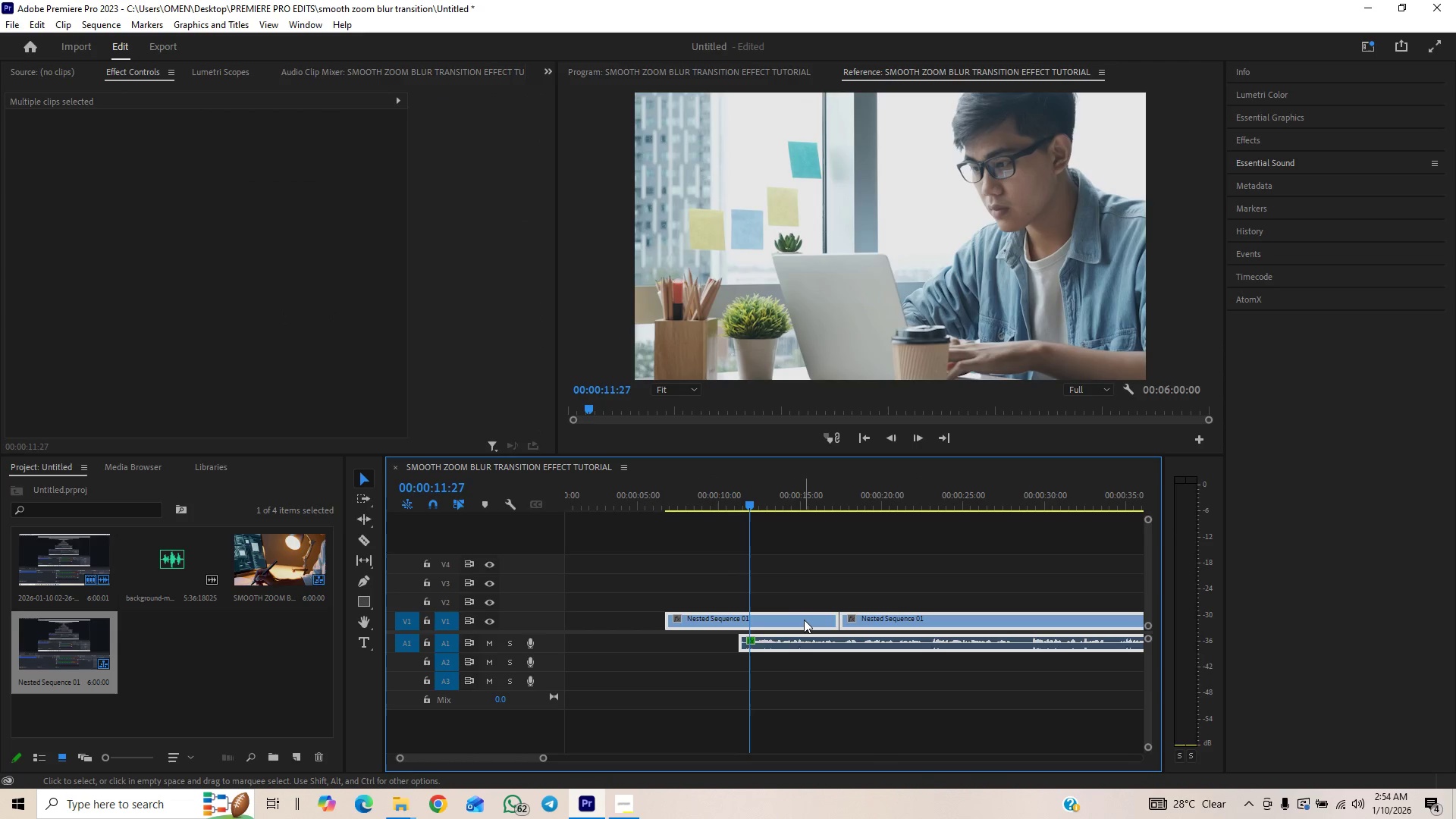 
left_click_drag(start_coordinate=[804, 620], to_coordinate=[664, 622])
 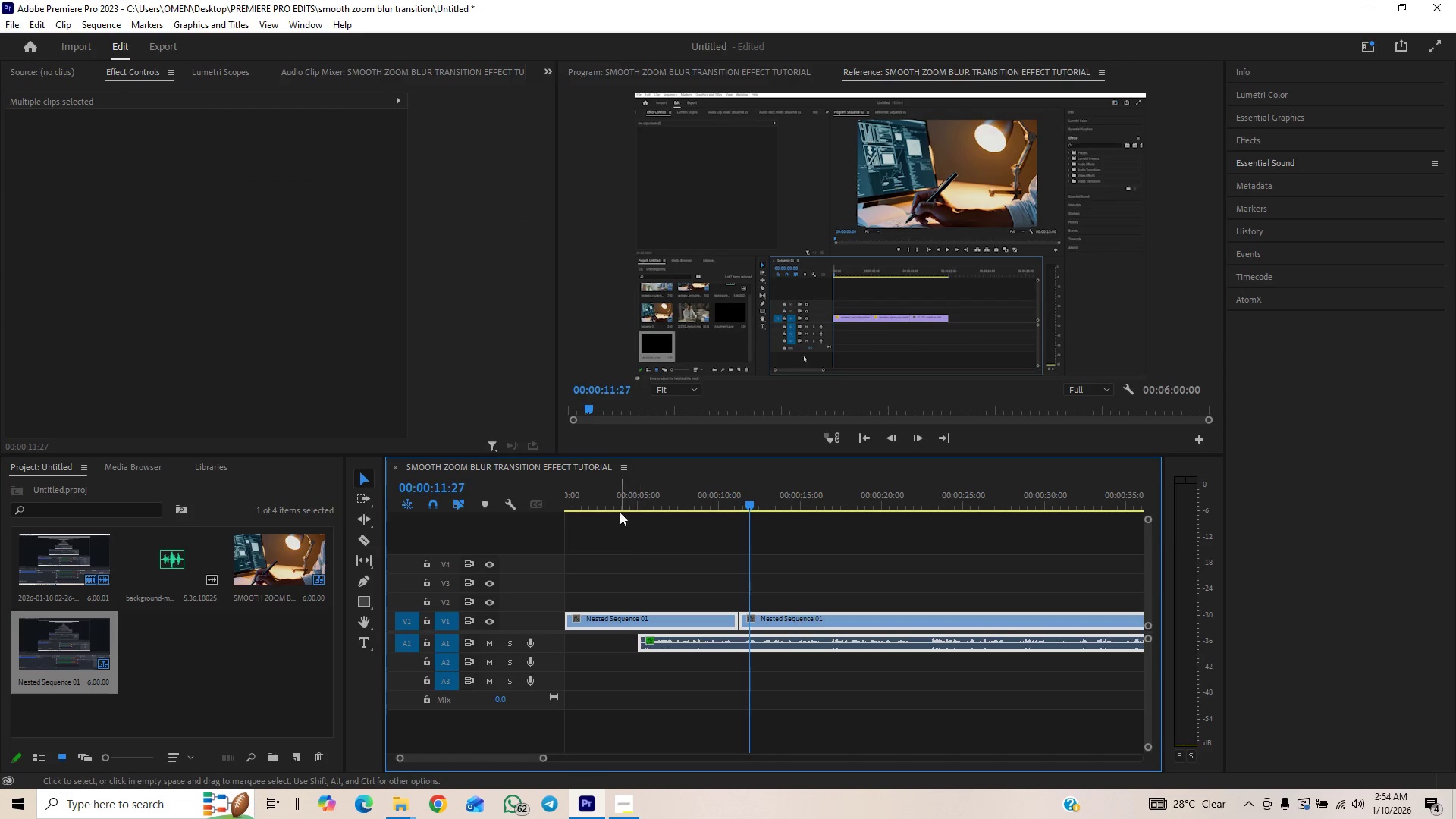 
left_click_drag(start_coordinate=[606, 496], to_coordinate=[510, 517])
 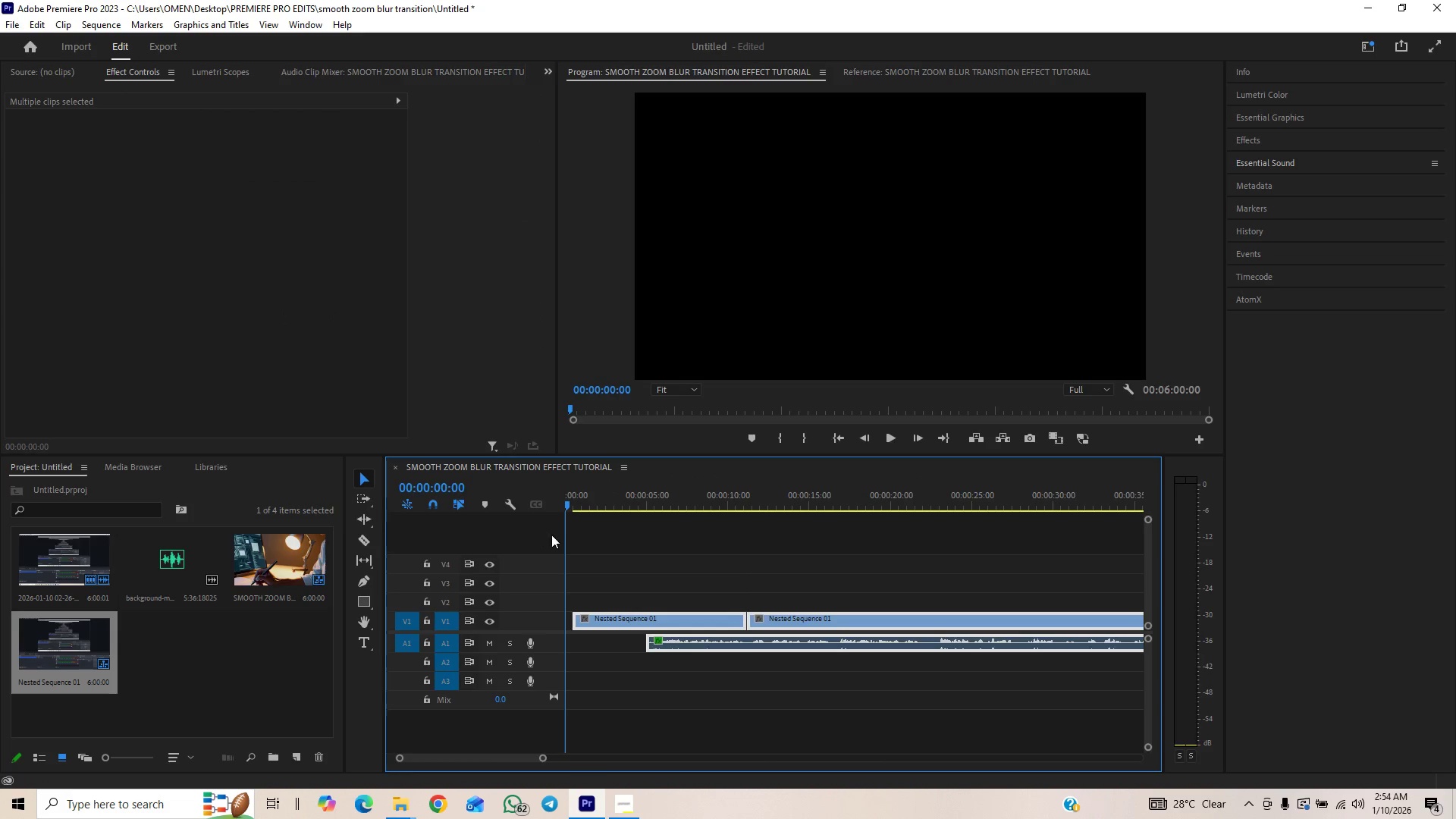 
key(Space)
 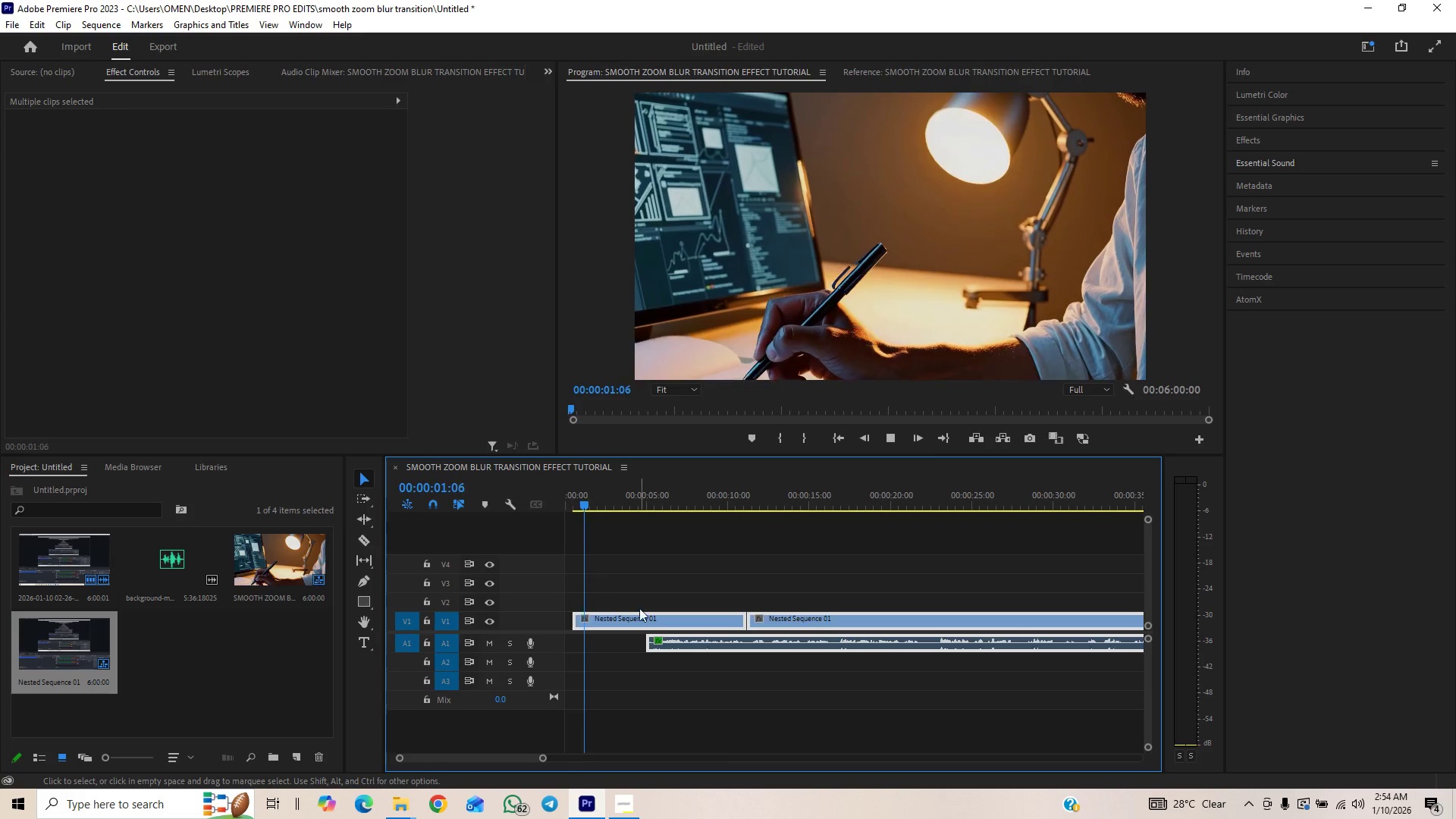 
key(Space)
 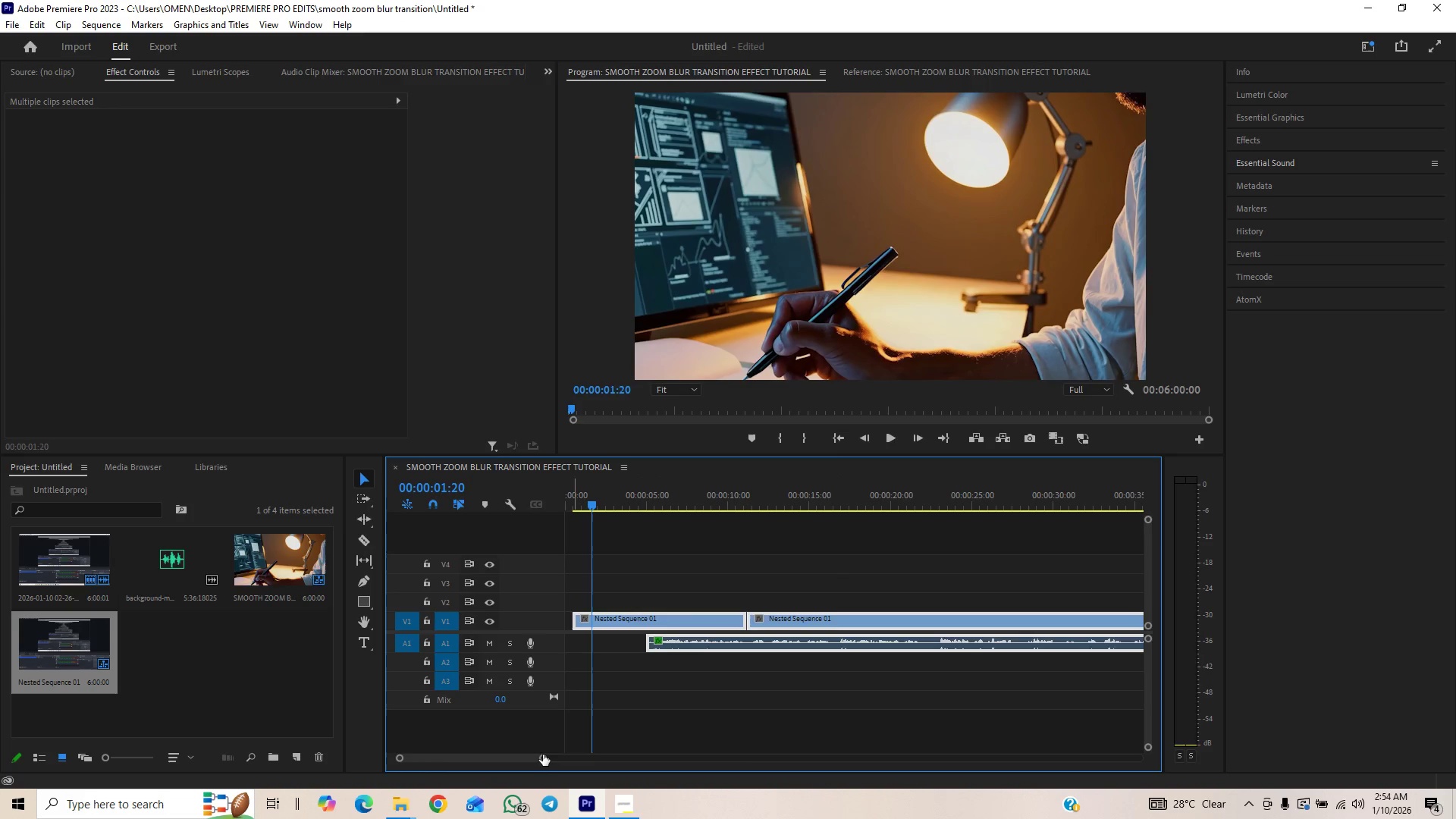 
left_click_drag(start_coordinate=[545, 759], to_coordinate=[628, 755])
 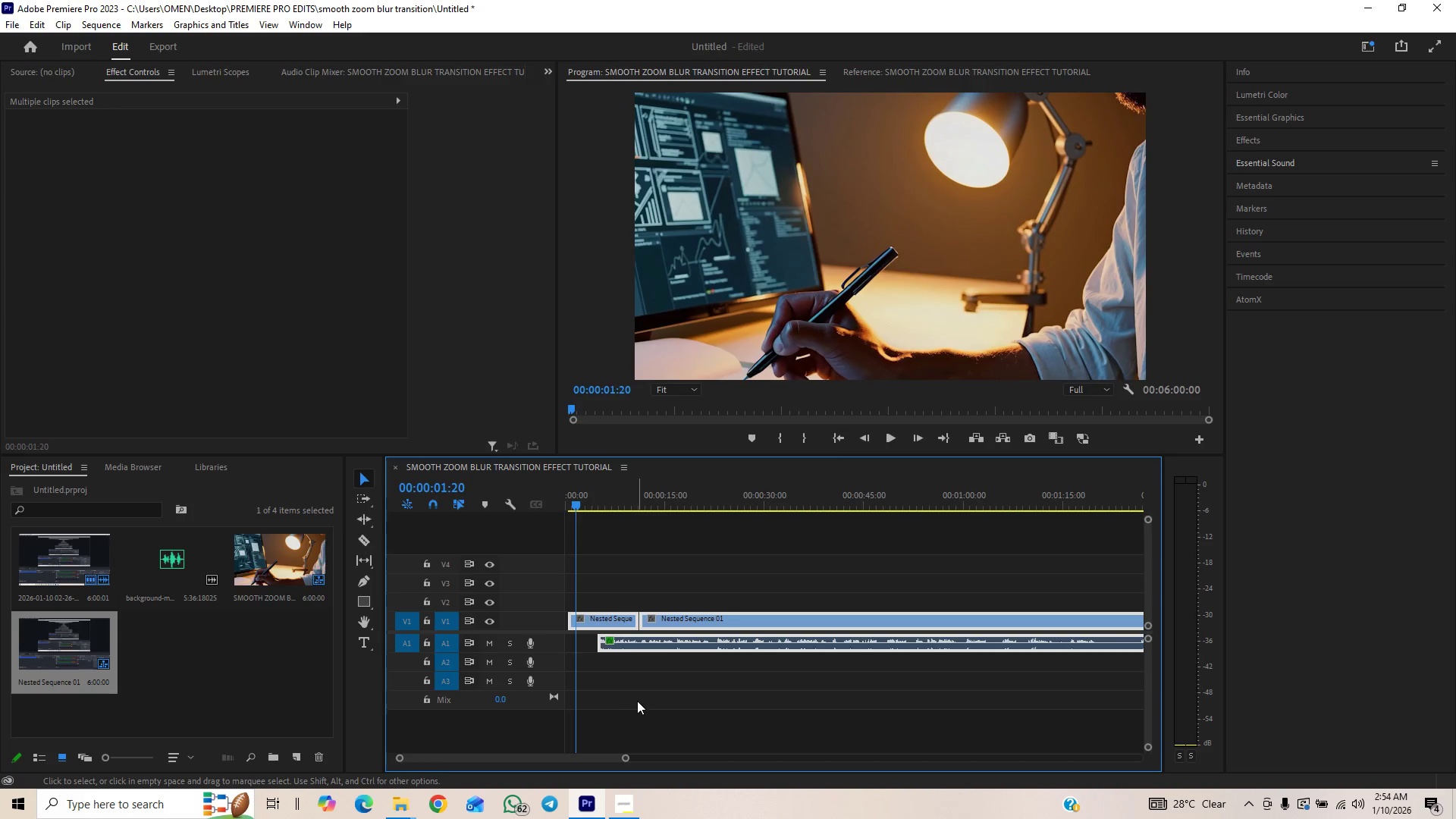 
left_click([637, 700])
 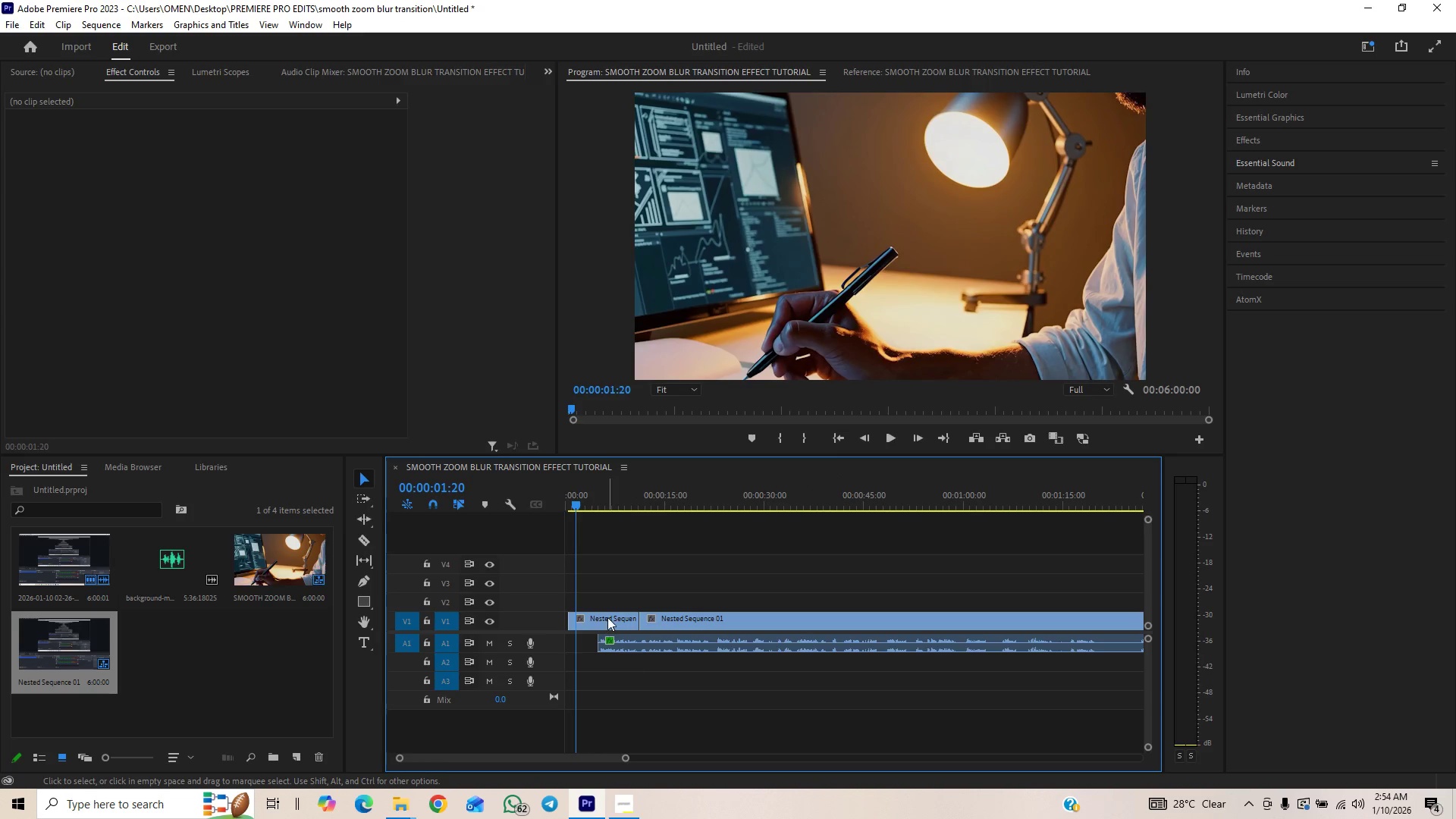 
left_click_drag(start_coordinate=[608, 617], to_coordinate=[560, 626])
 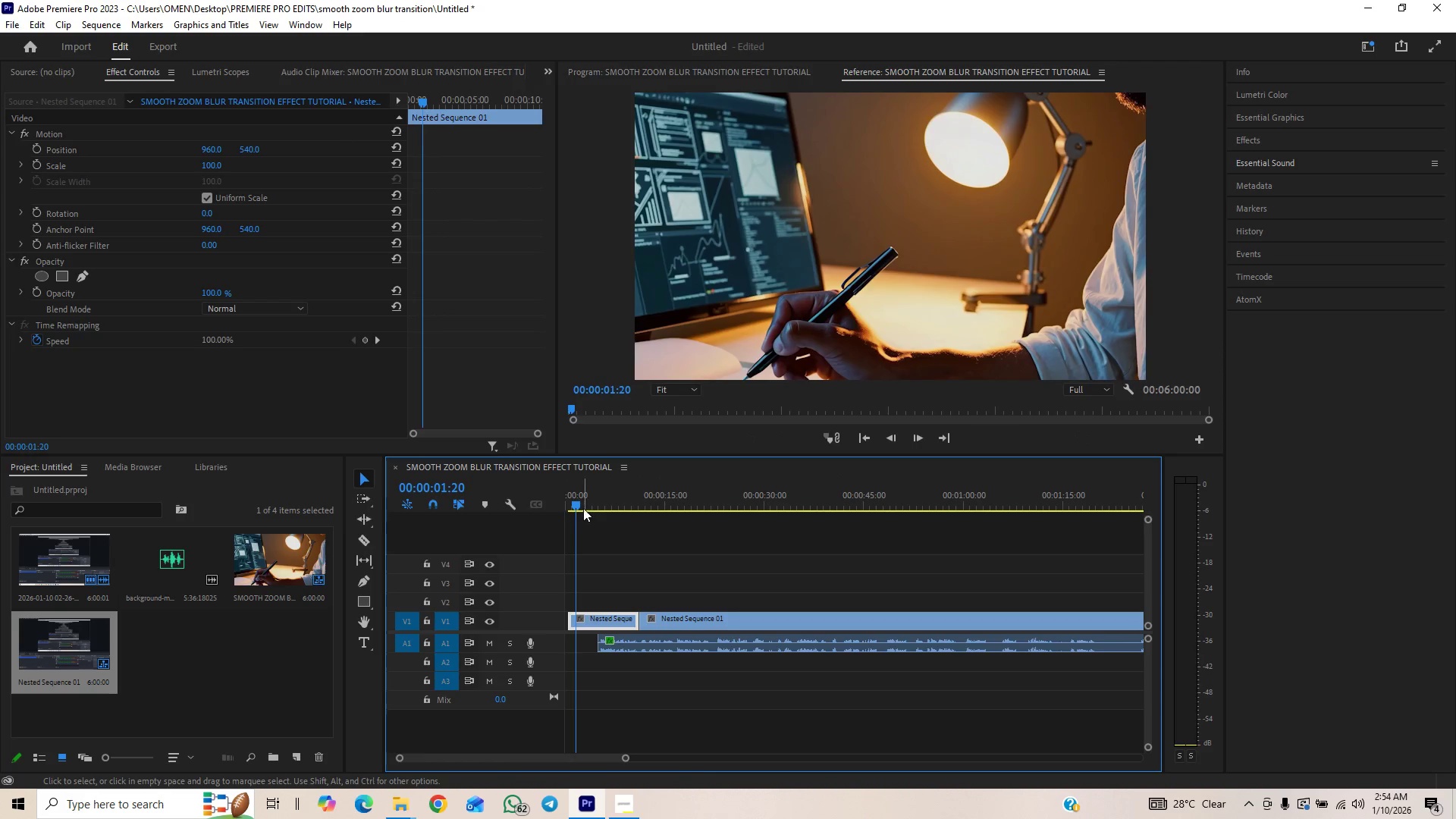 
left_click_drag(start_coordinate=[574, 500], to_coordinate=[485, 522])
 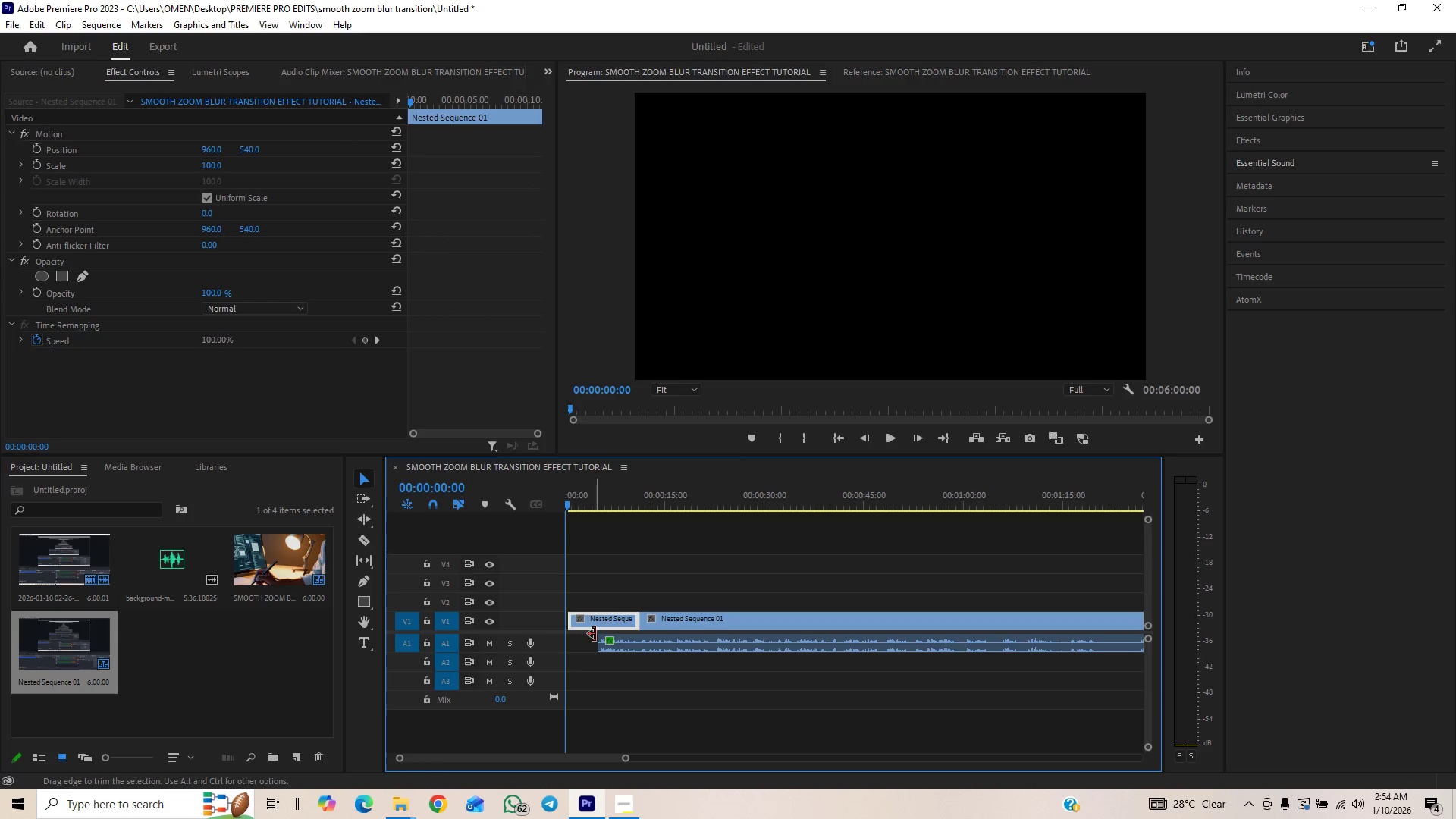 
left_click_drag(start_coordinate=[596, 624], to_coordinate=[538, 622])
 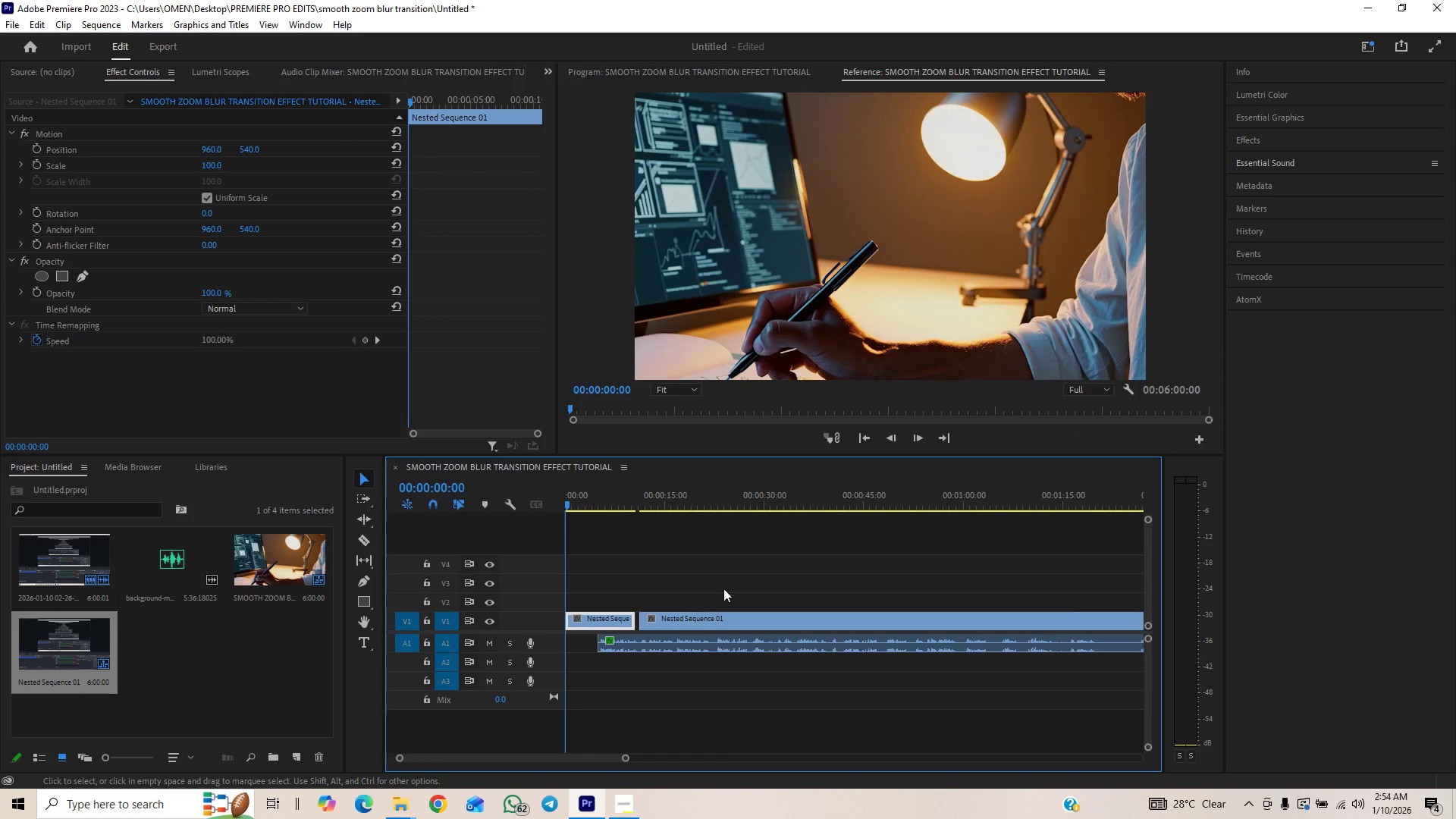 
left_click_drag(start_coordinate=[749, 575], to_coordinate=[704, 667])
 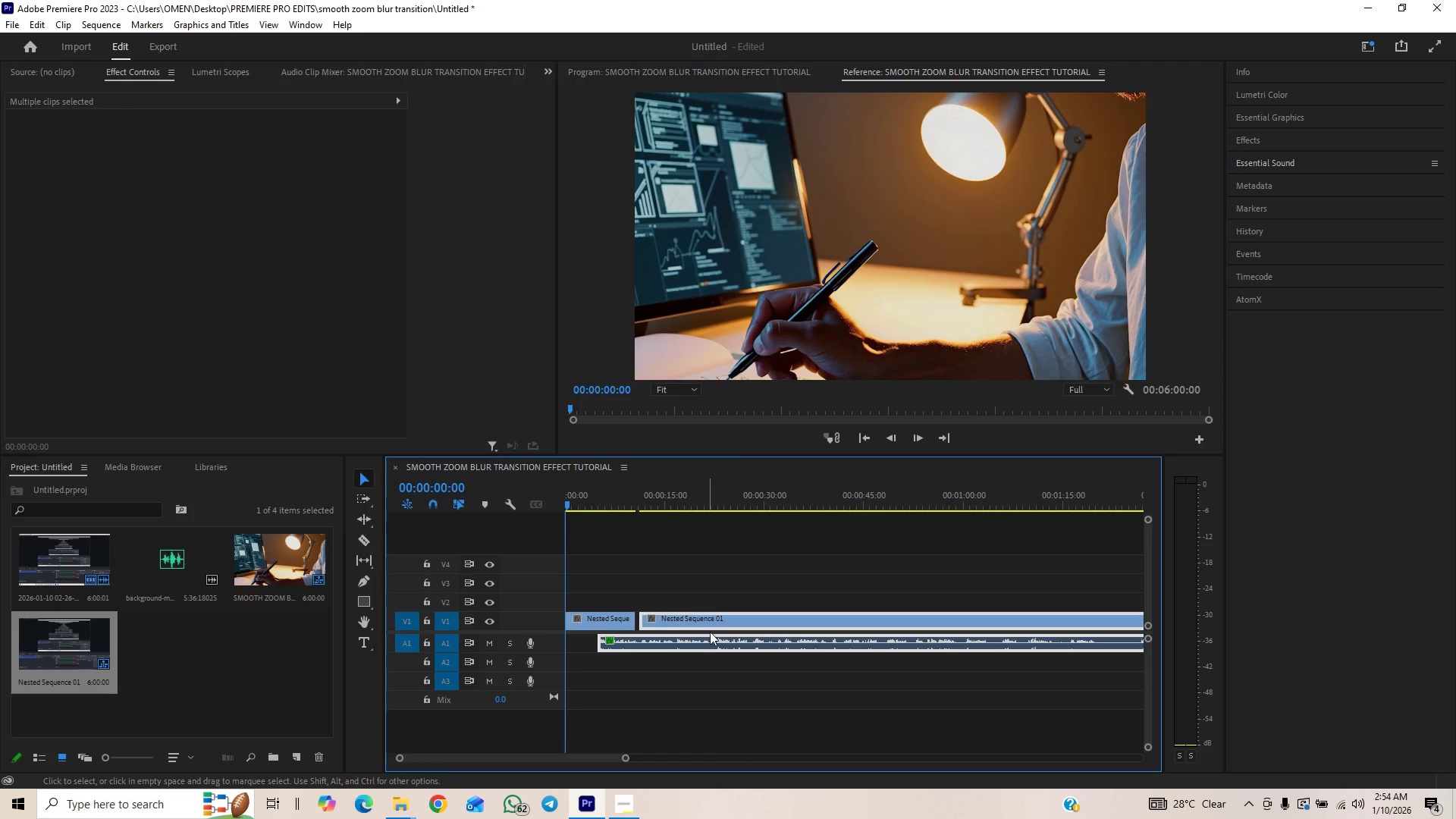 
left_click_drag(start_coordinate=[719, 619], to_coordinate=[713, 621])
 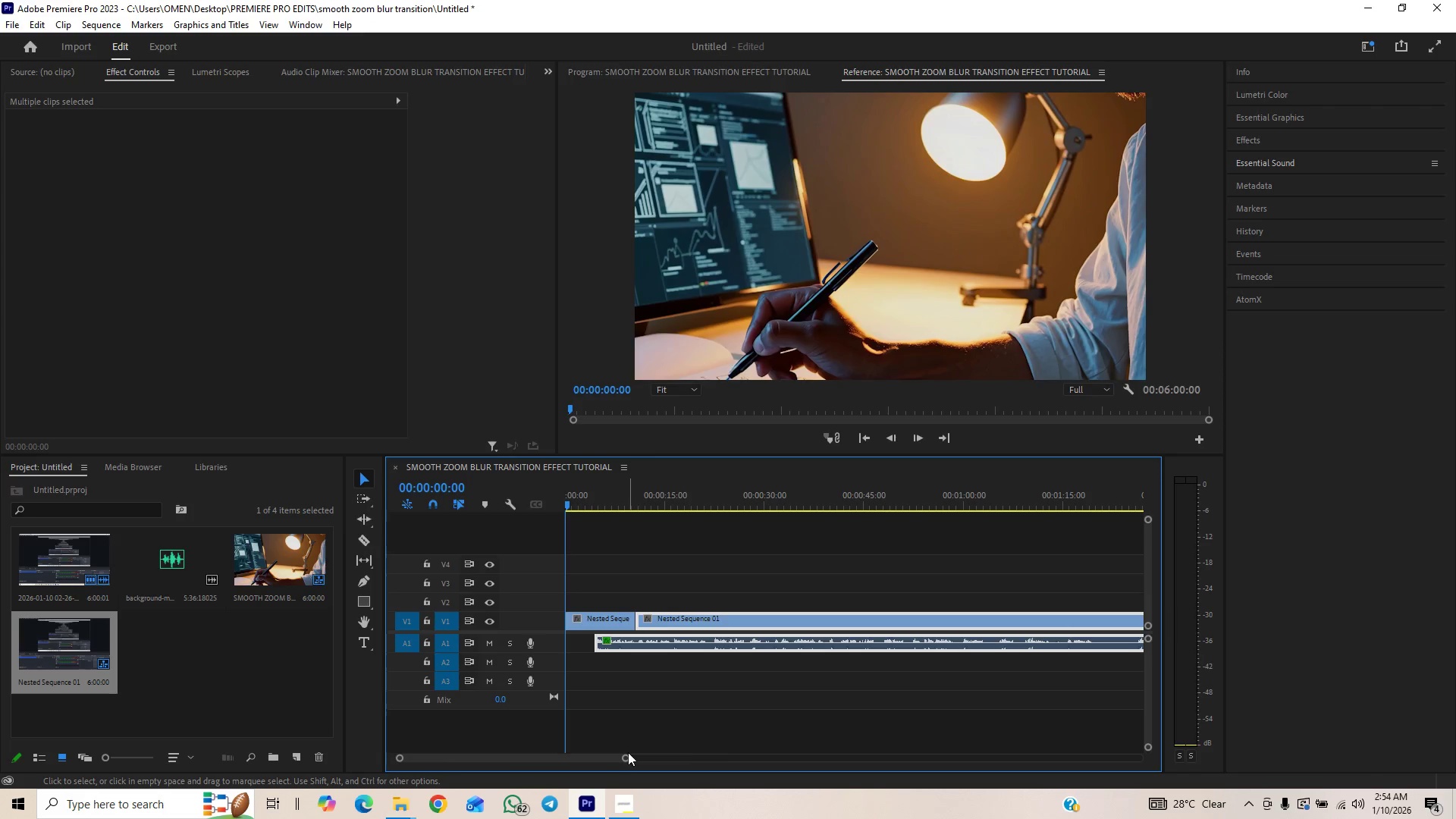 
left_click_drag(start_coordinate=[629, 754], to_coordinate=[594, 761])
 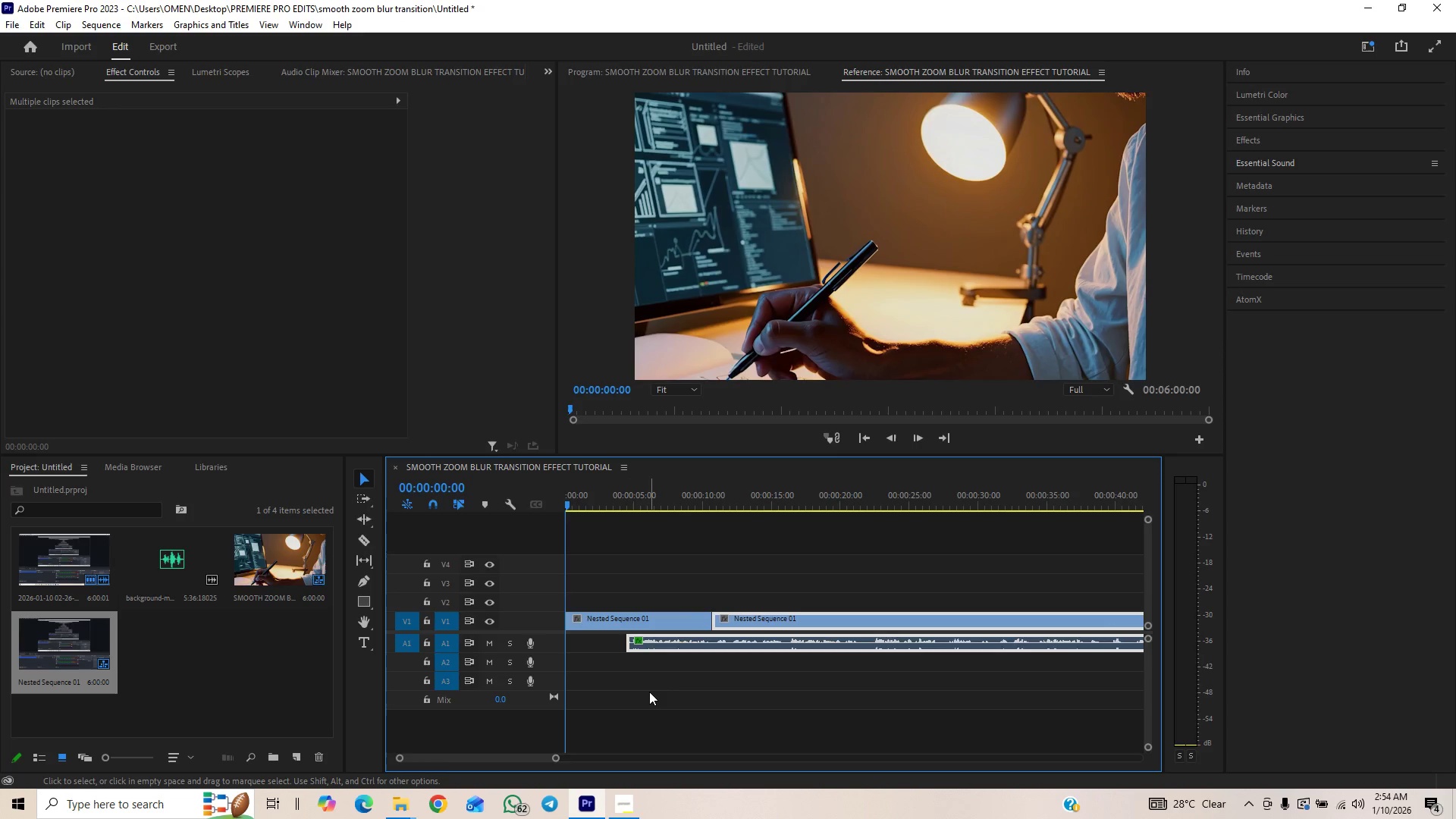 
key(Space)
 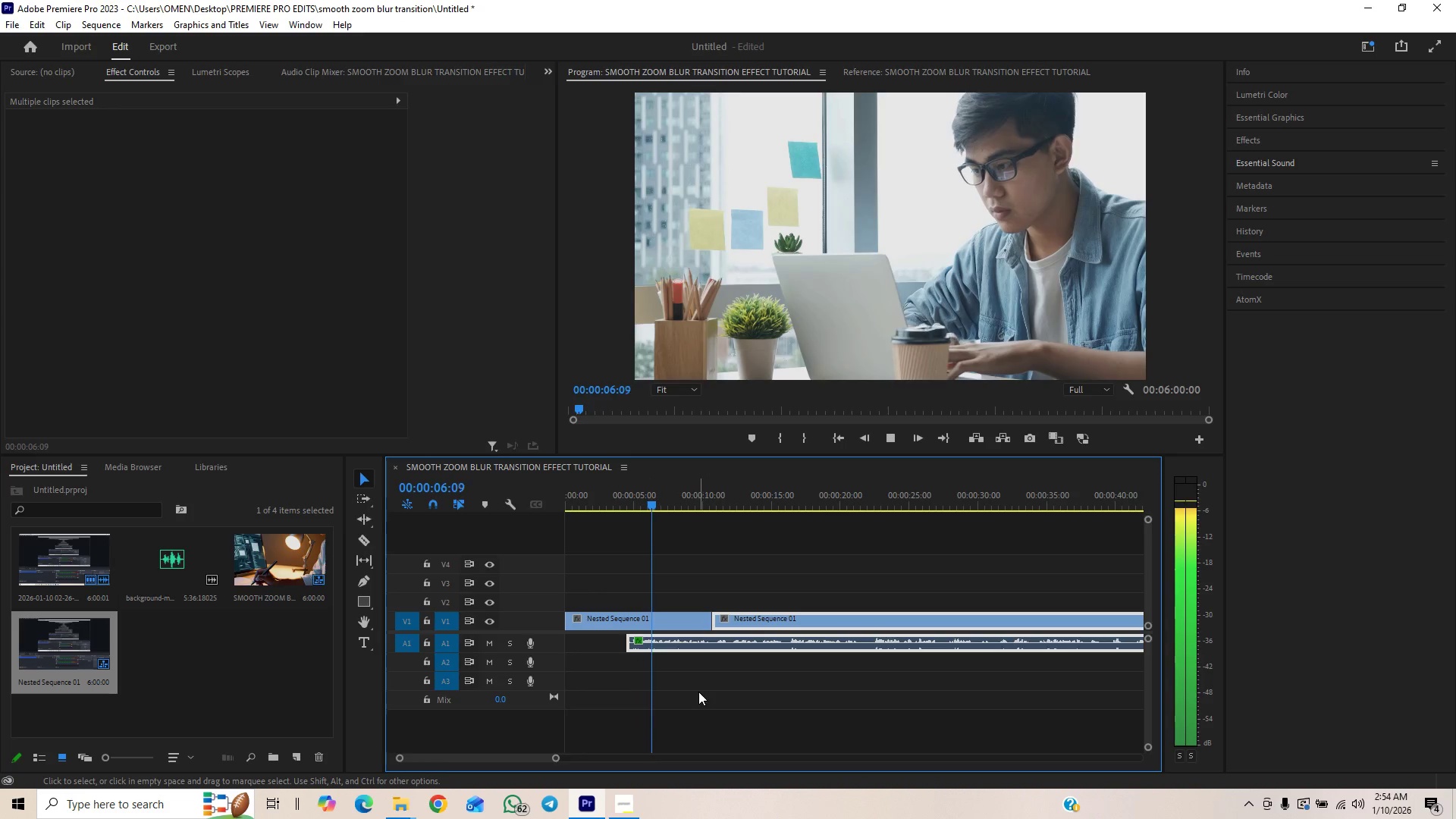 
wait(11.41)
 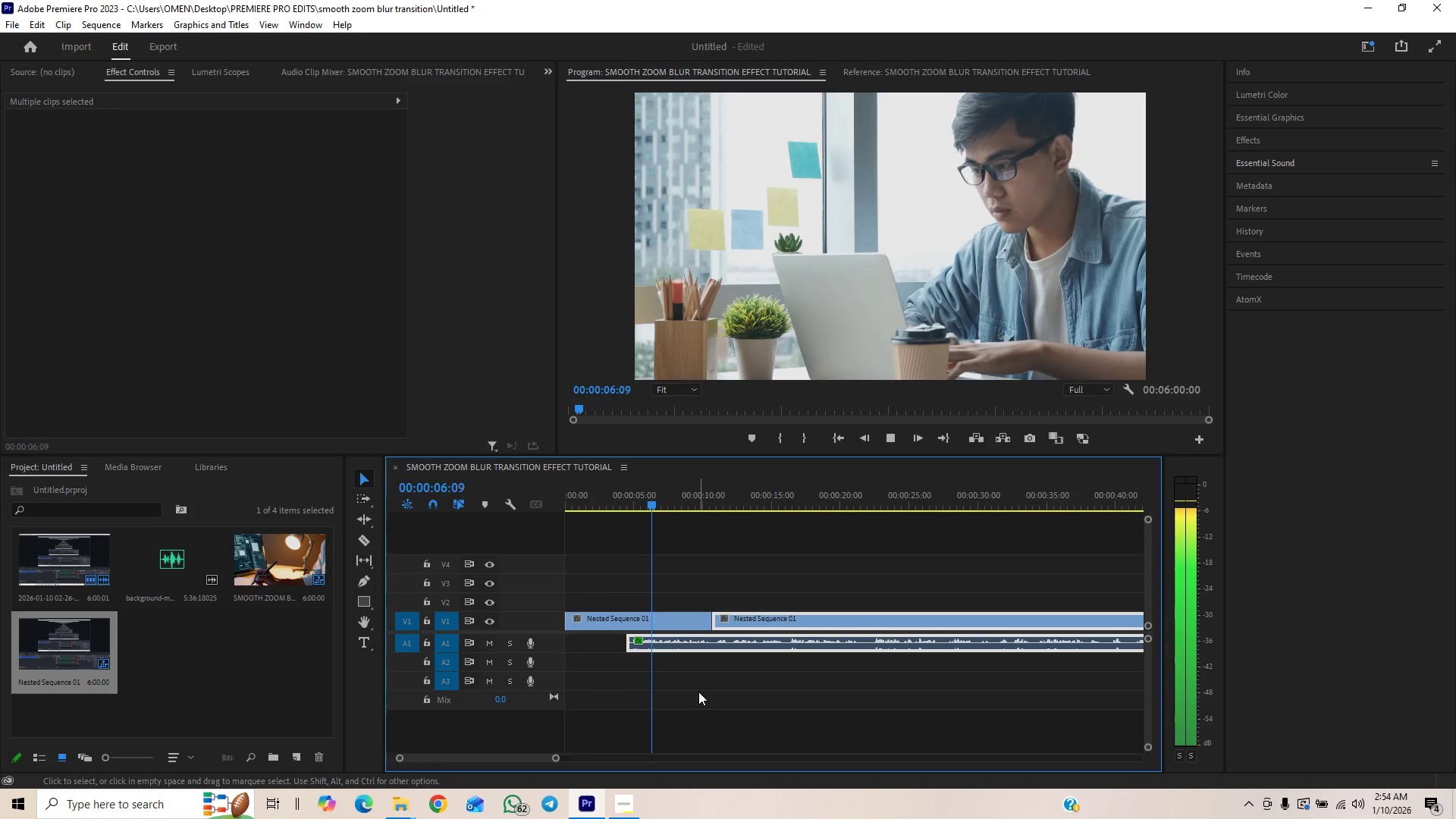 
key(Space)
 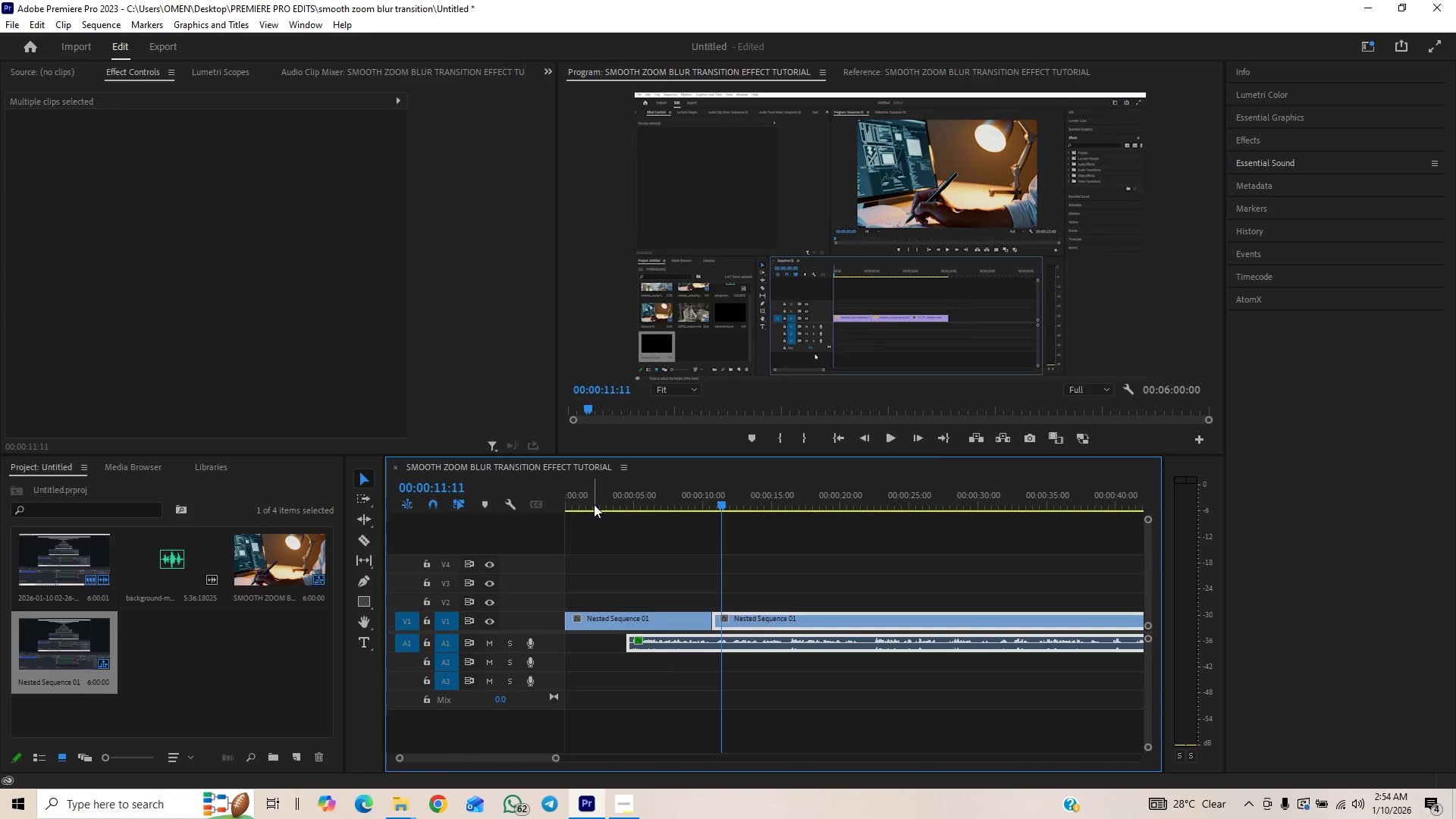 
left_click_drag(start_coordinate=[594, 504], to_coordinate=[507, 519])
 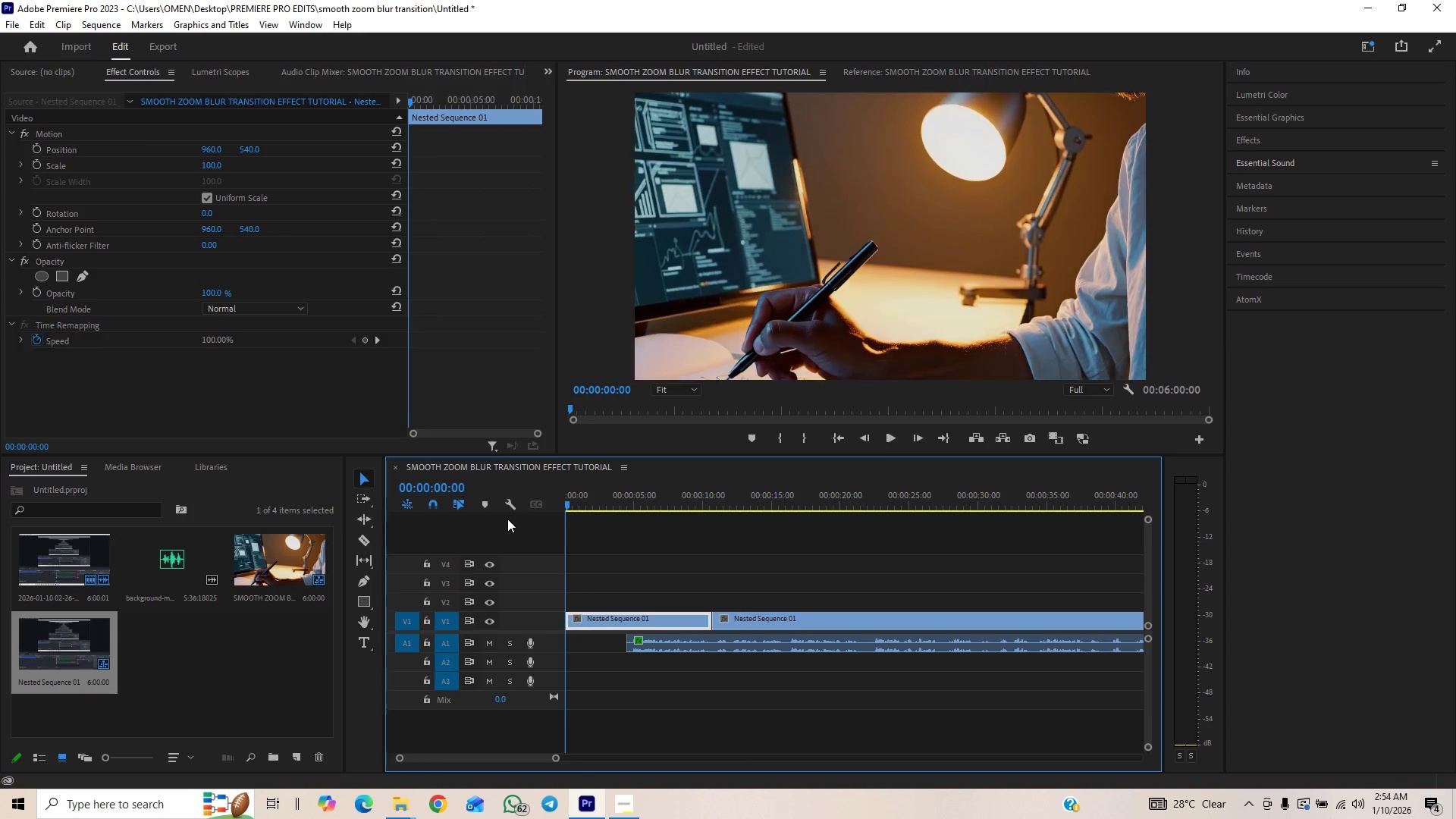 
key(Space)
 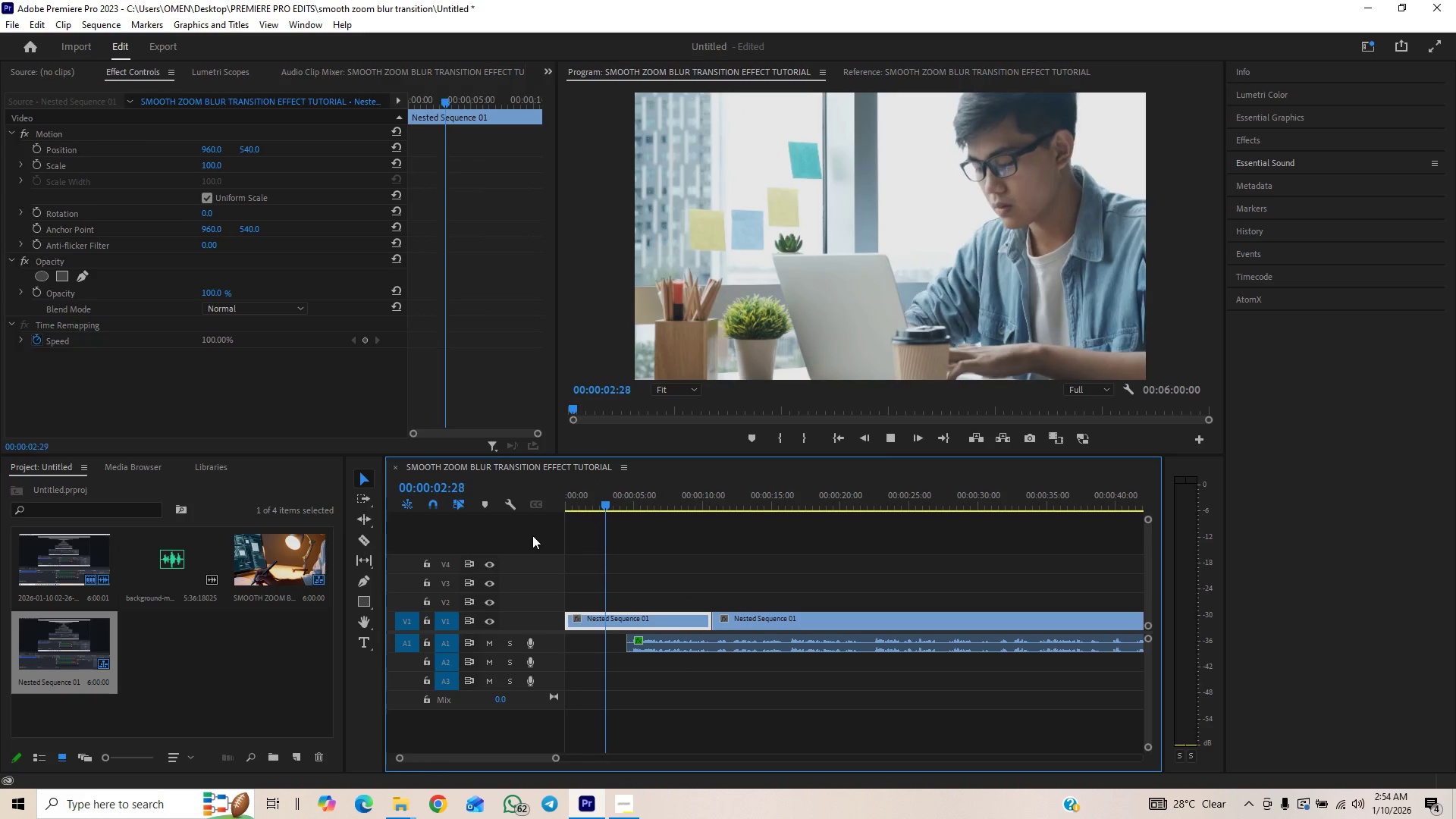 
key(Space)
 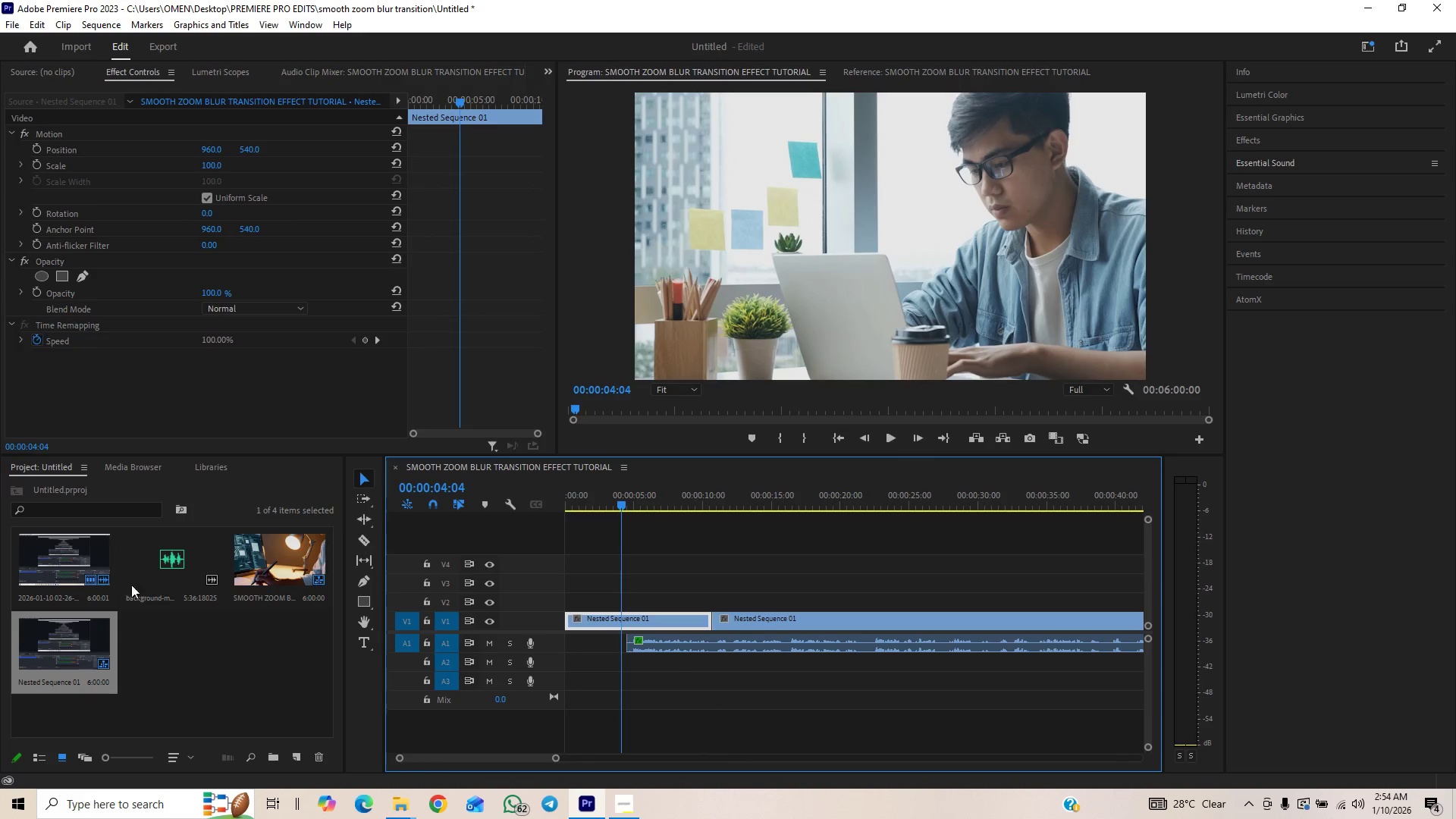 
left_click_drag(start_coordinate=[155, 573], to_coordinate=[549, 667])
 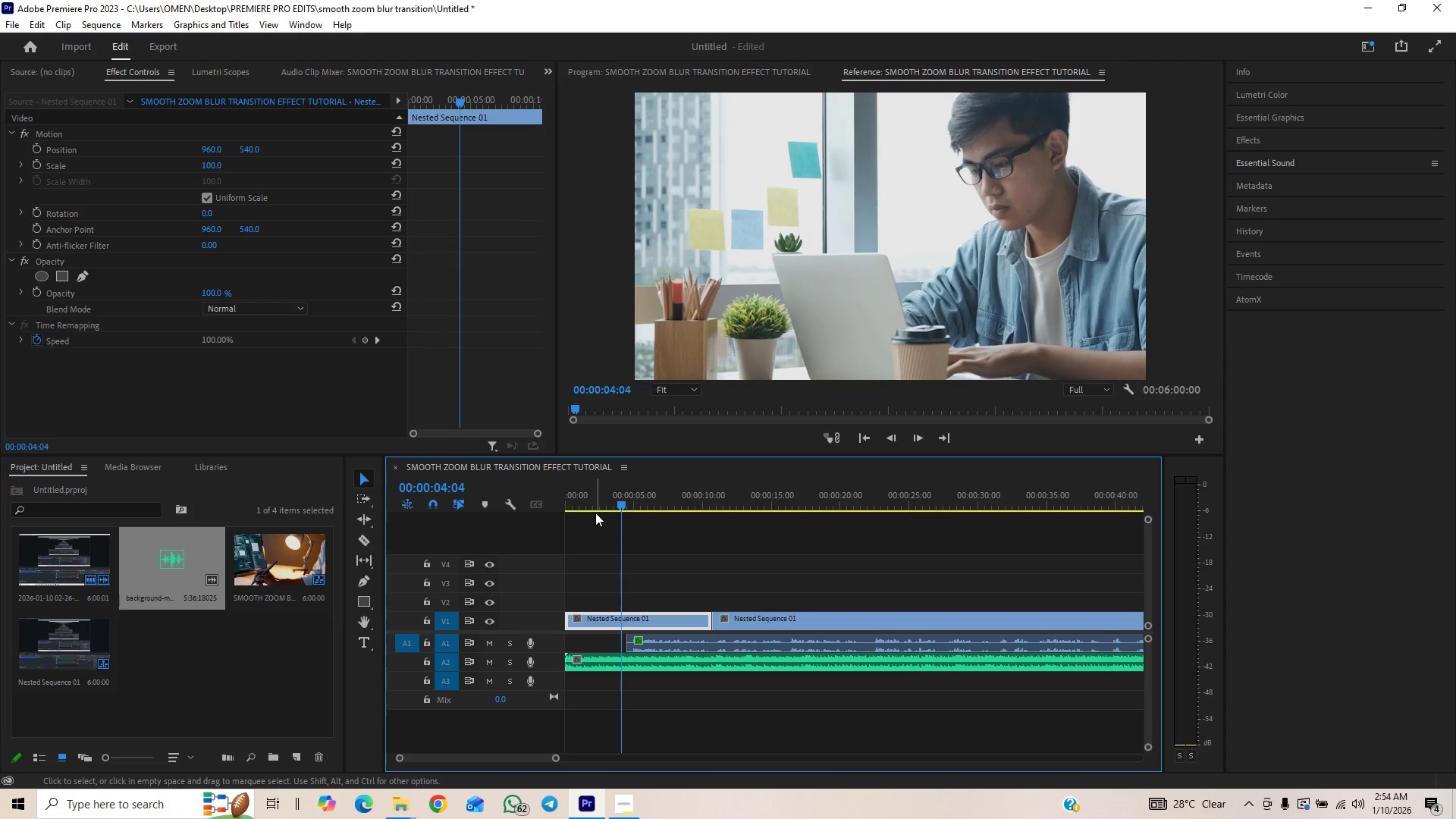 
left_click_drag(start_coordinate=[594, 492], to_coordinate=[502, 514])
 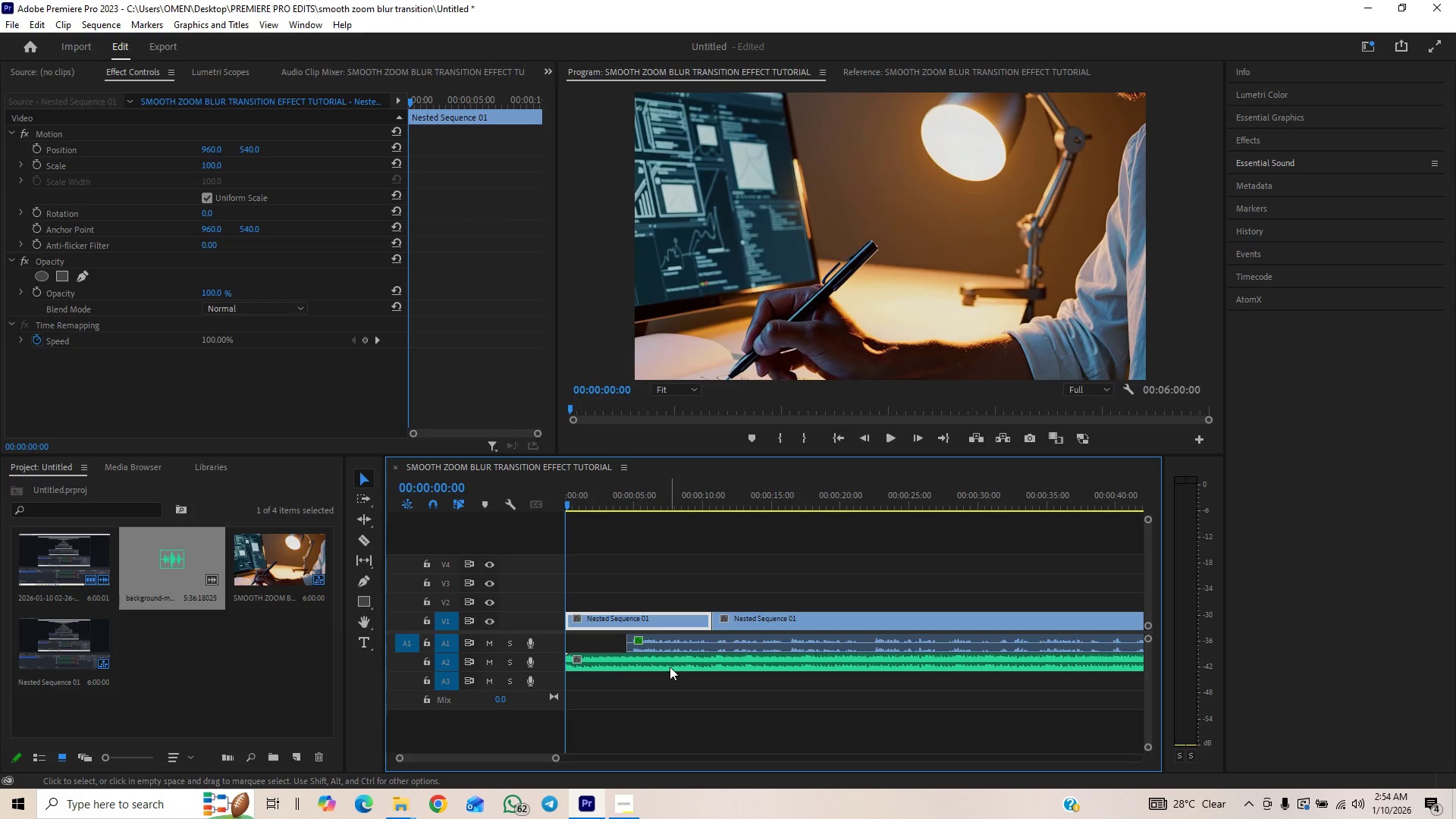 
left_click([670, 661])
 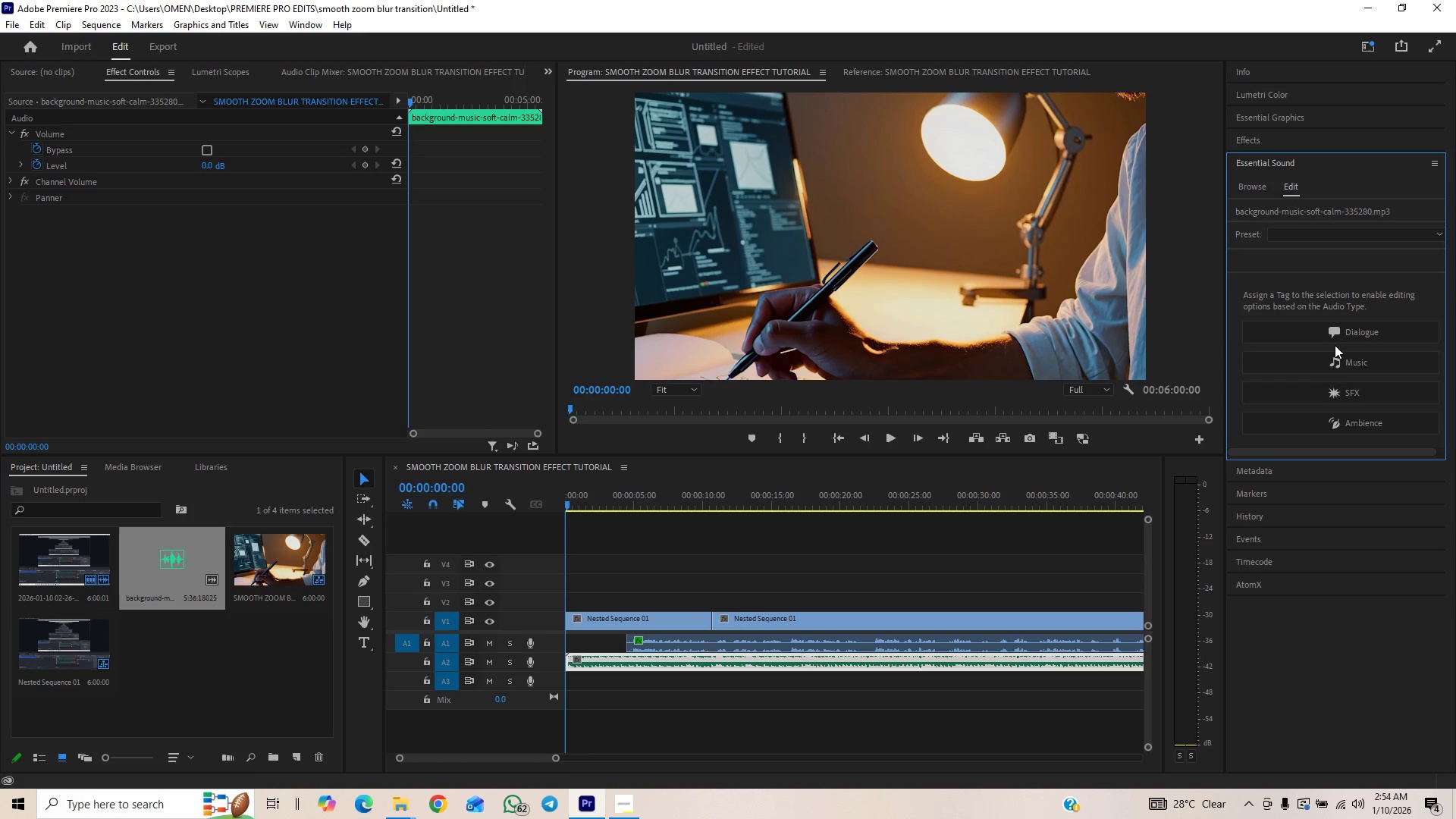 
left_click([1335, 361])
 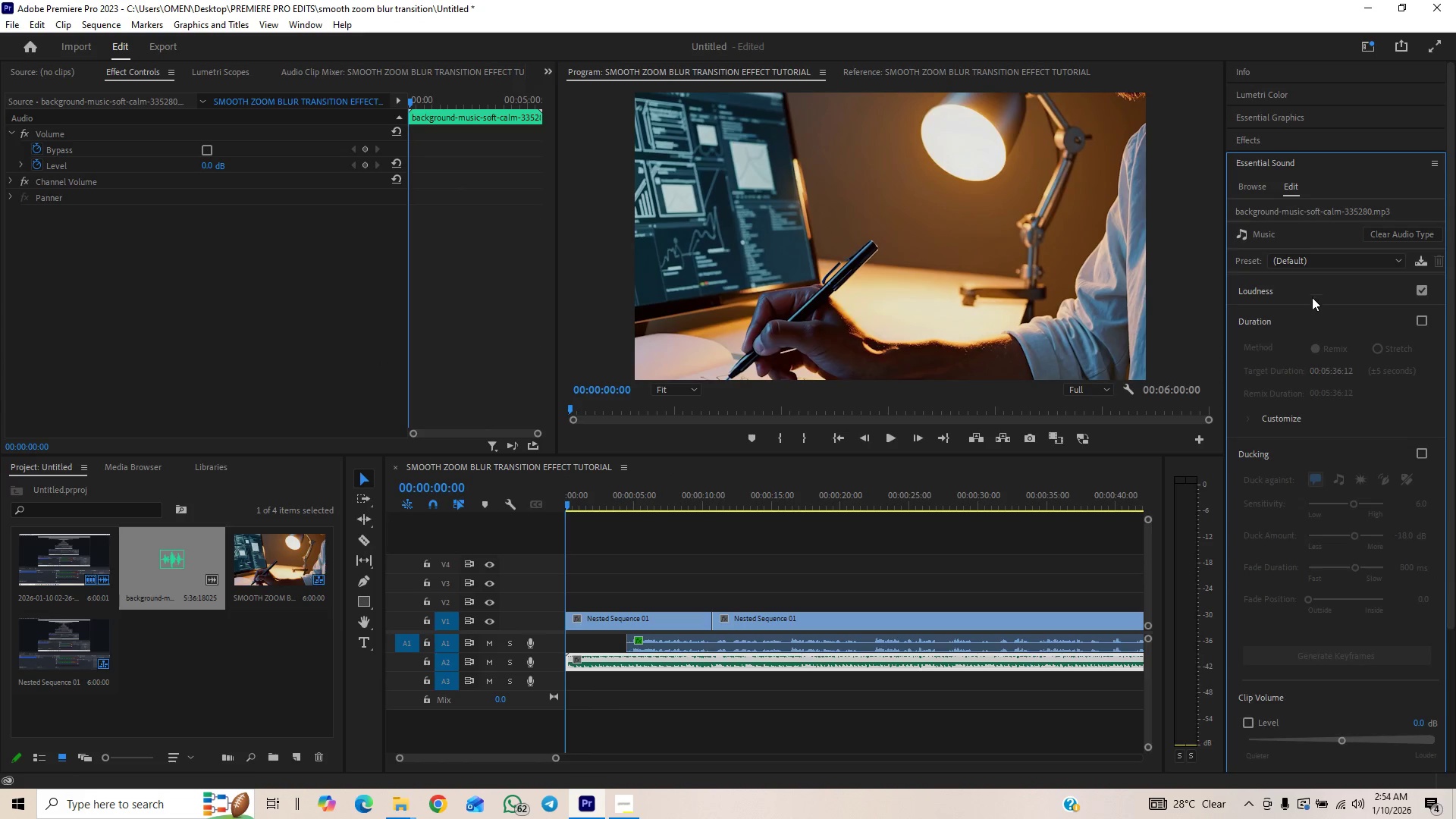 
left_click([1310, 251])
 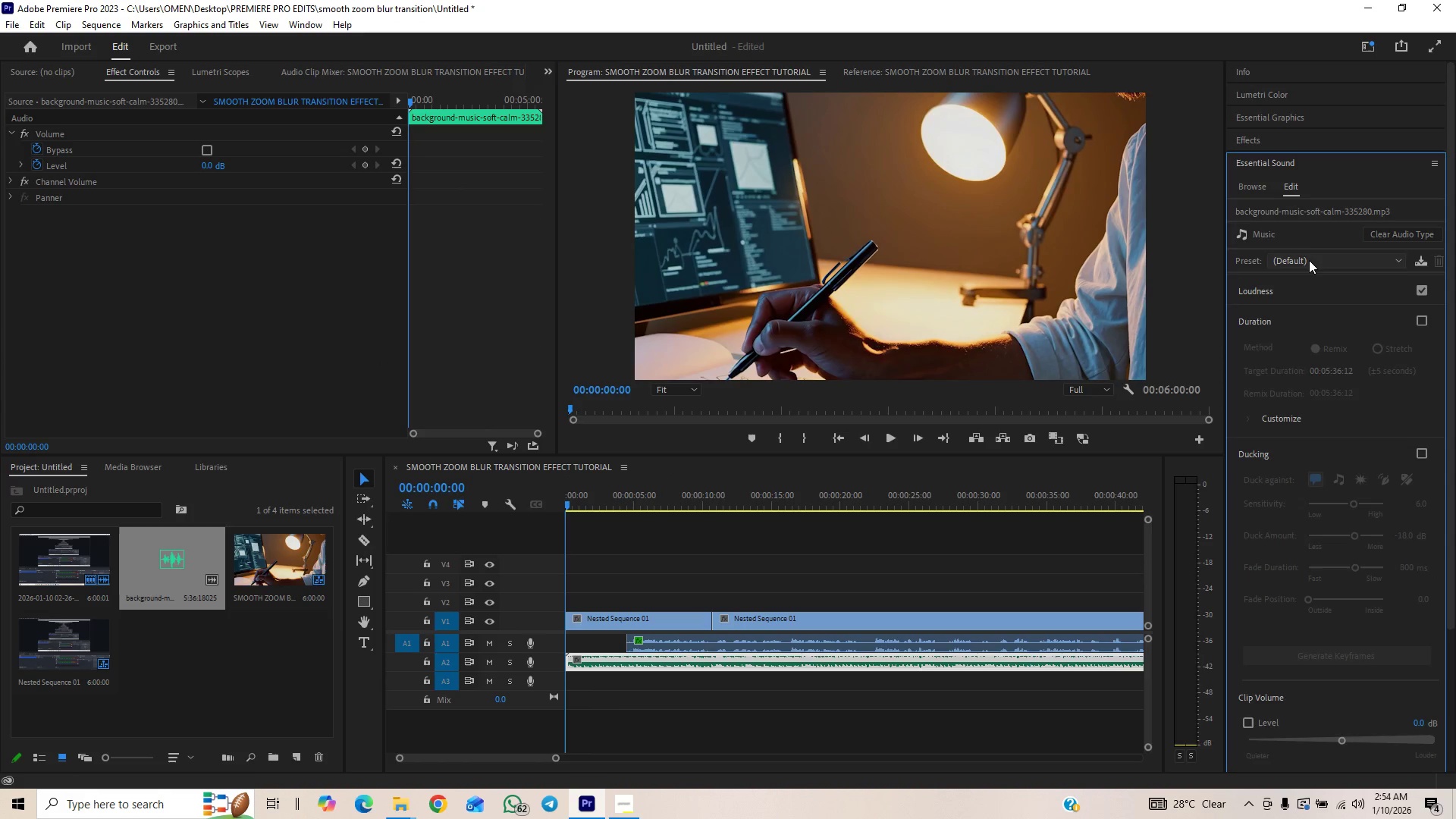 
left_click([1309, 262])
 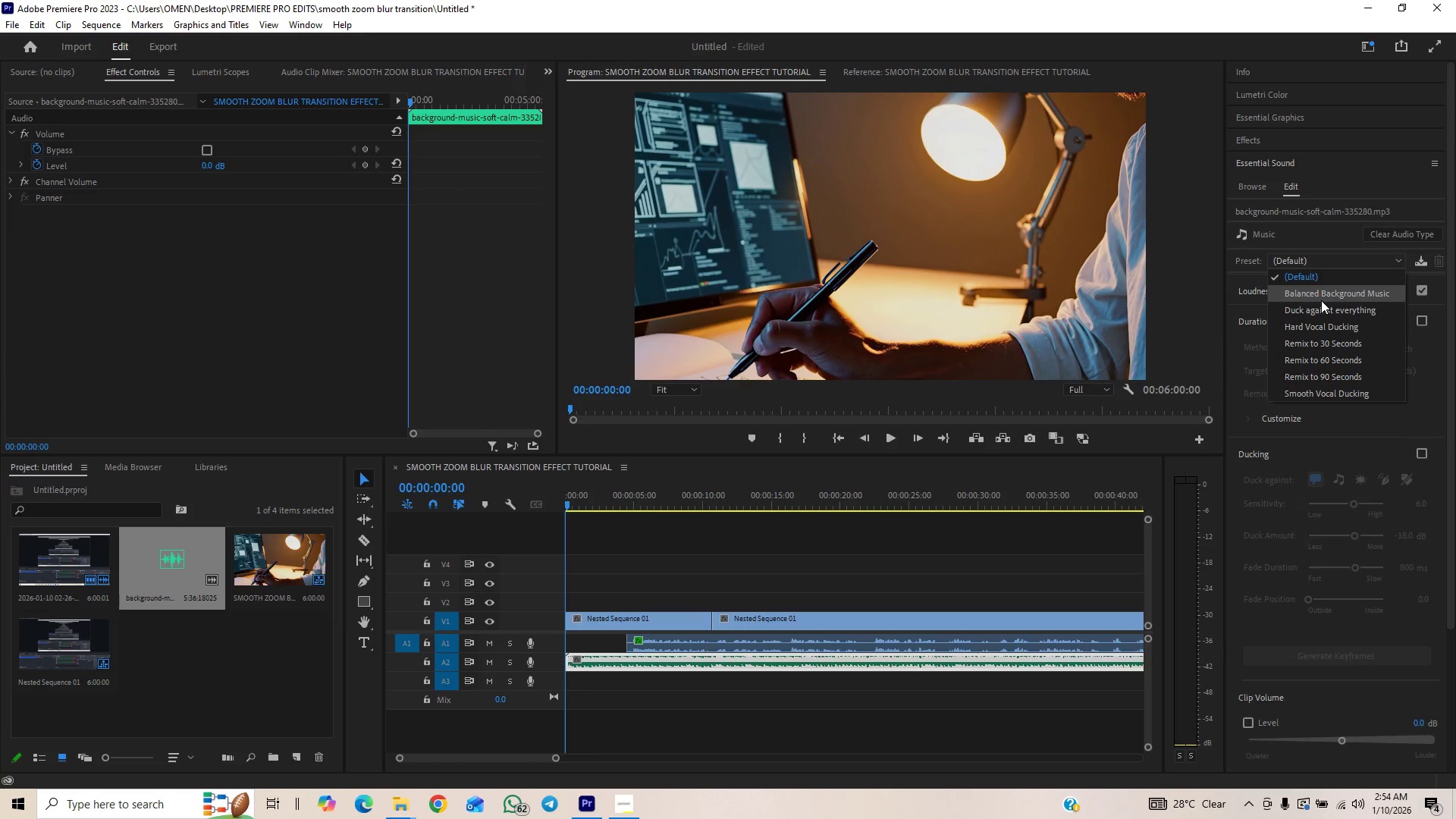 
left_click([1321, 300])
 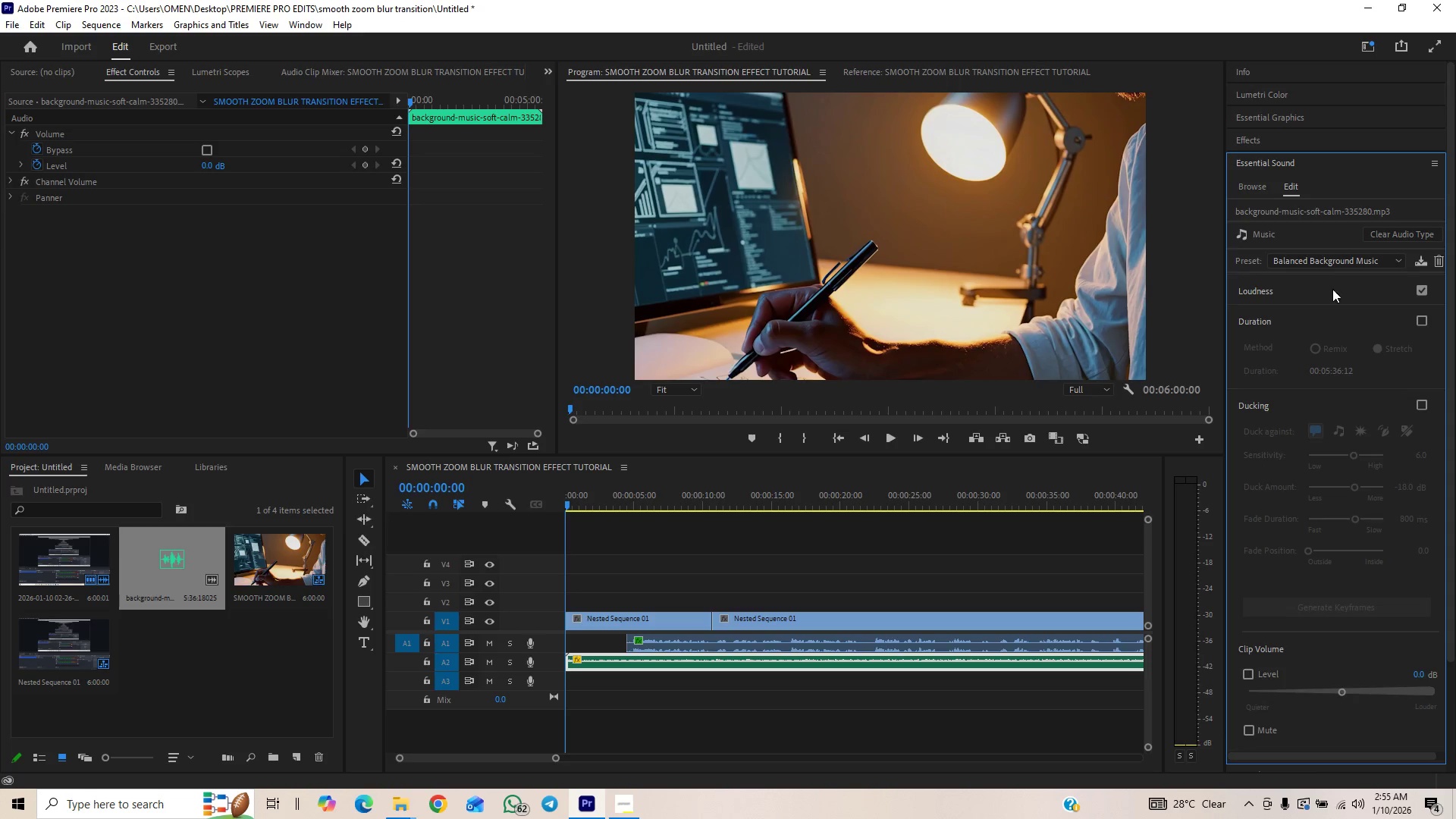 
left_click([1392, 259])
 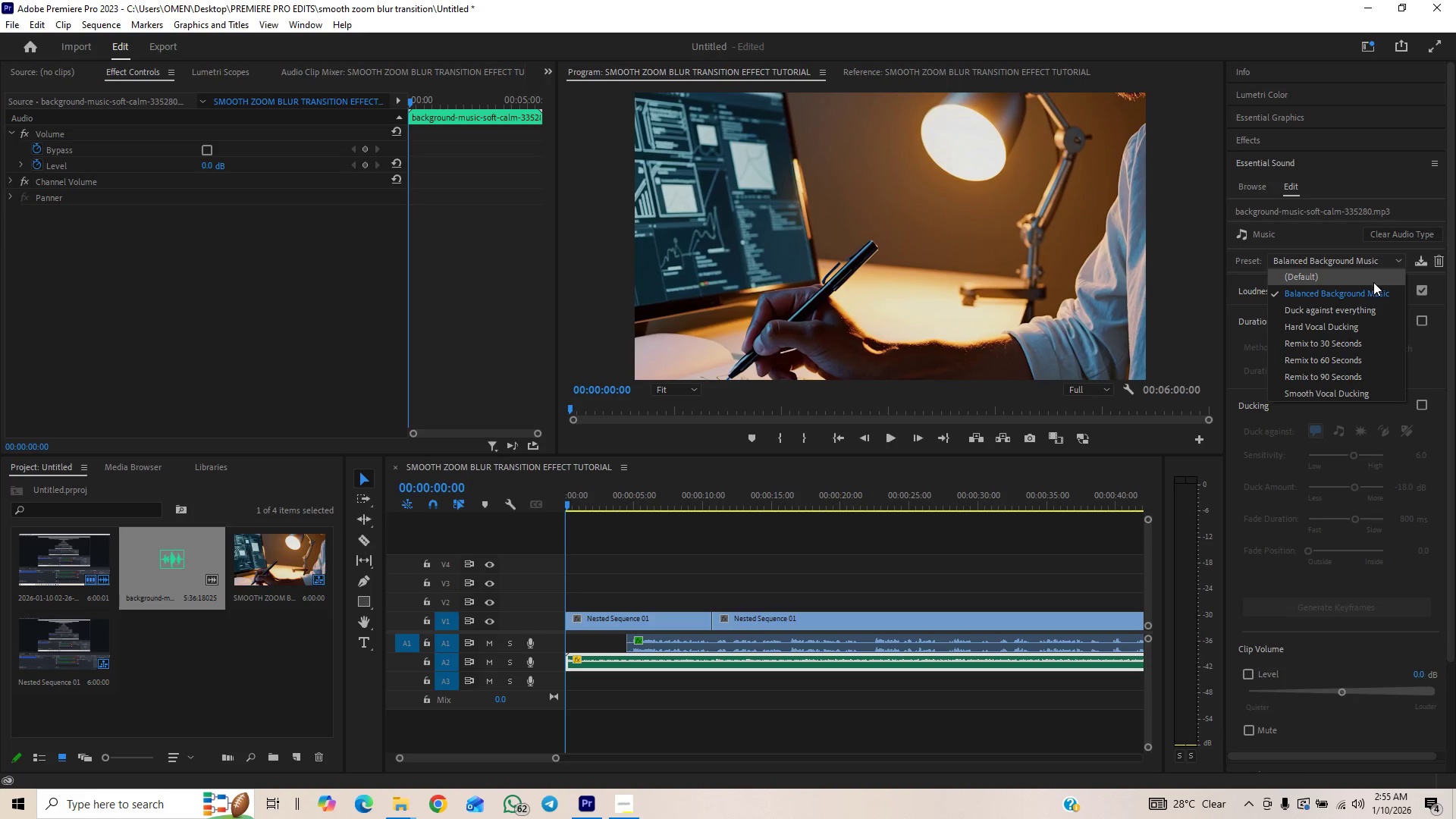 
left_click([585, 496])
 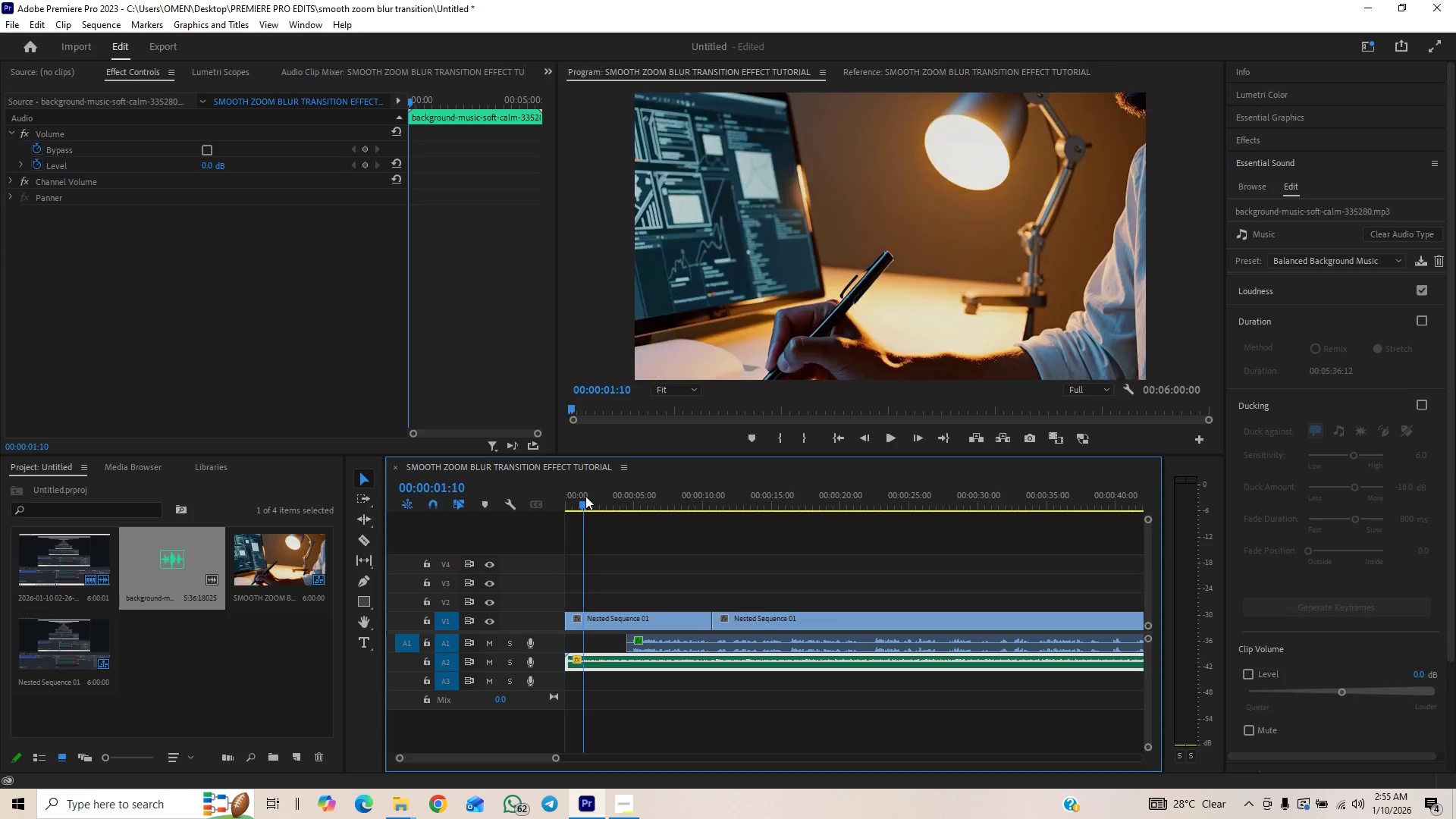 
left_click_drag(start_coordinate=[585, 496], to_coordinate=[543, 527])
 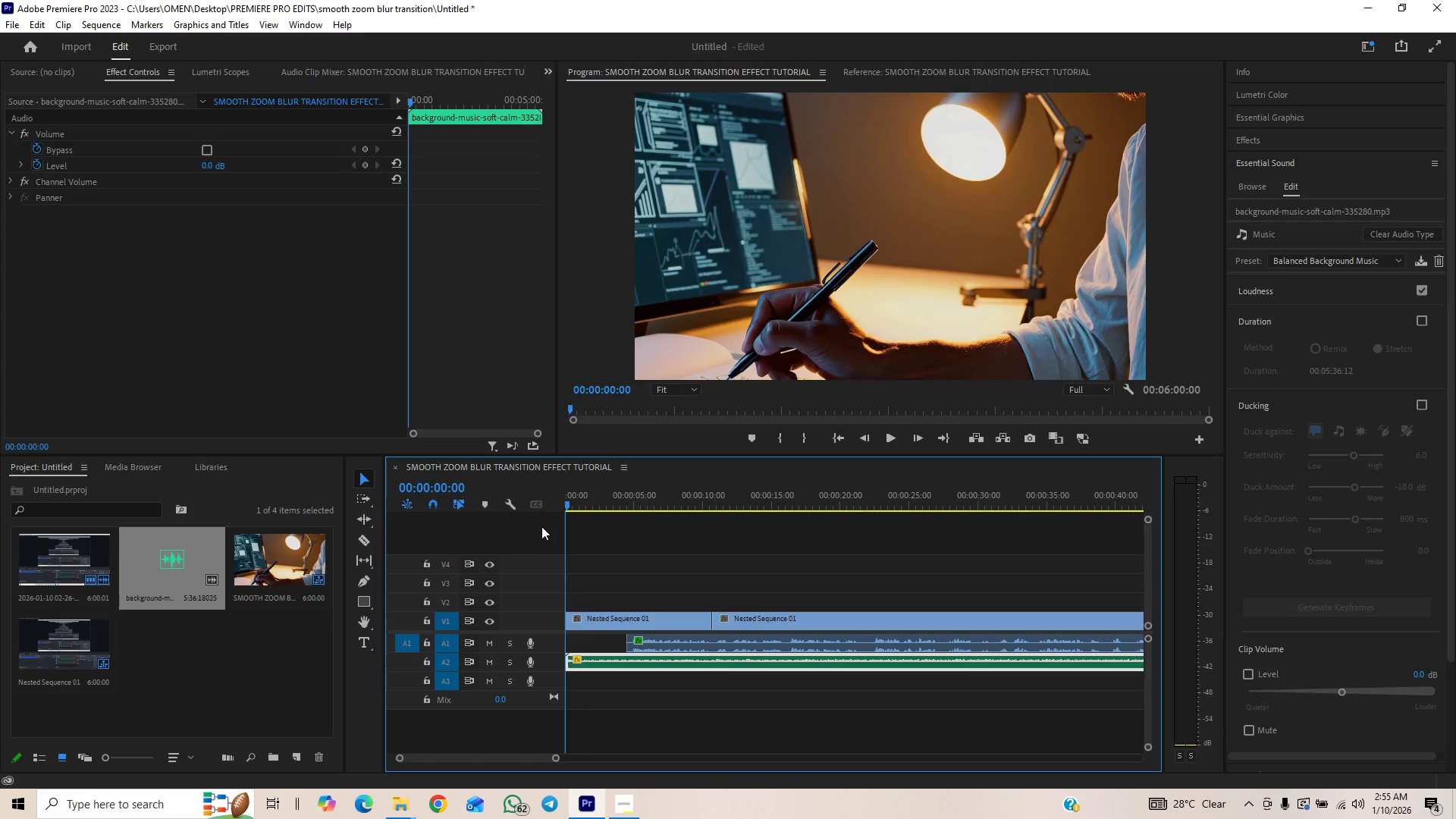 
key(Space)
 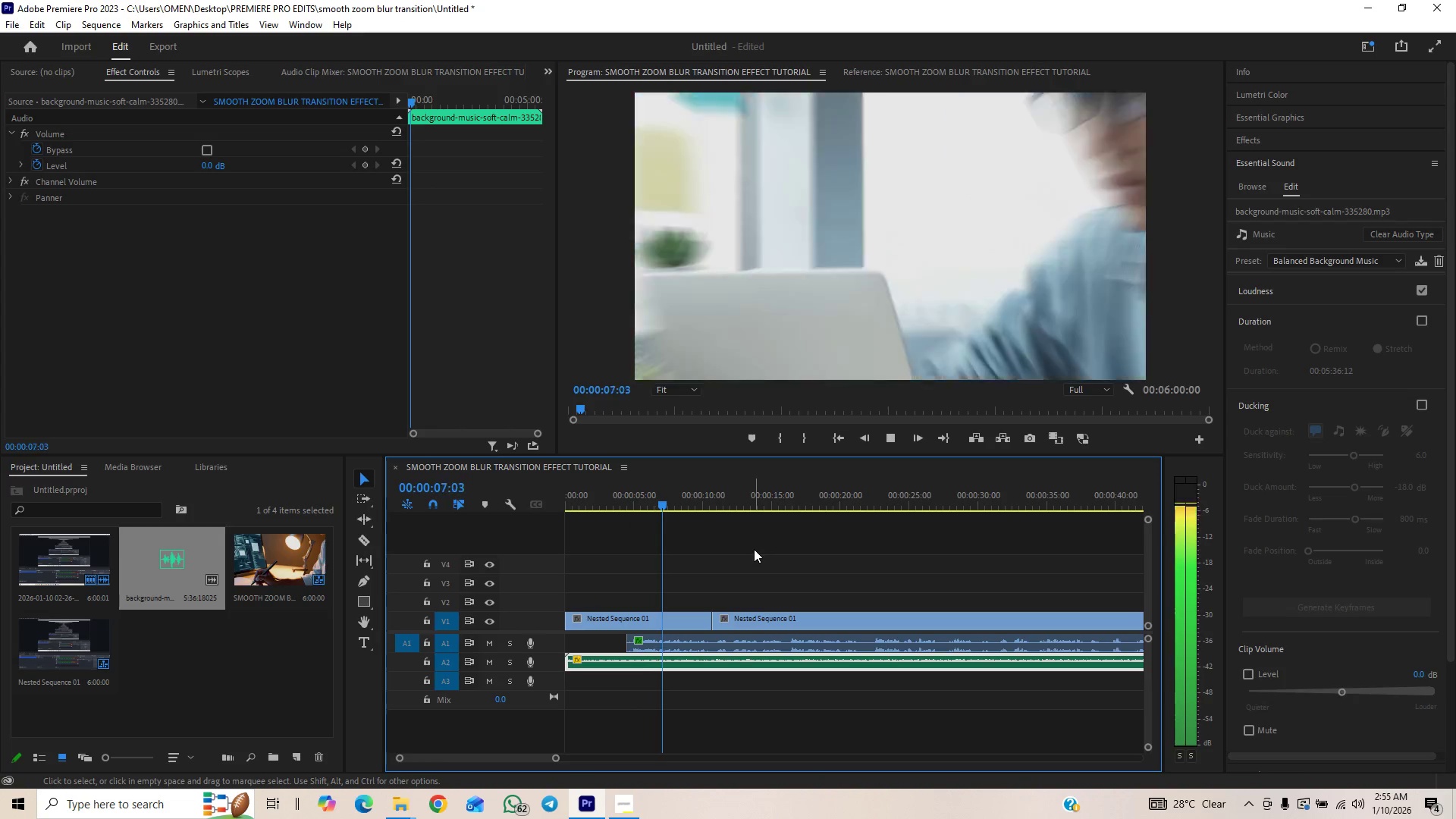 
wait(12.14)
 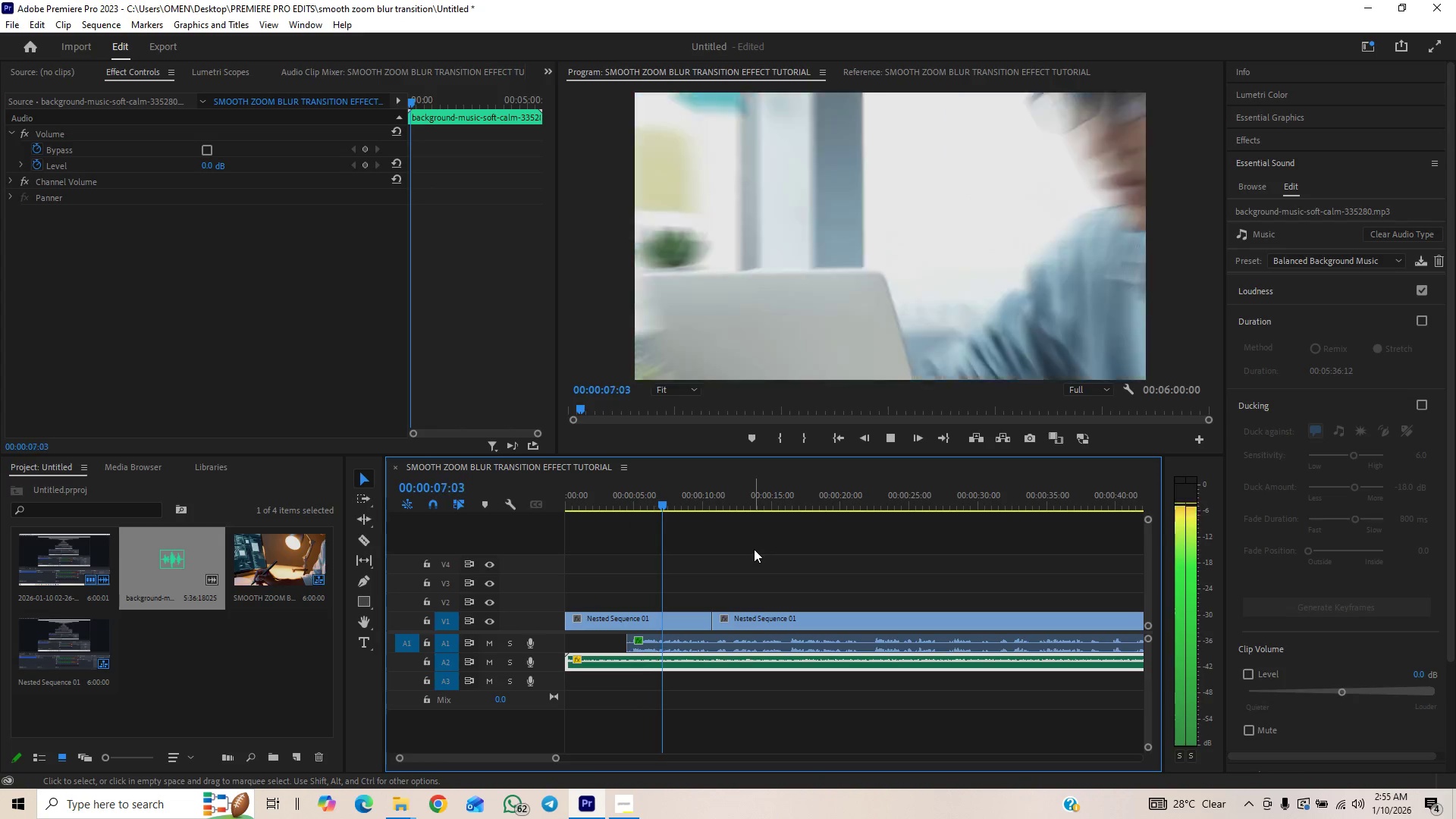 
key(Space)
 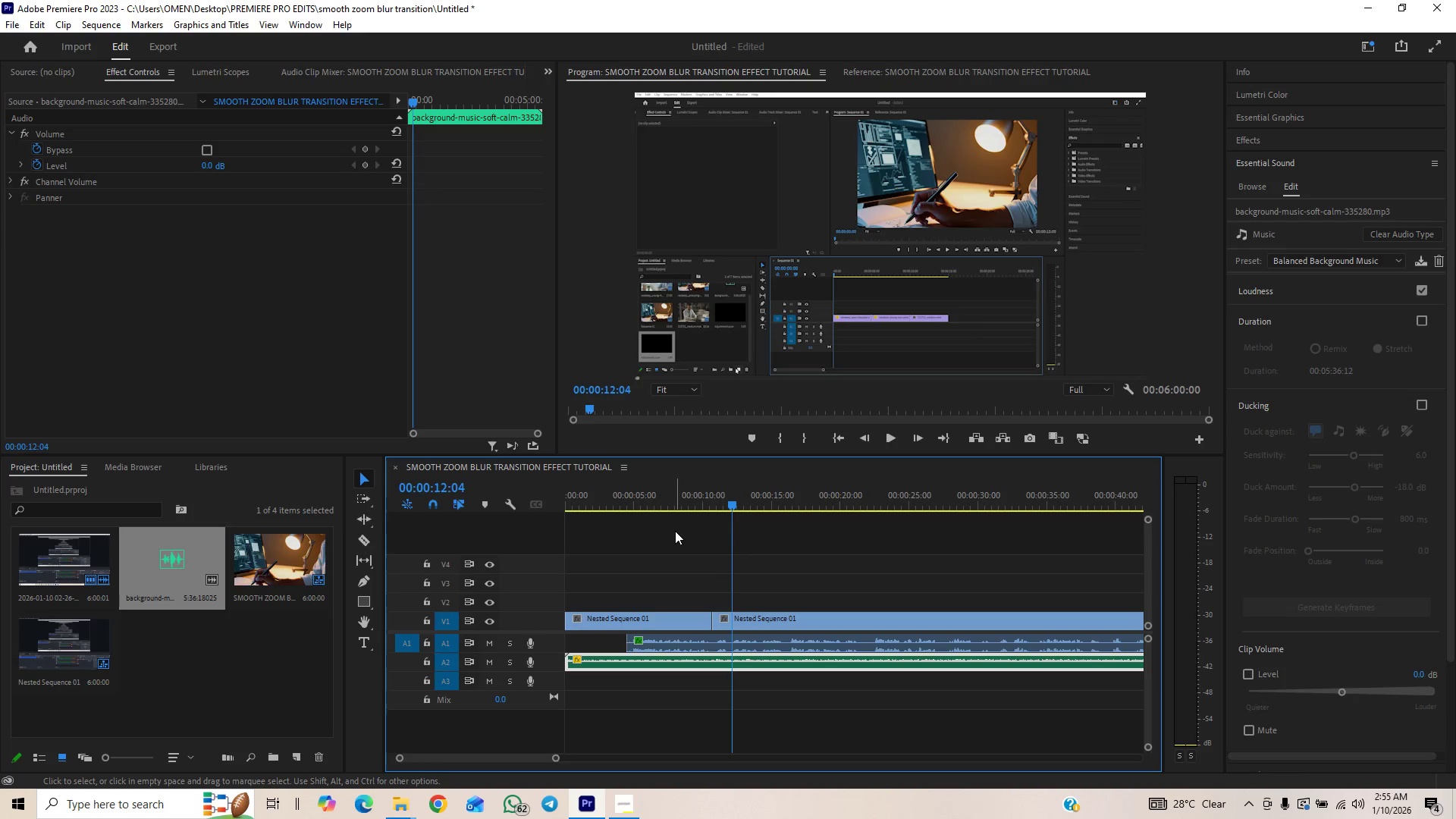 
left_click_drag(start_coordinate=[625, 496], to_coordinate=[552, 510])
 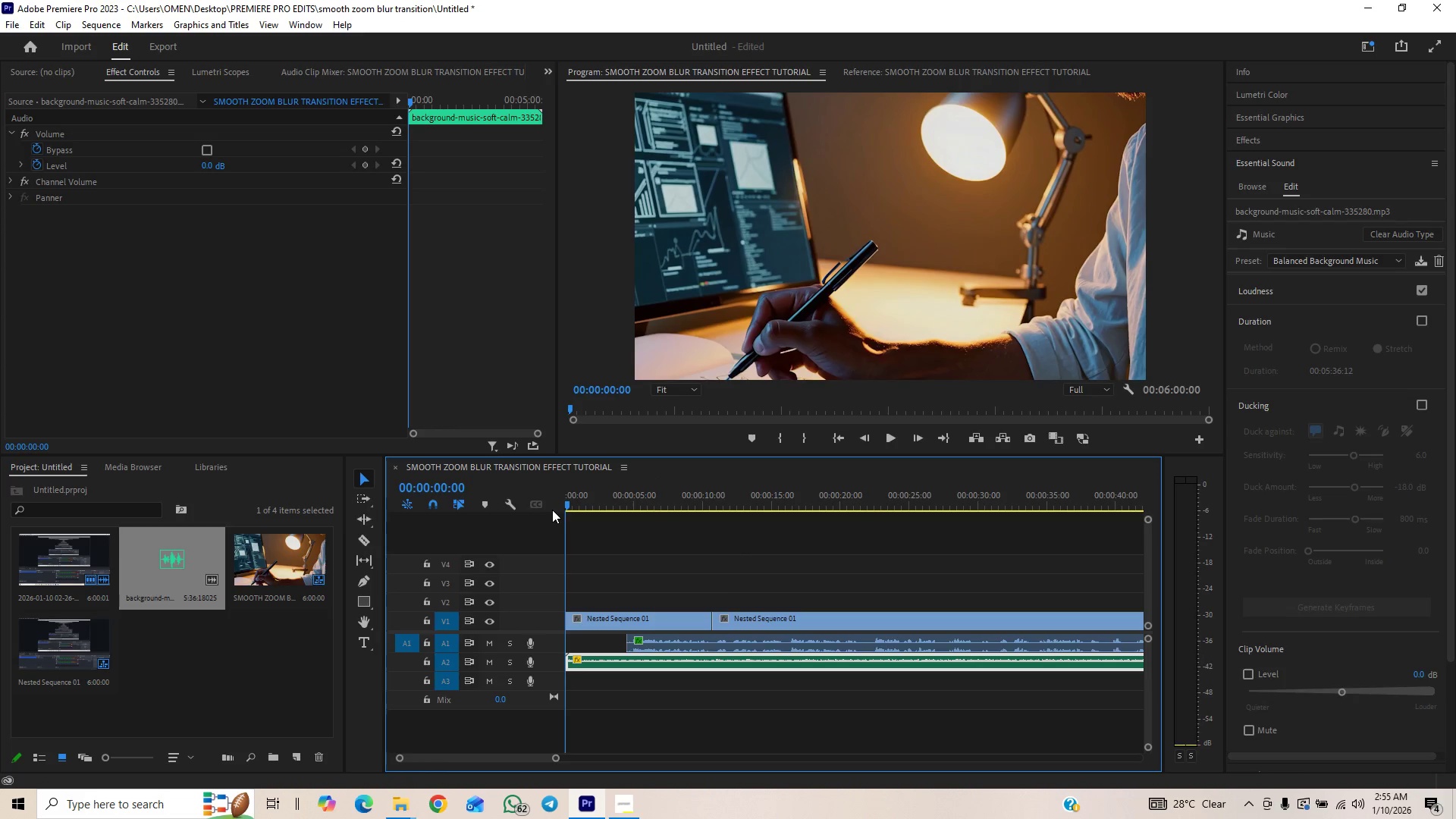 
key(Space)
 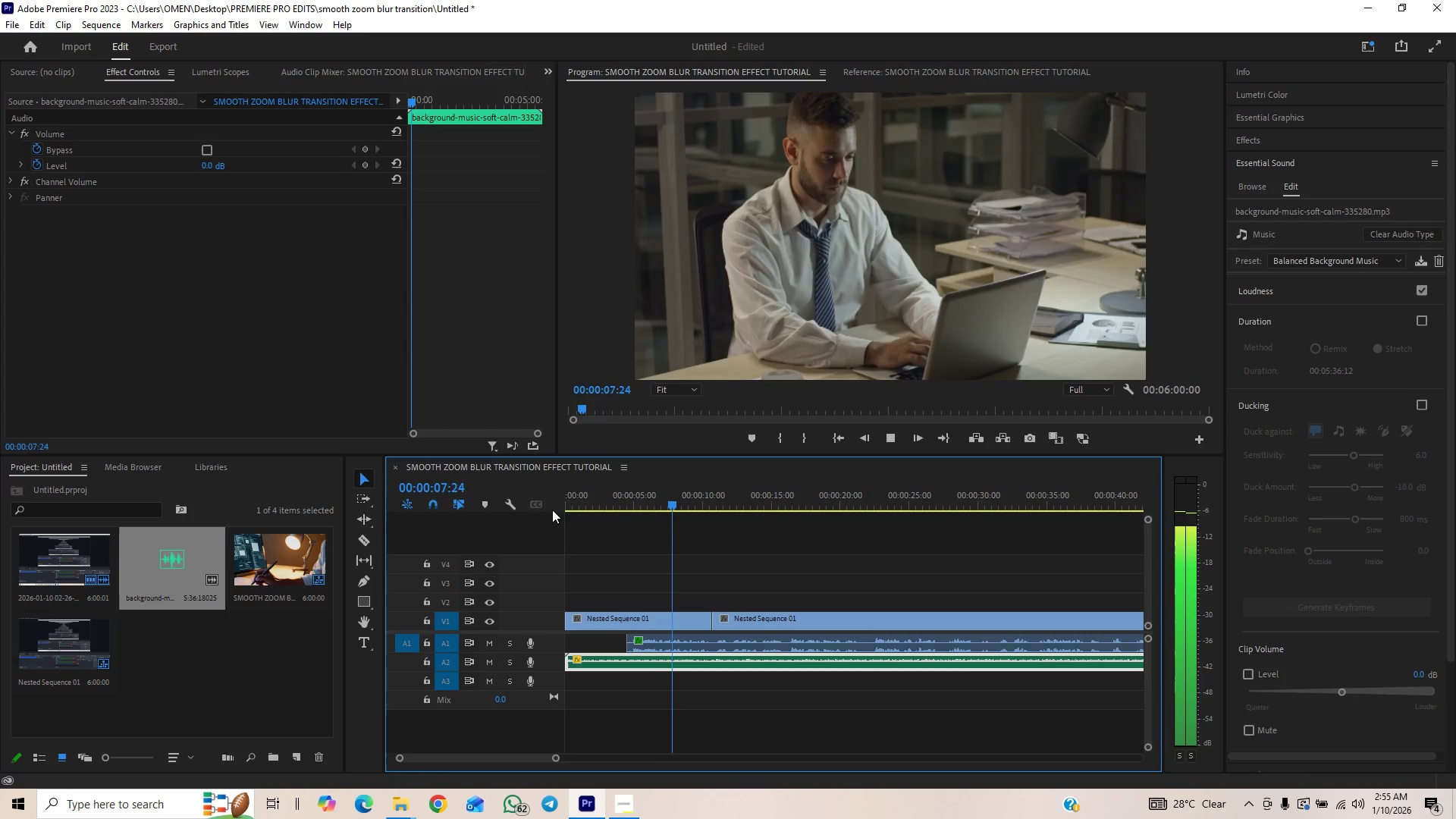 
wait(12.94)
 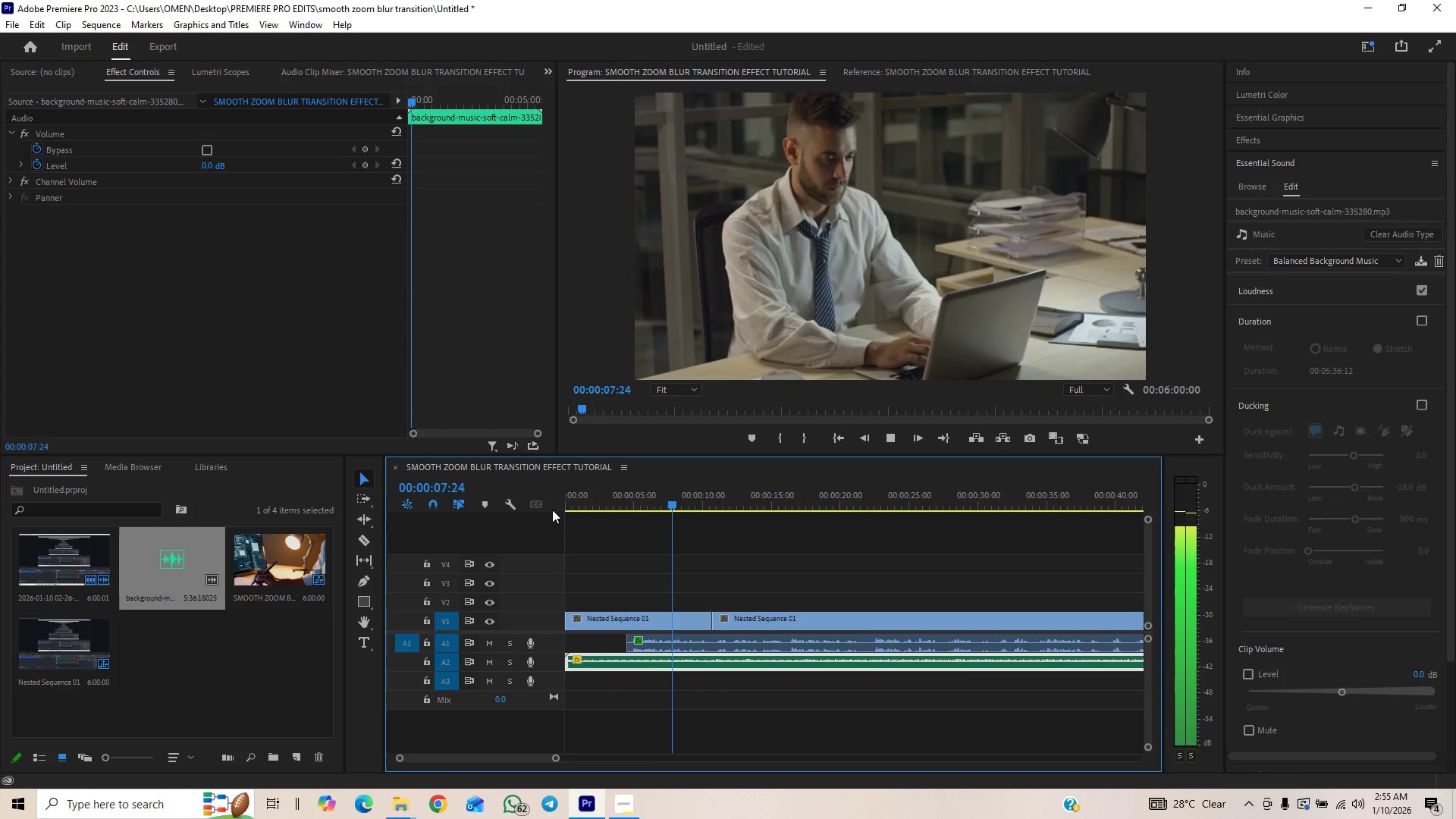 
key(Space)
 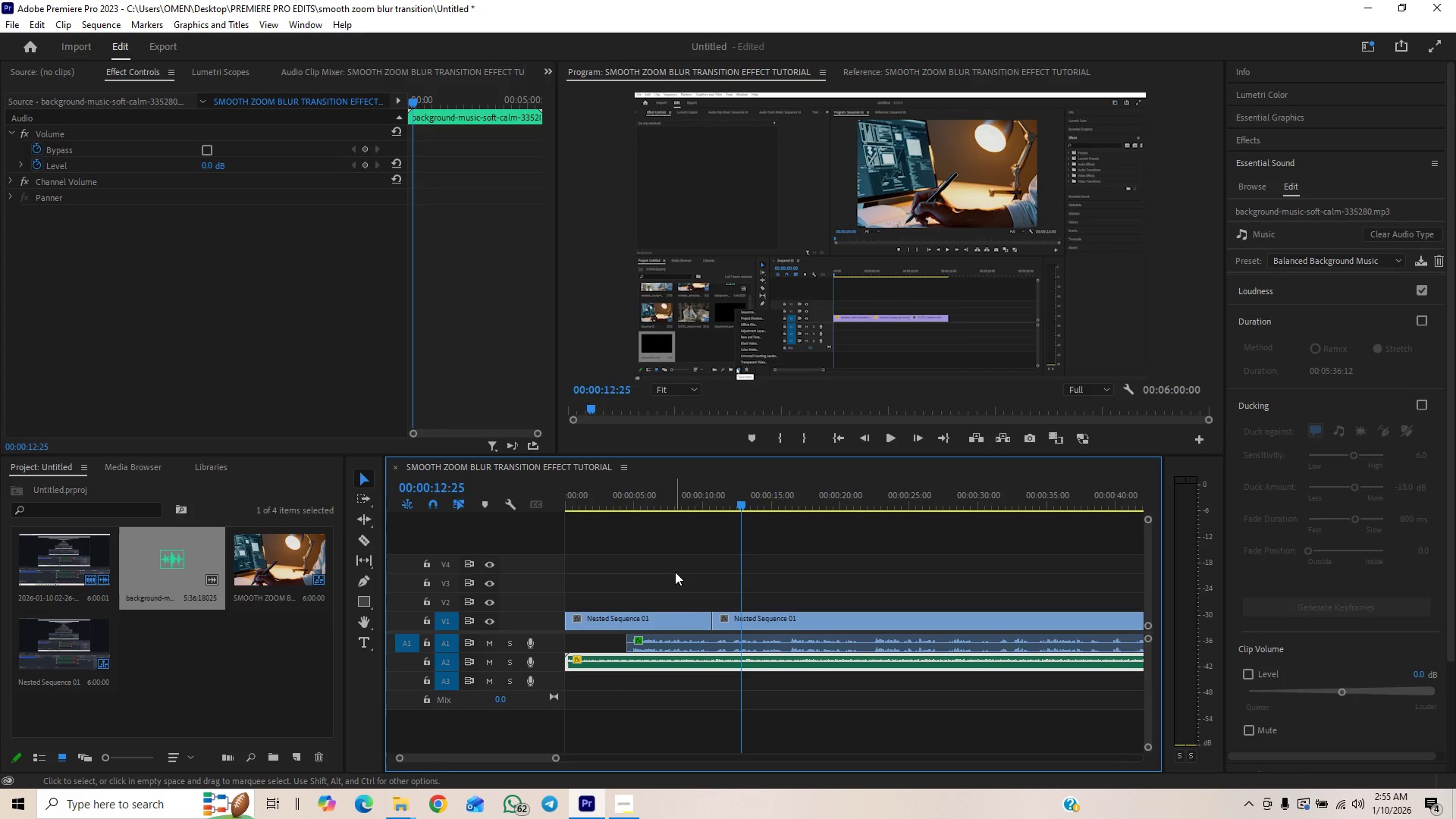 
key(Control+S)
 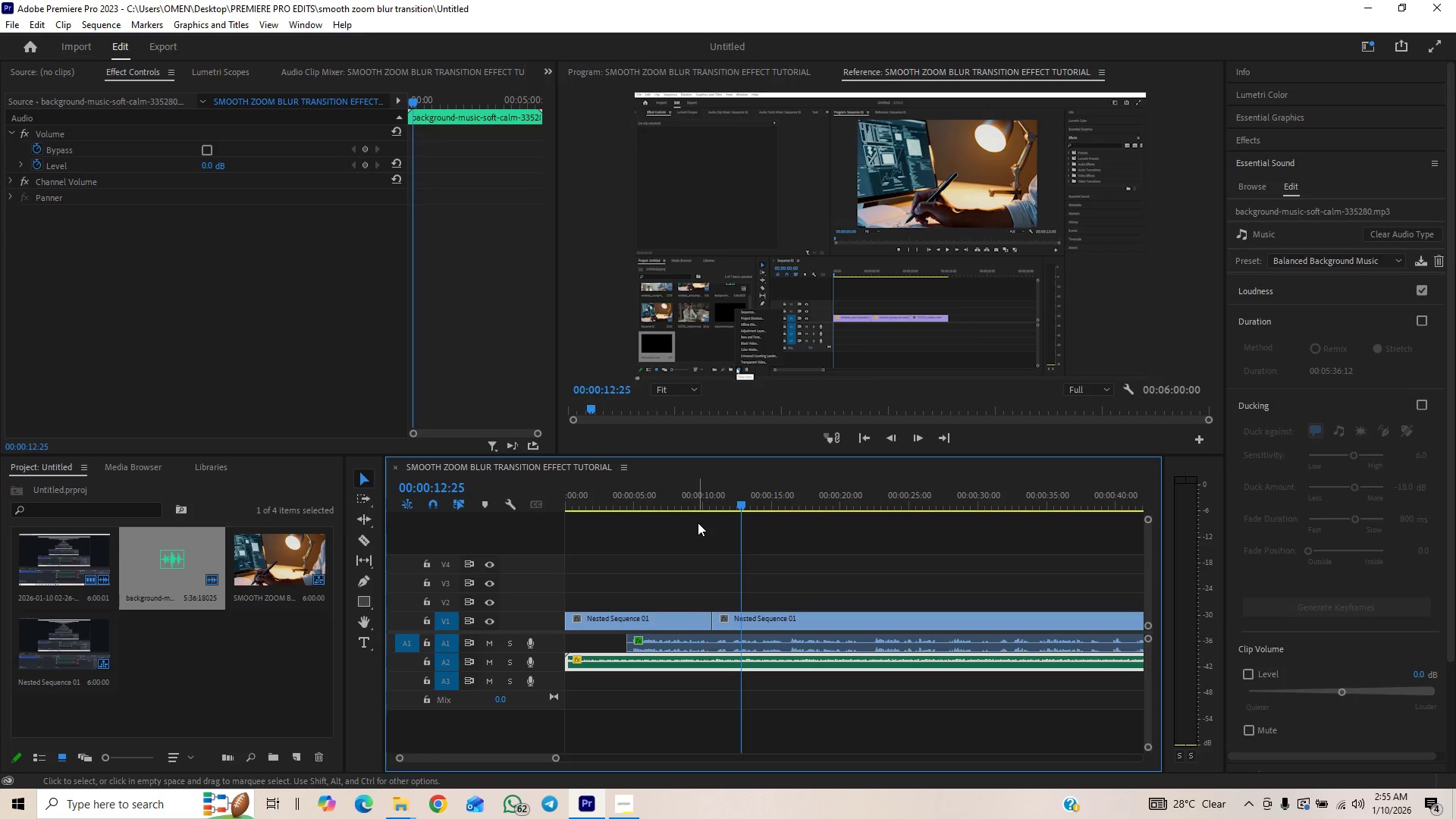 
key(Space)
 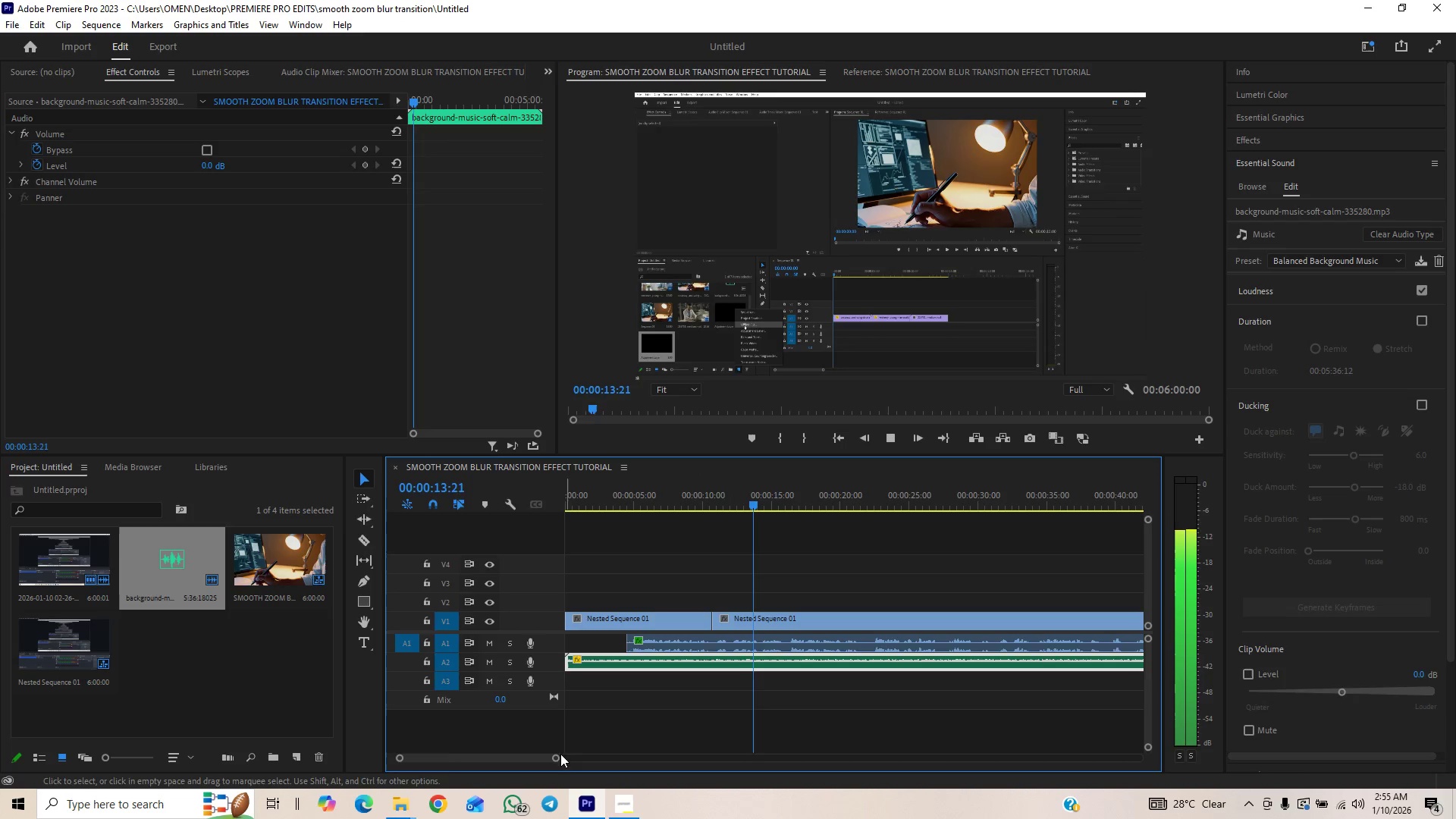 
left_click_drag(start_coordinate=[560, 755], to_coordinate=[570, 749])
 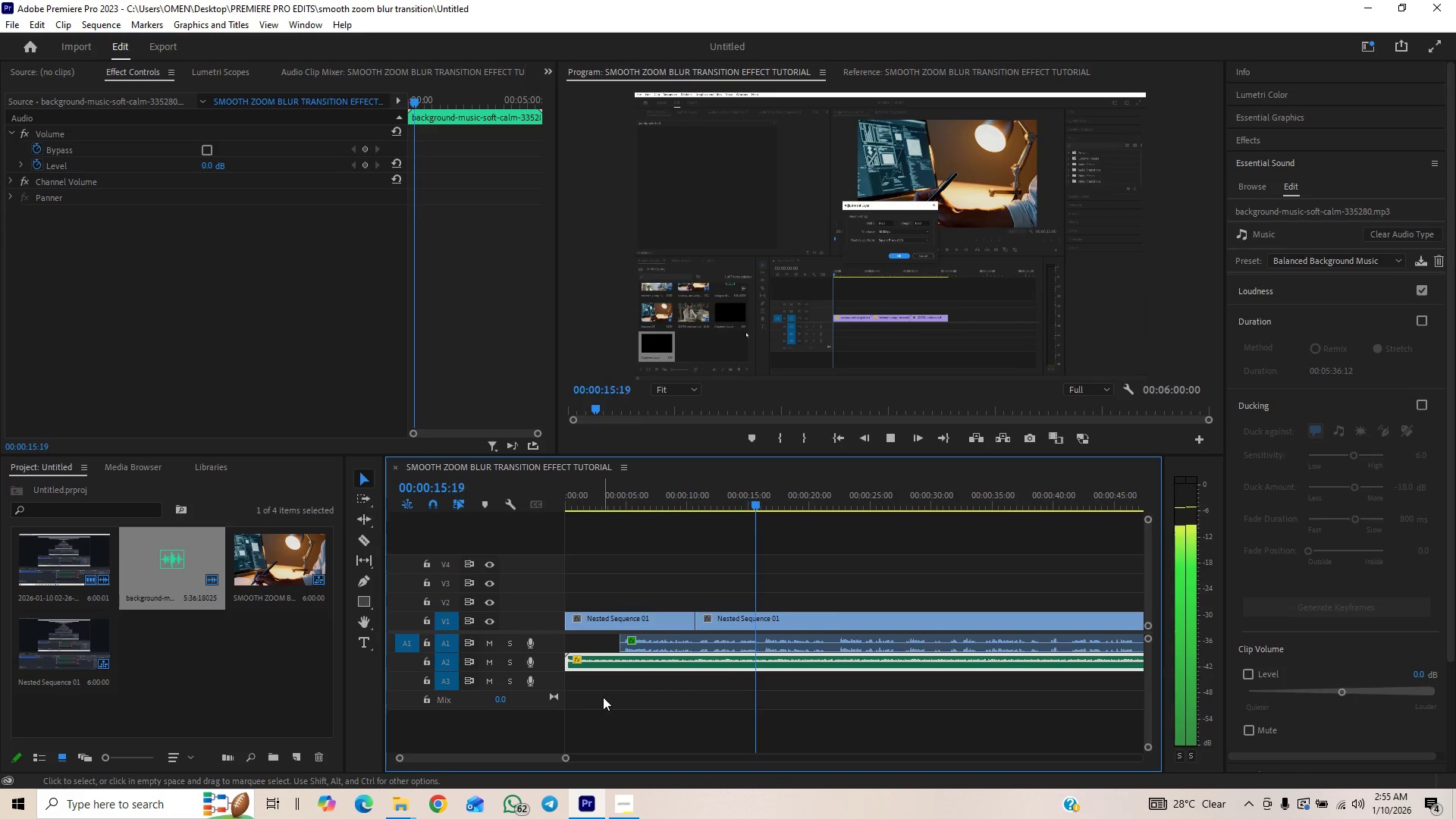 
key(Space)
 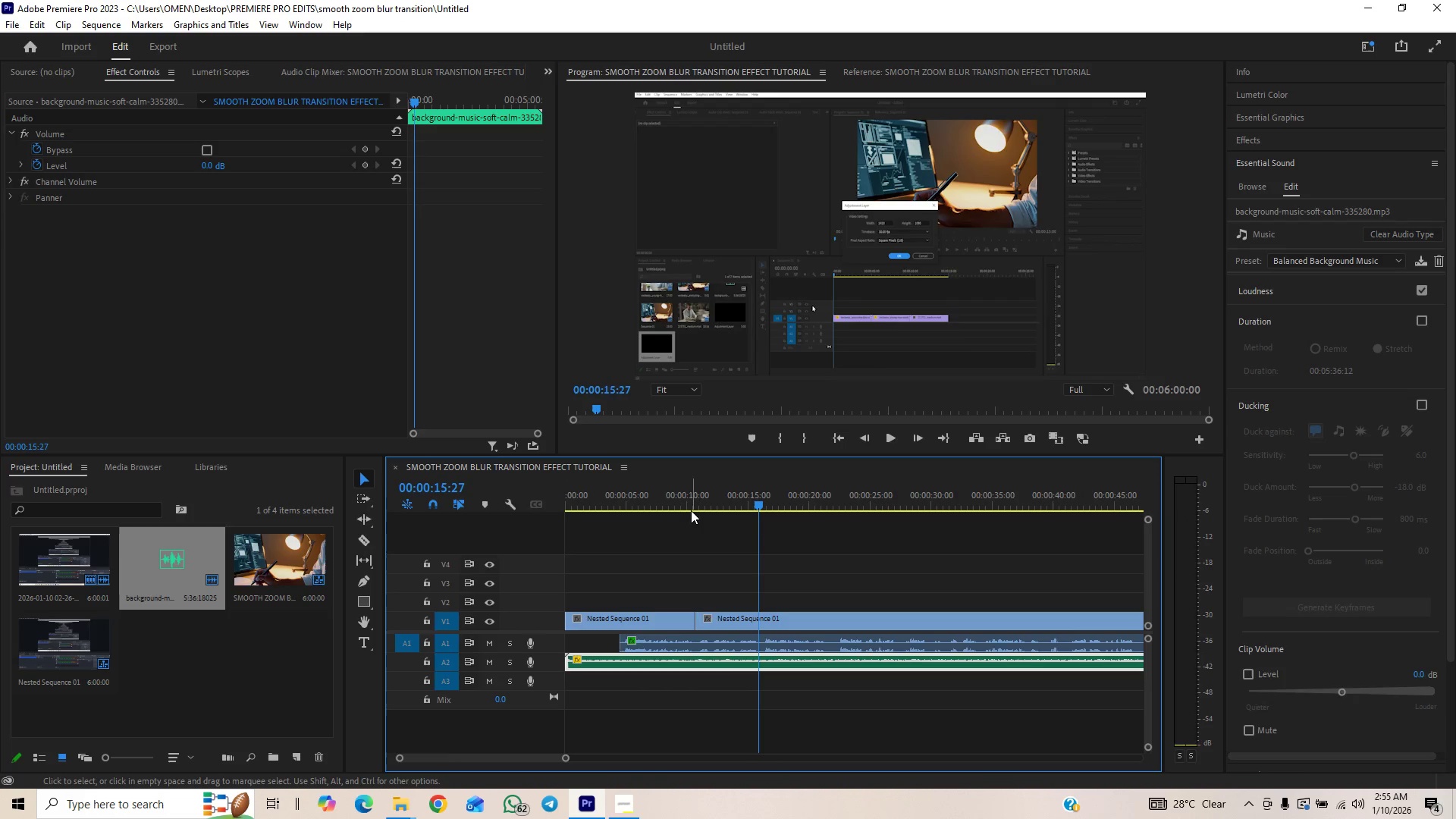 
left_click([689, 501])
 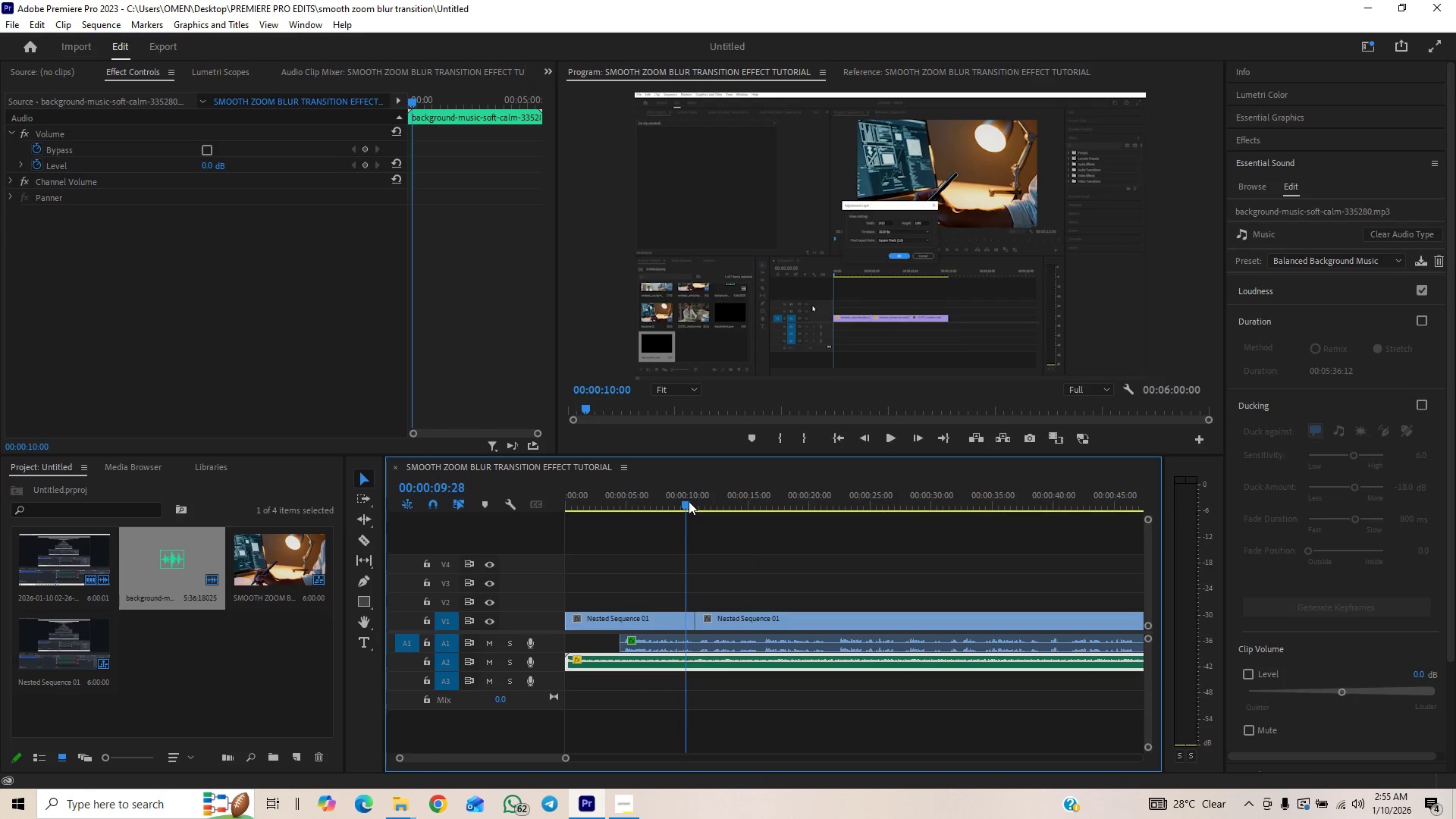 
key(Space)
 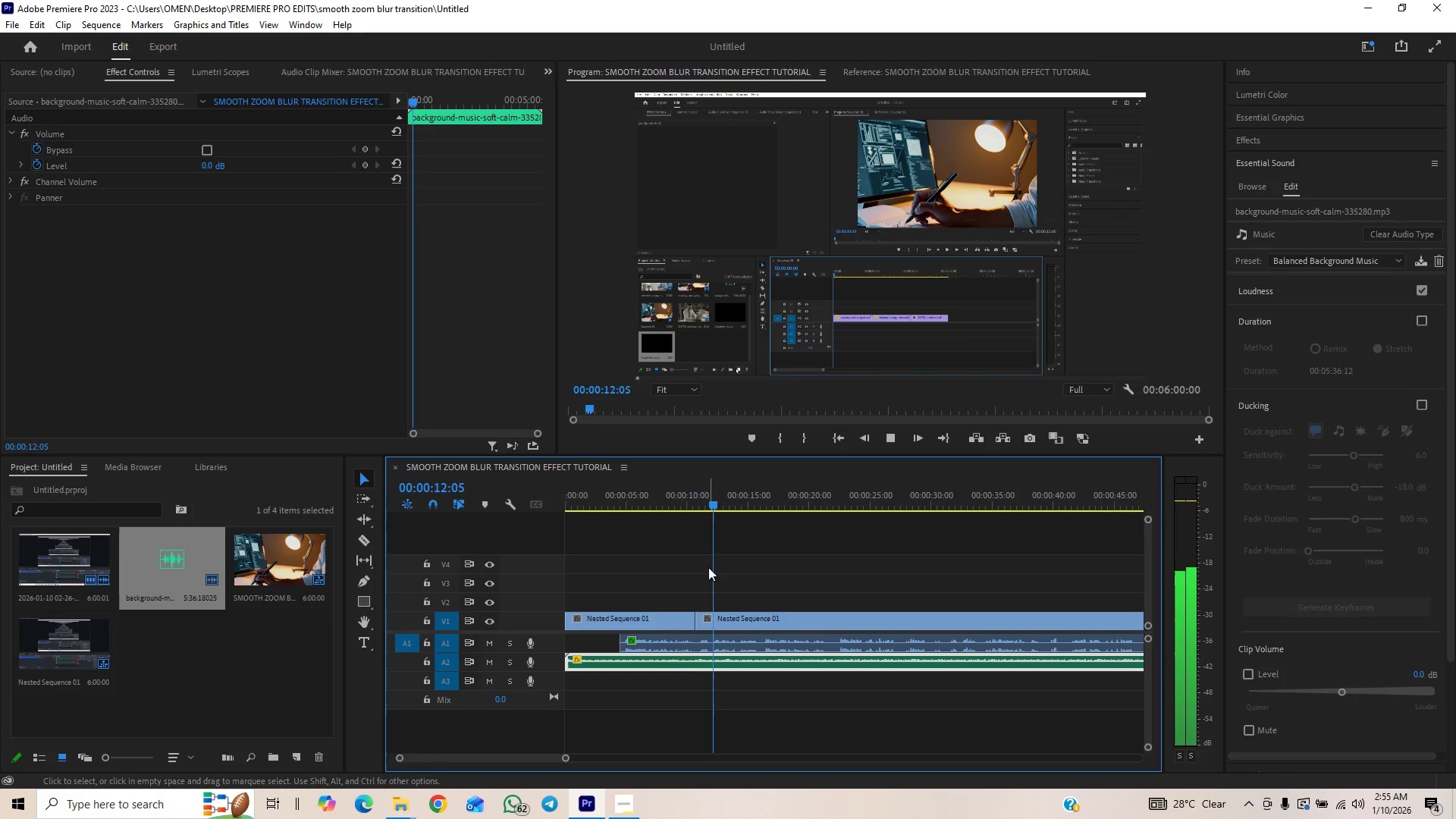 
key(Space)
 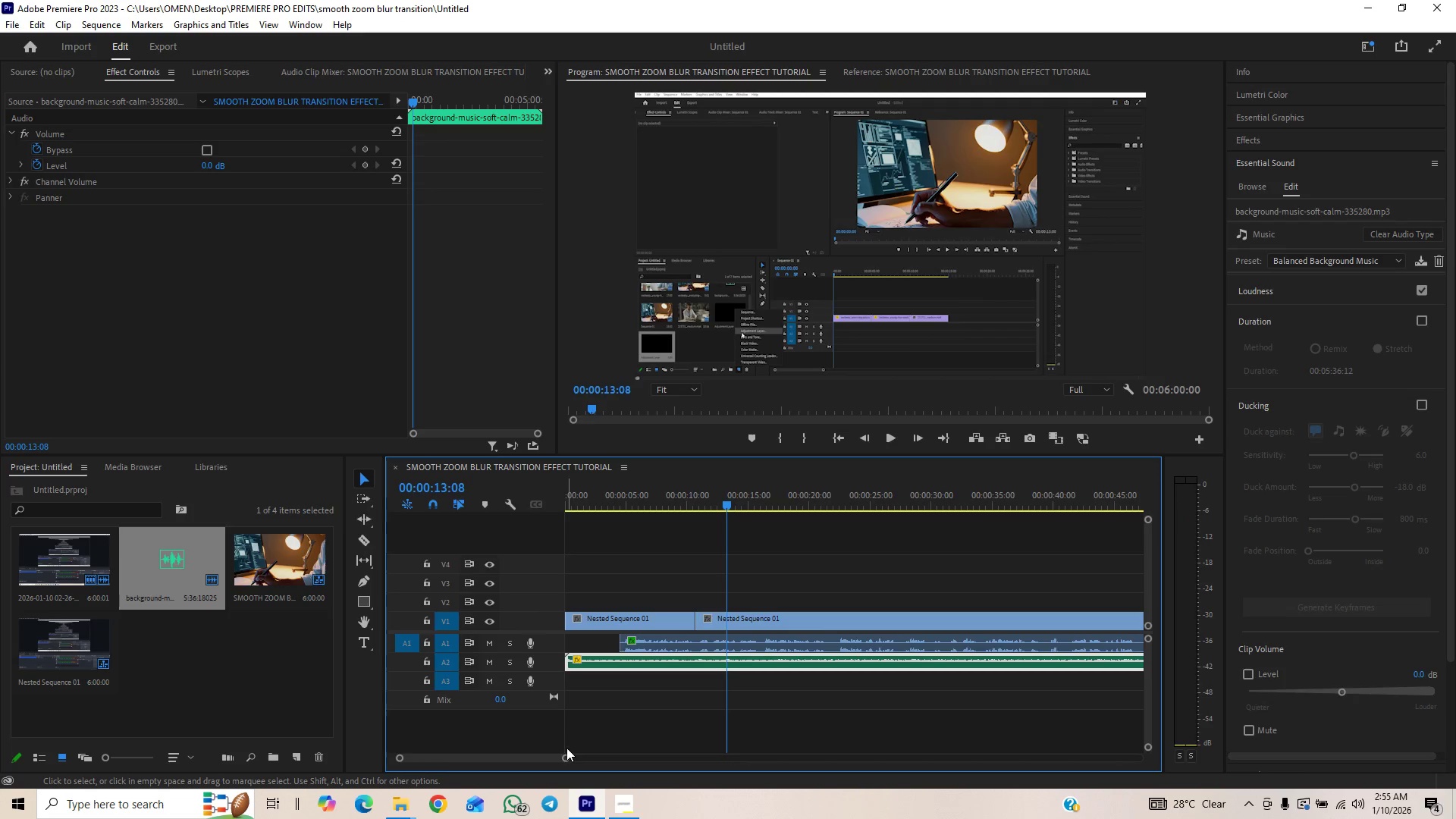 
left_click_drag(start_coordinate=[566, 759], to_coordinate=[542, 764])
 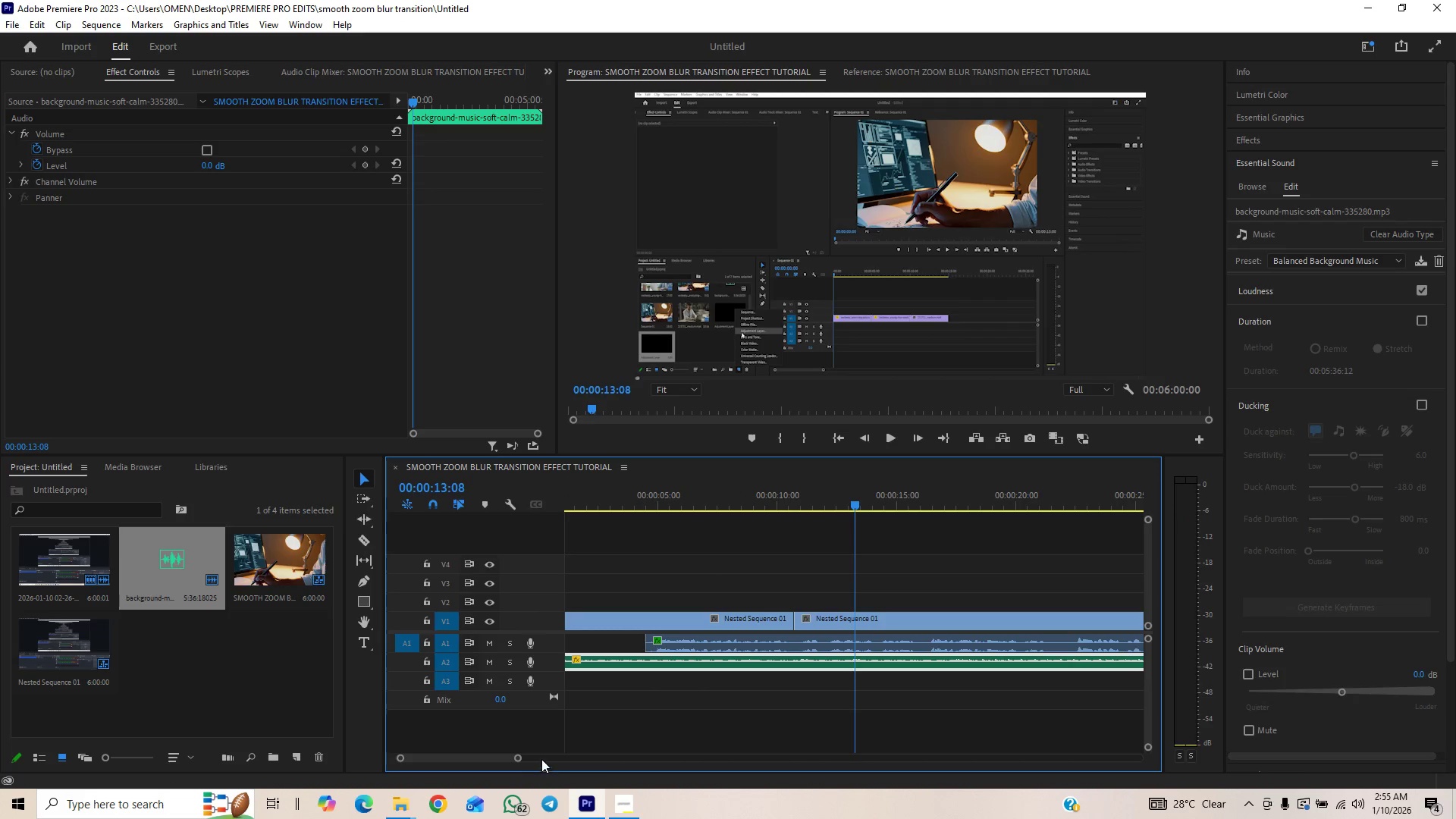 
key(C)
 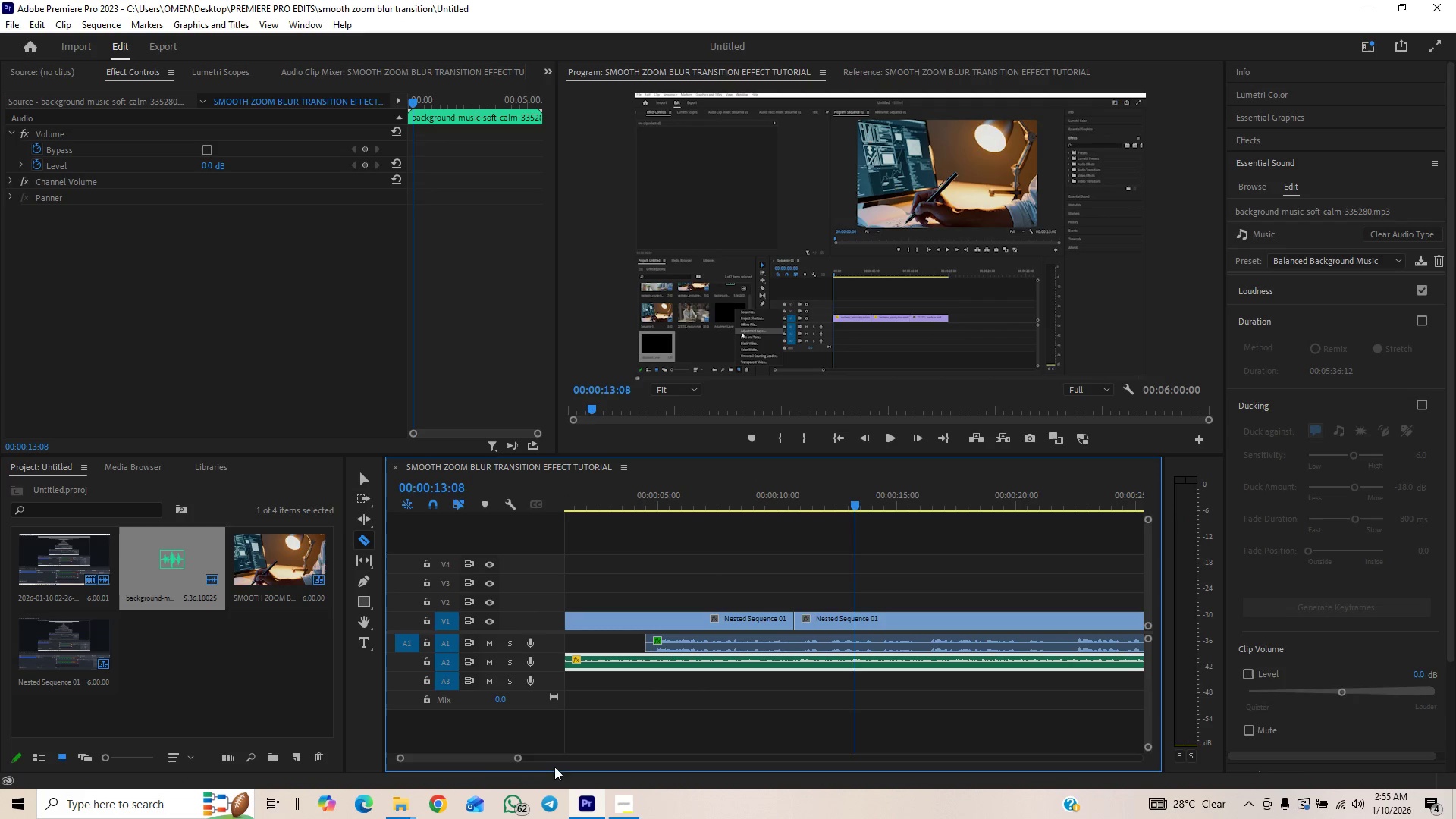 
left_click_drag(start_coordinate=[521, 758], to_coordinate=[510, 761])
 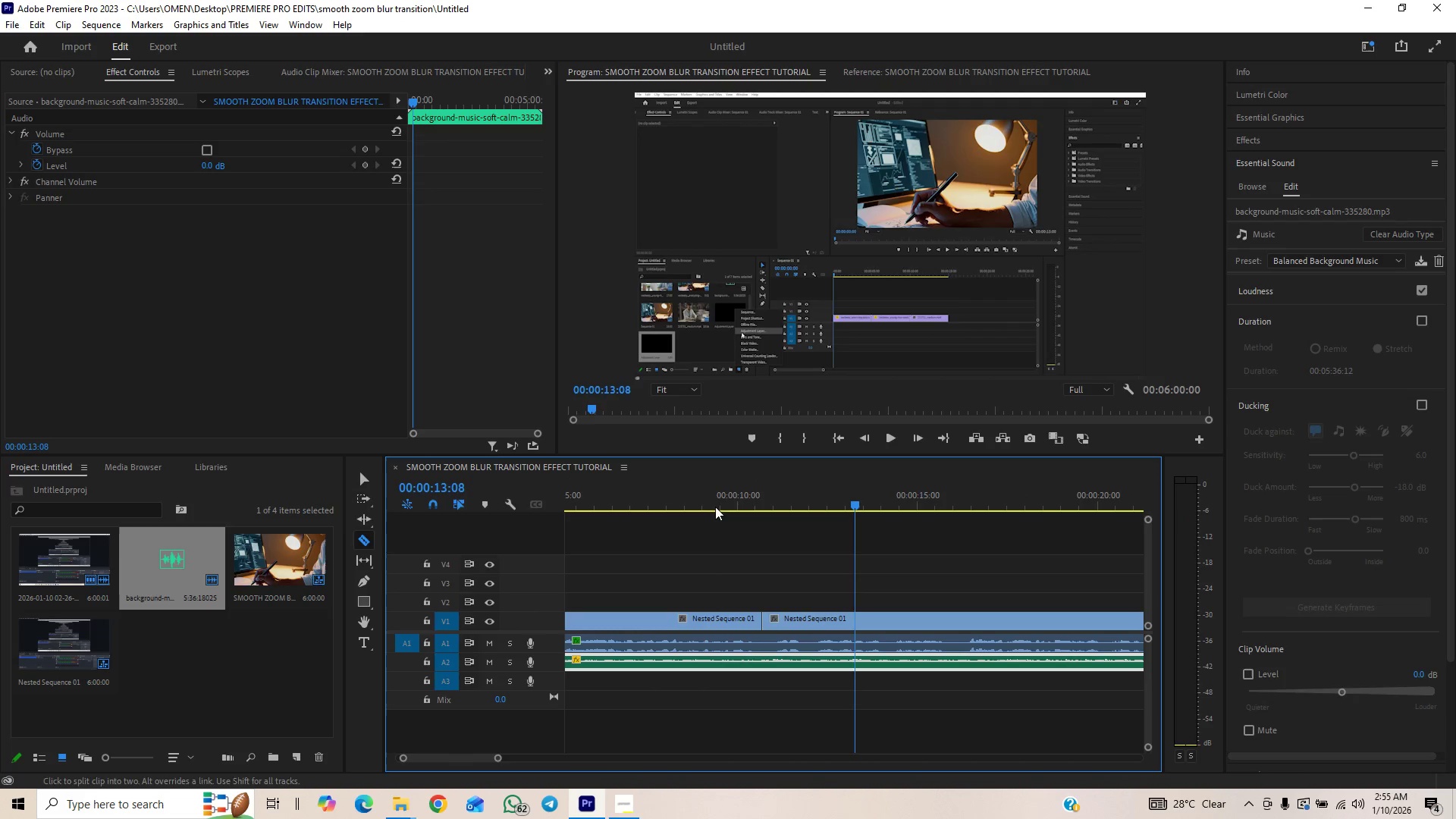 
left_click([719, 504])
 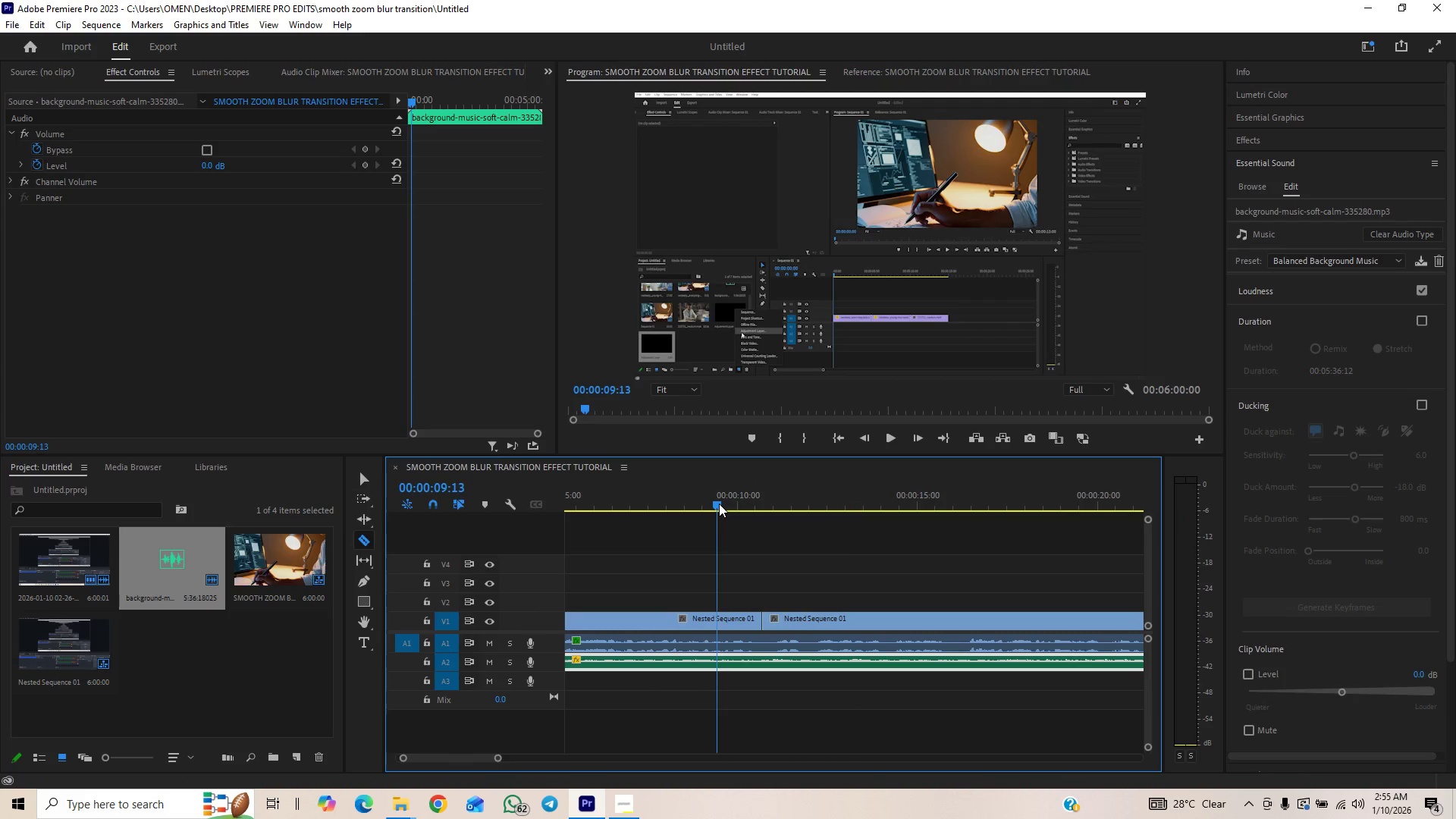 
key(Space)
 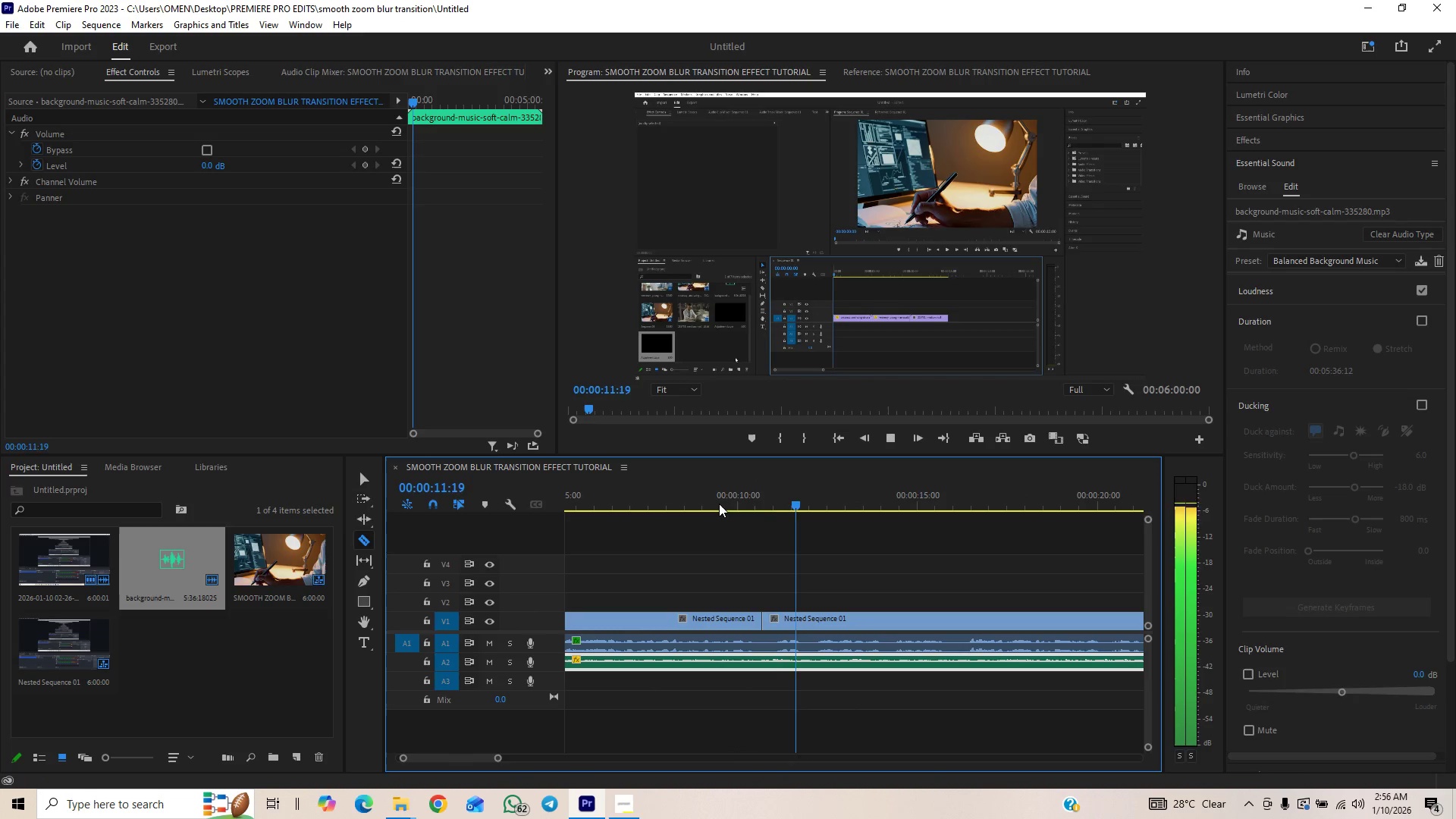 
key(Space)
 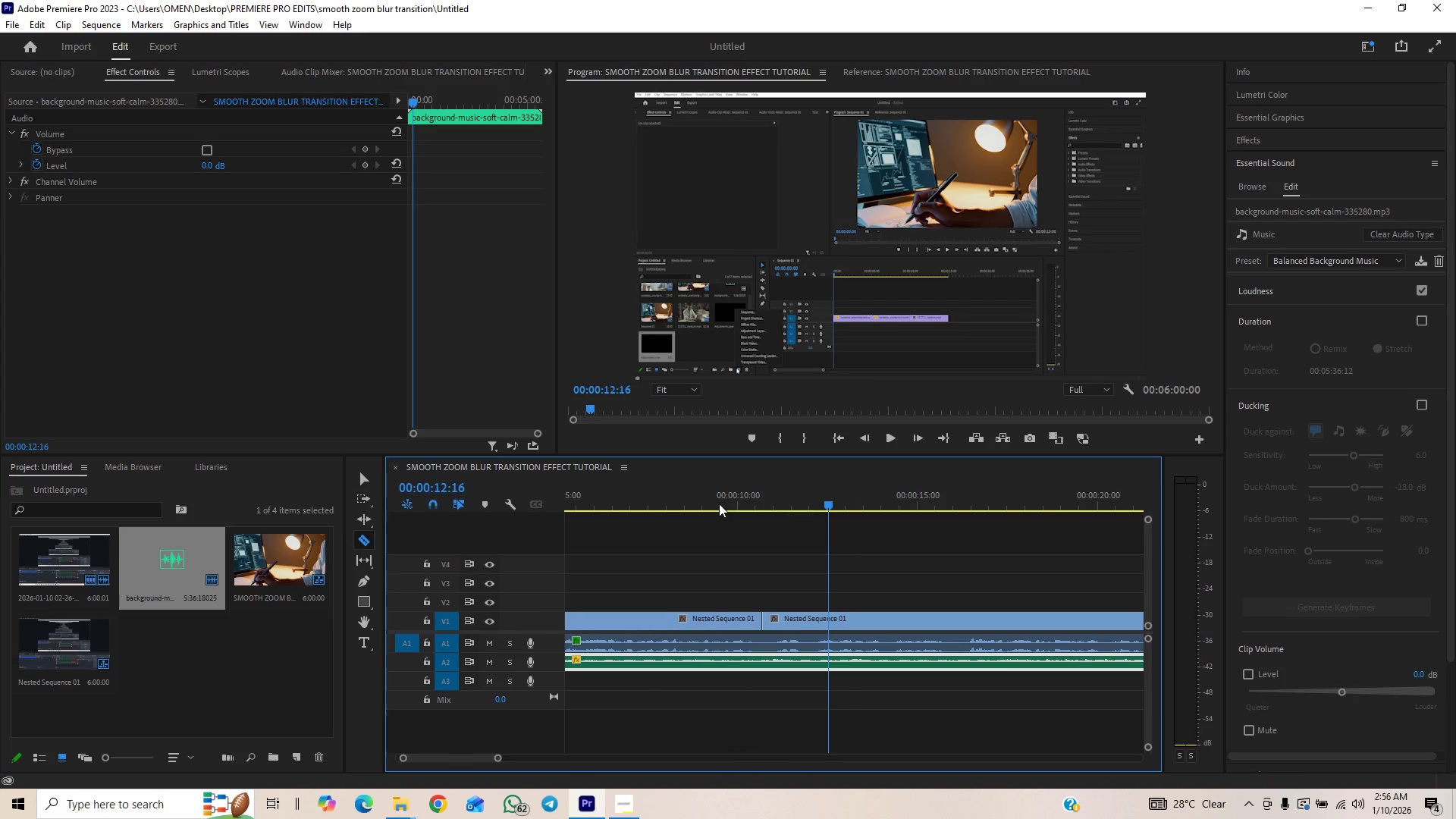 
left_click([719, 504])
 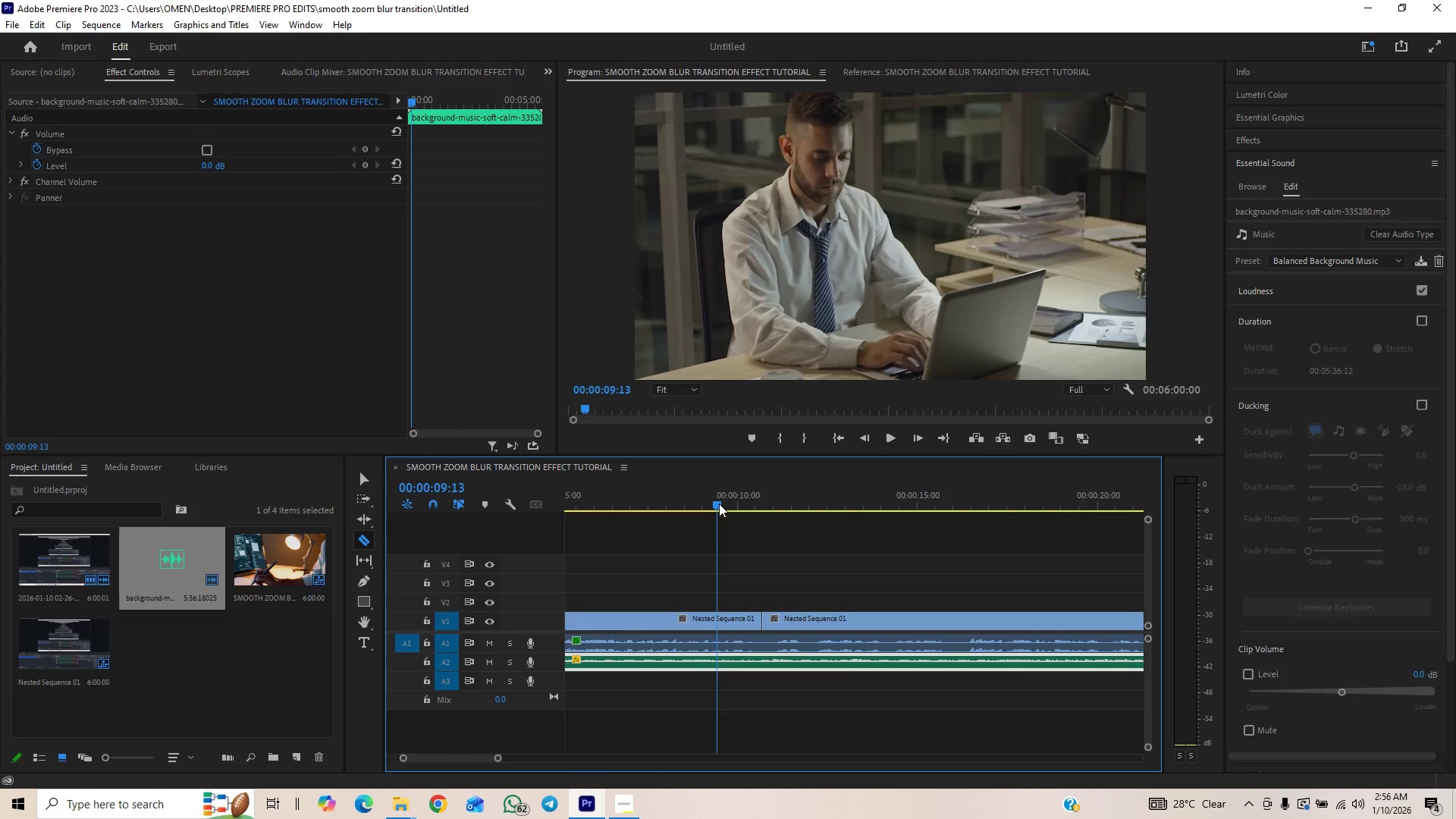 
key(Space)
 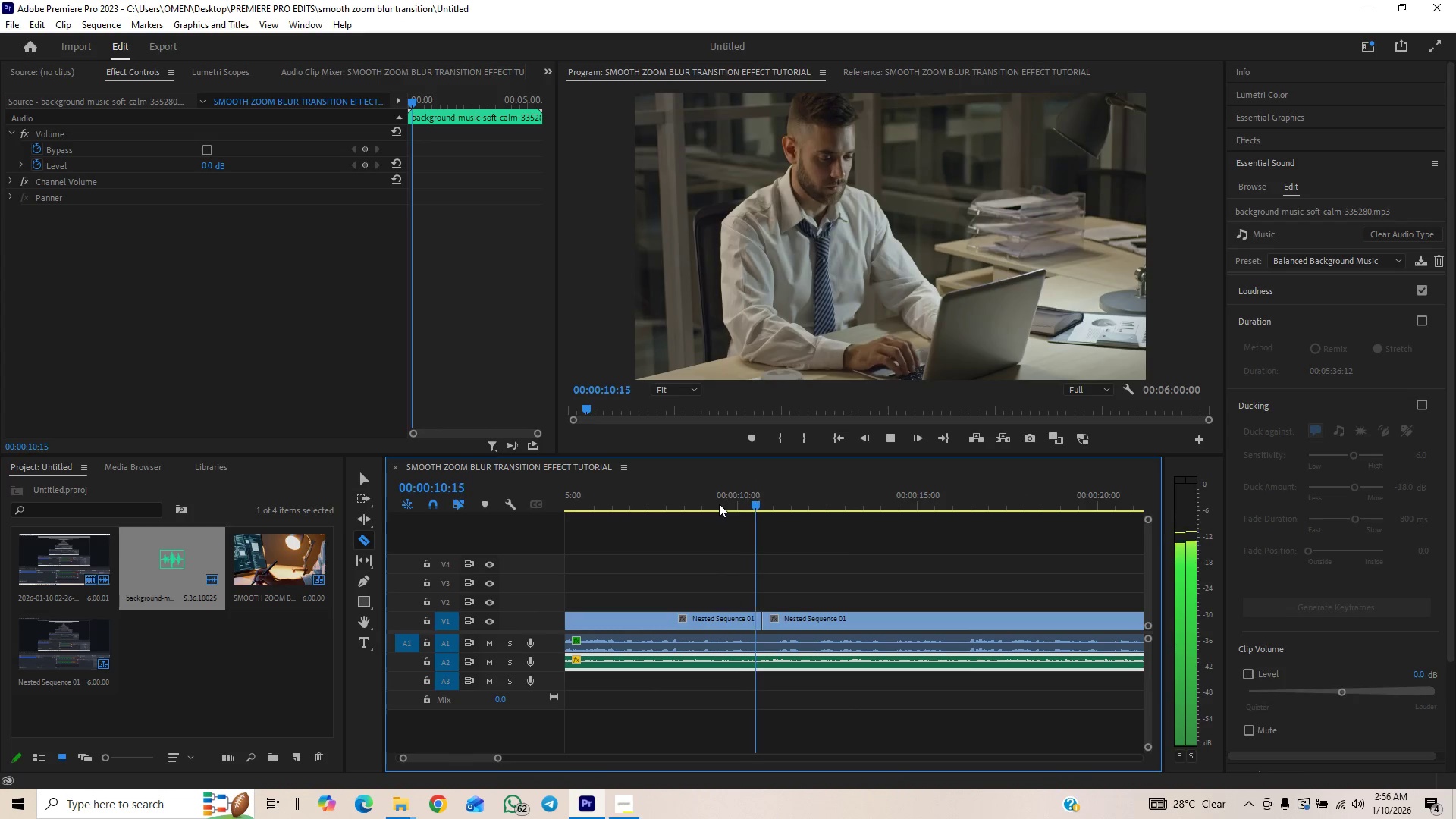 
left_click([719, 504])
 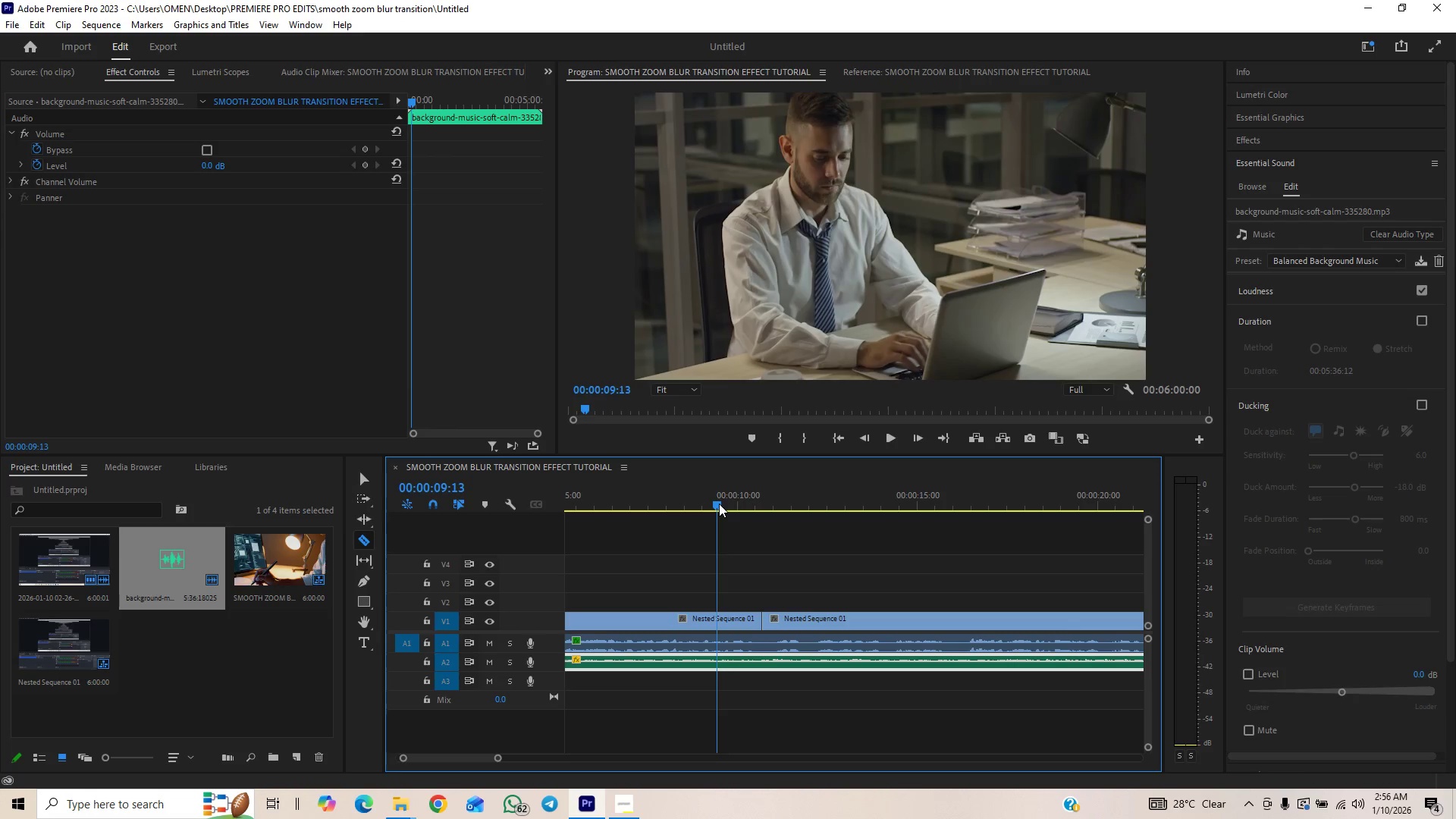 
key(Space)
 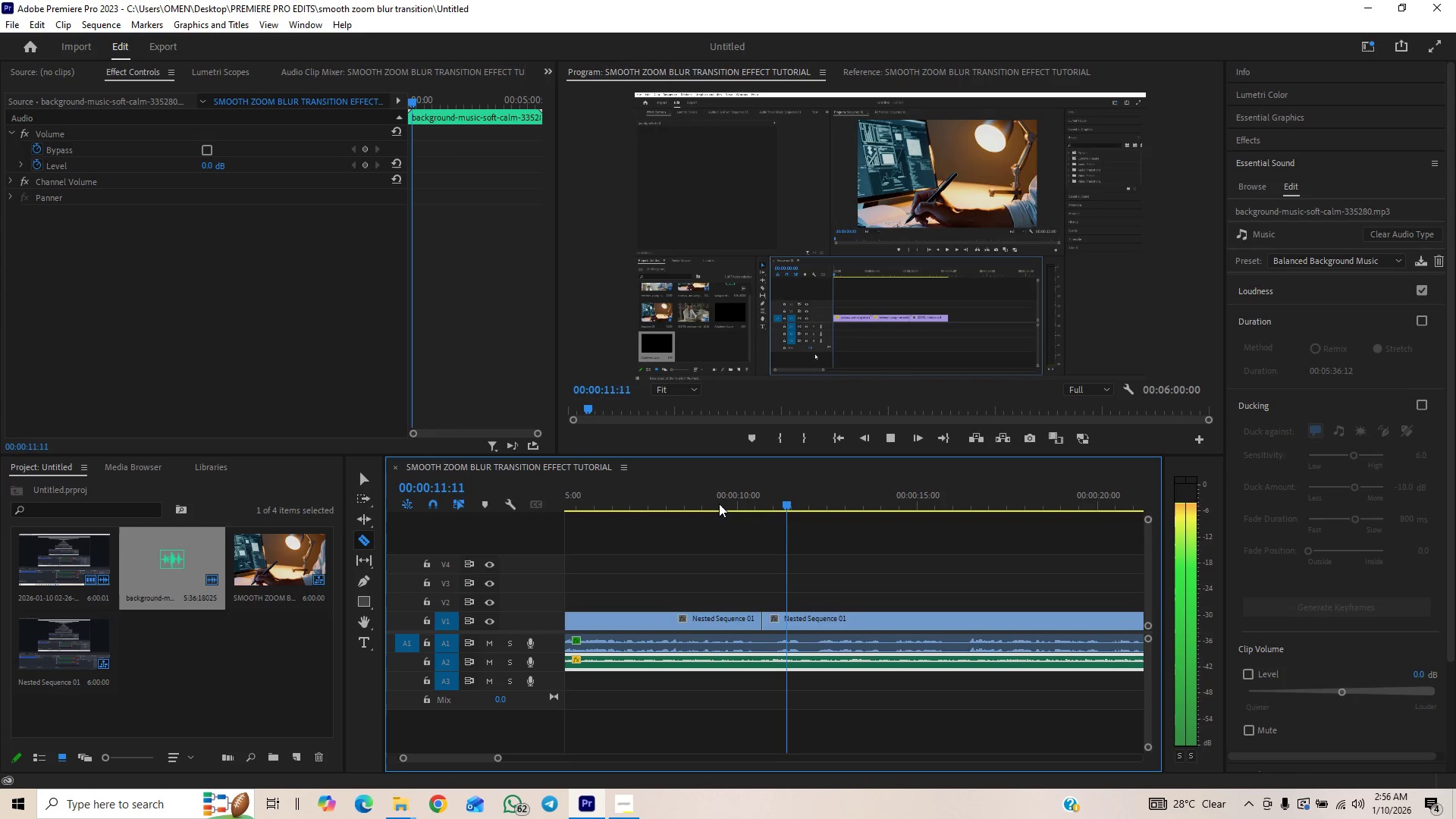 
key(Space)
 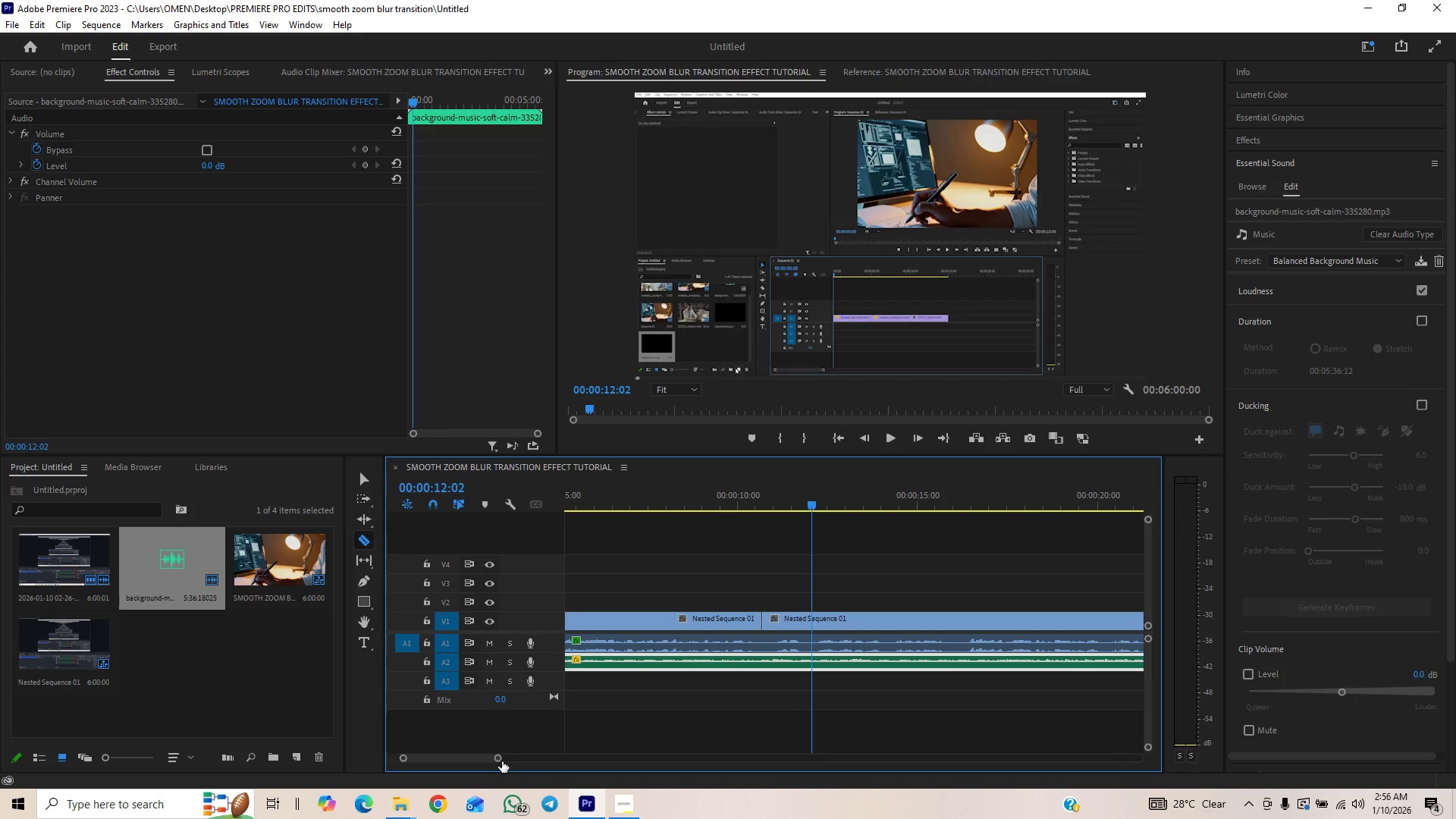 
left_click_drag(start_coordinate=[498, 760], to_coordinate=[521, 741])
 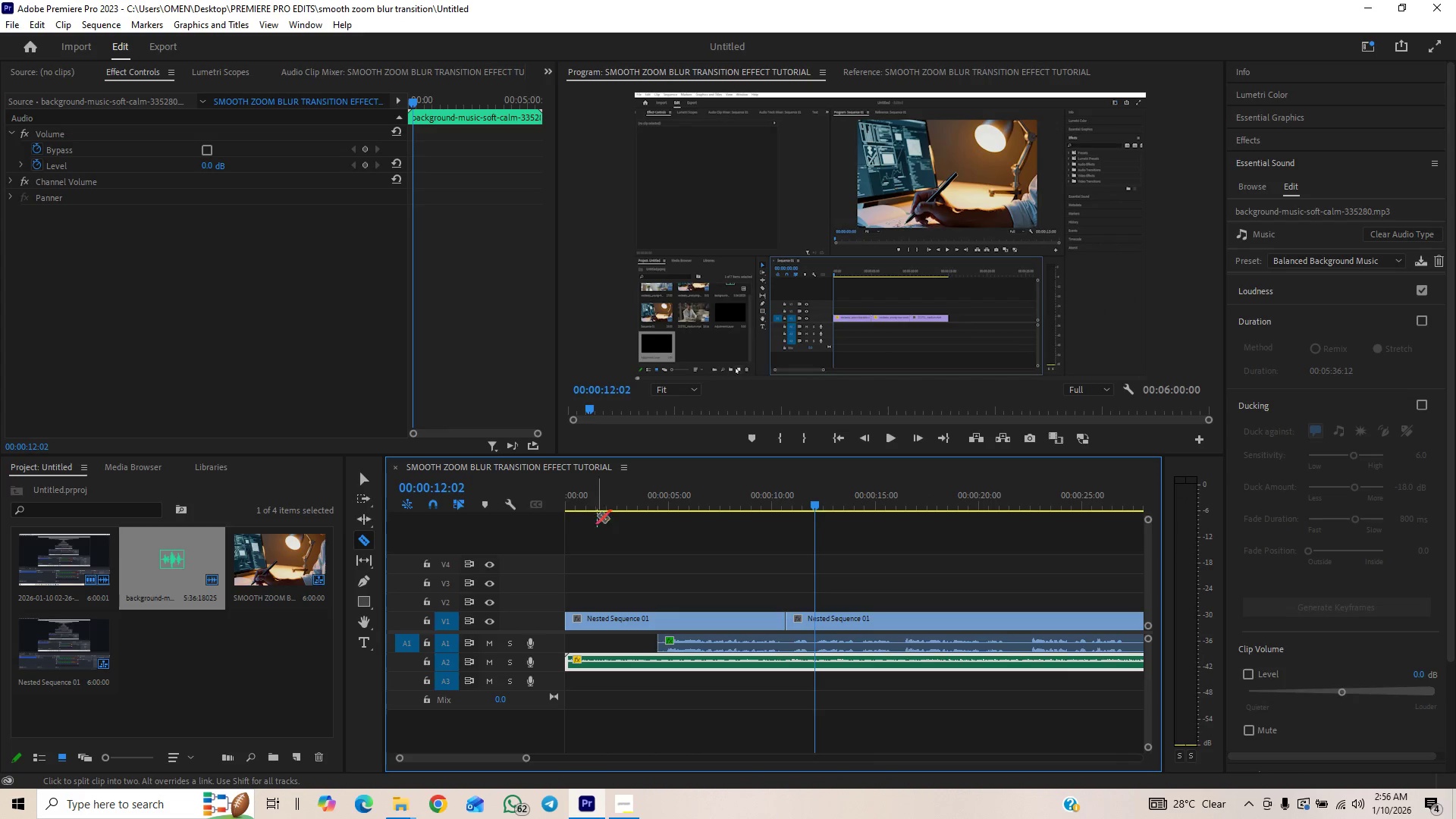 
left_click_drag(start_coordinate=[601, 503], to_coordinate=[547, 511])
 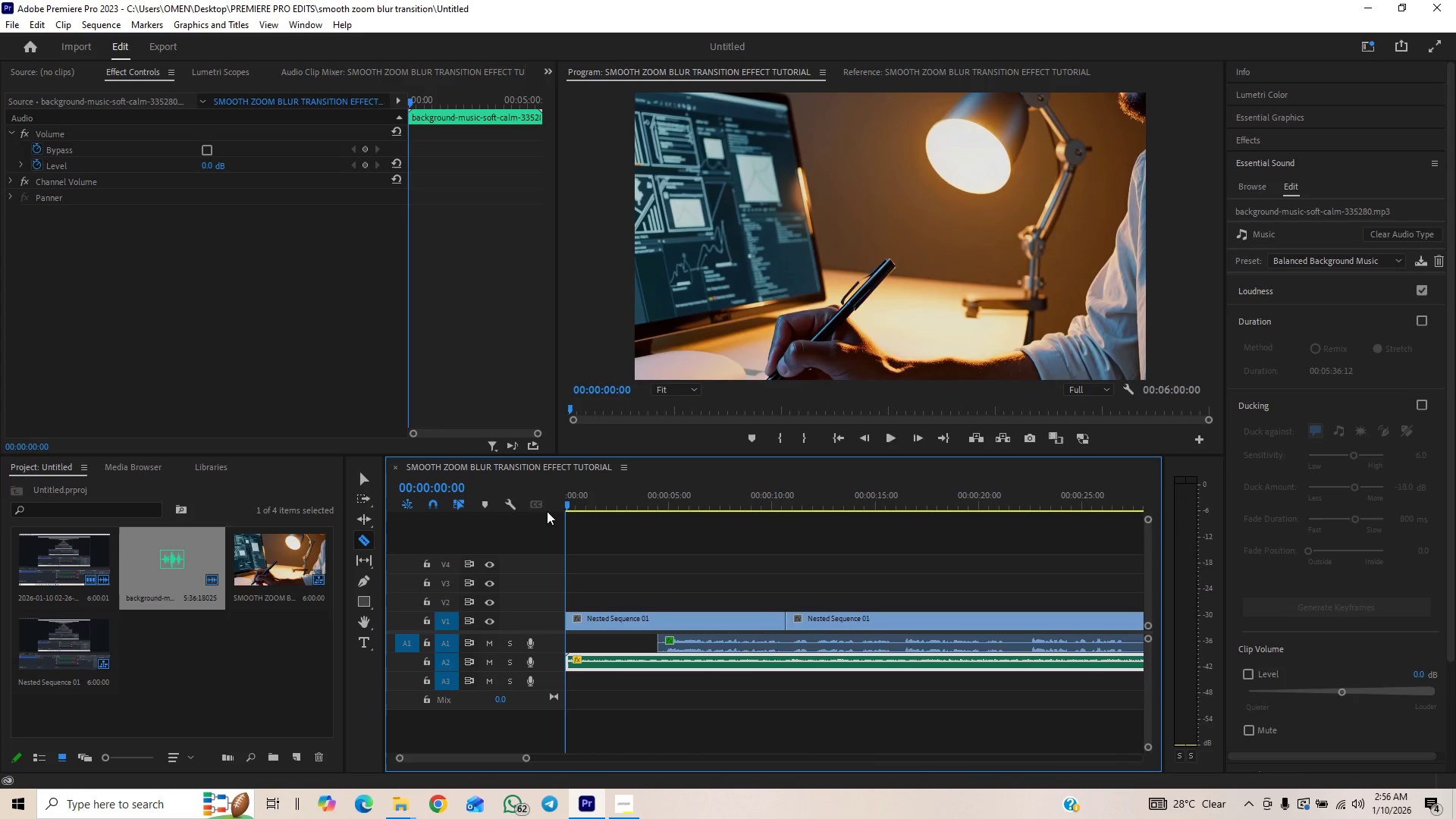 
key(Space)
 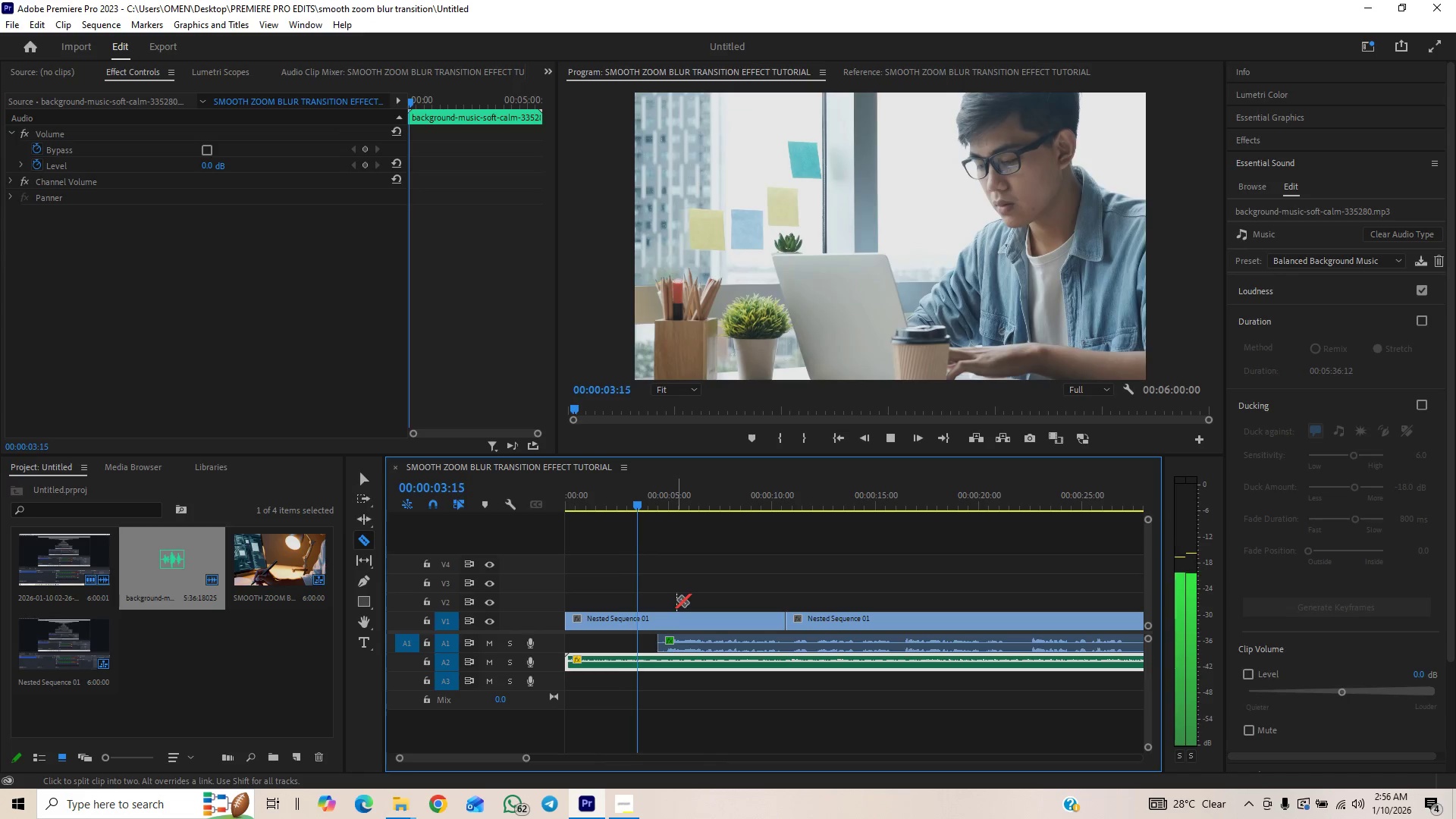 
wait(5.12)
 